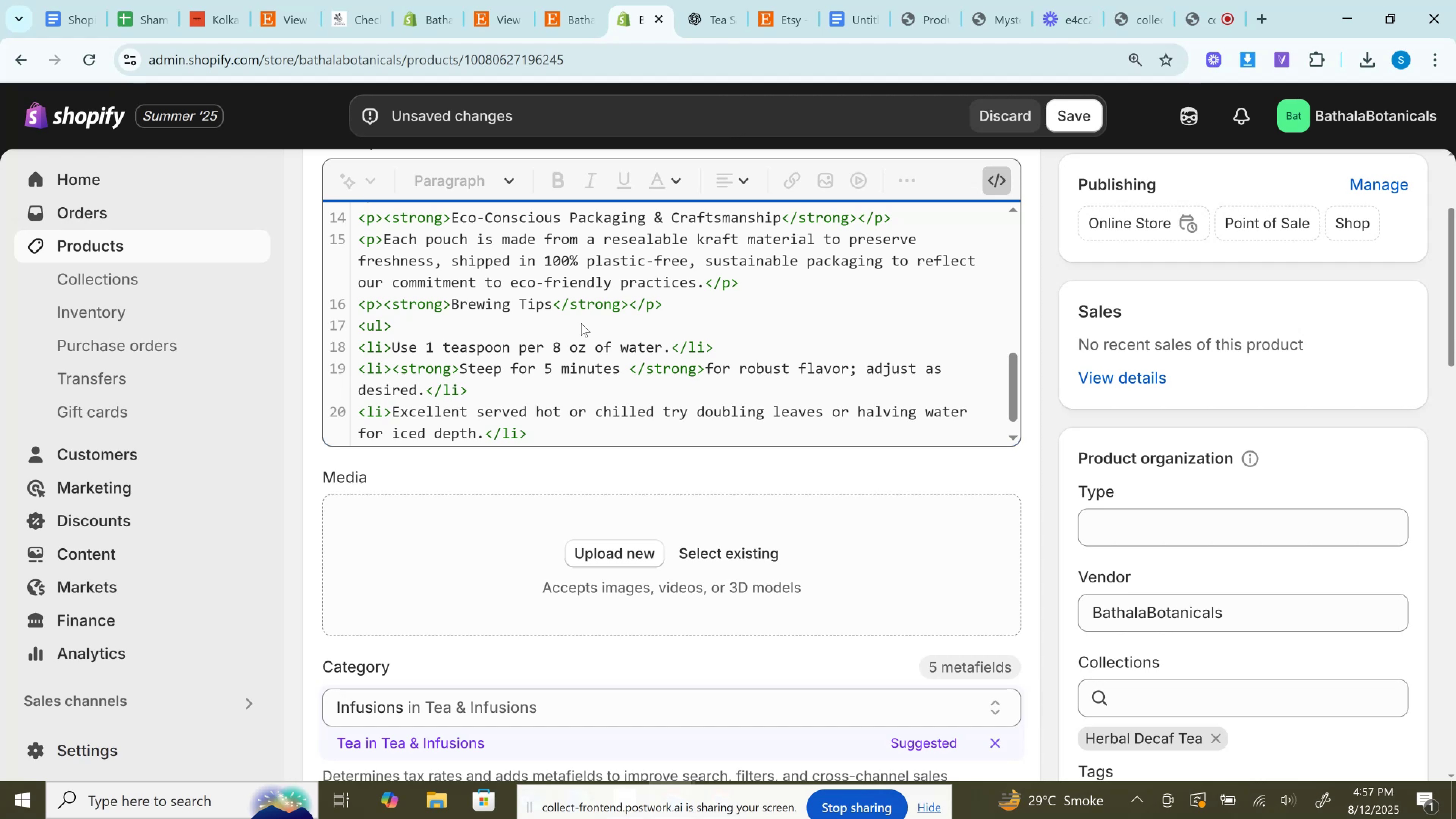 
left_click([711, 0])
 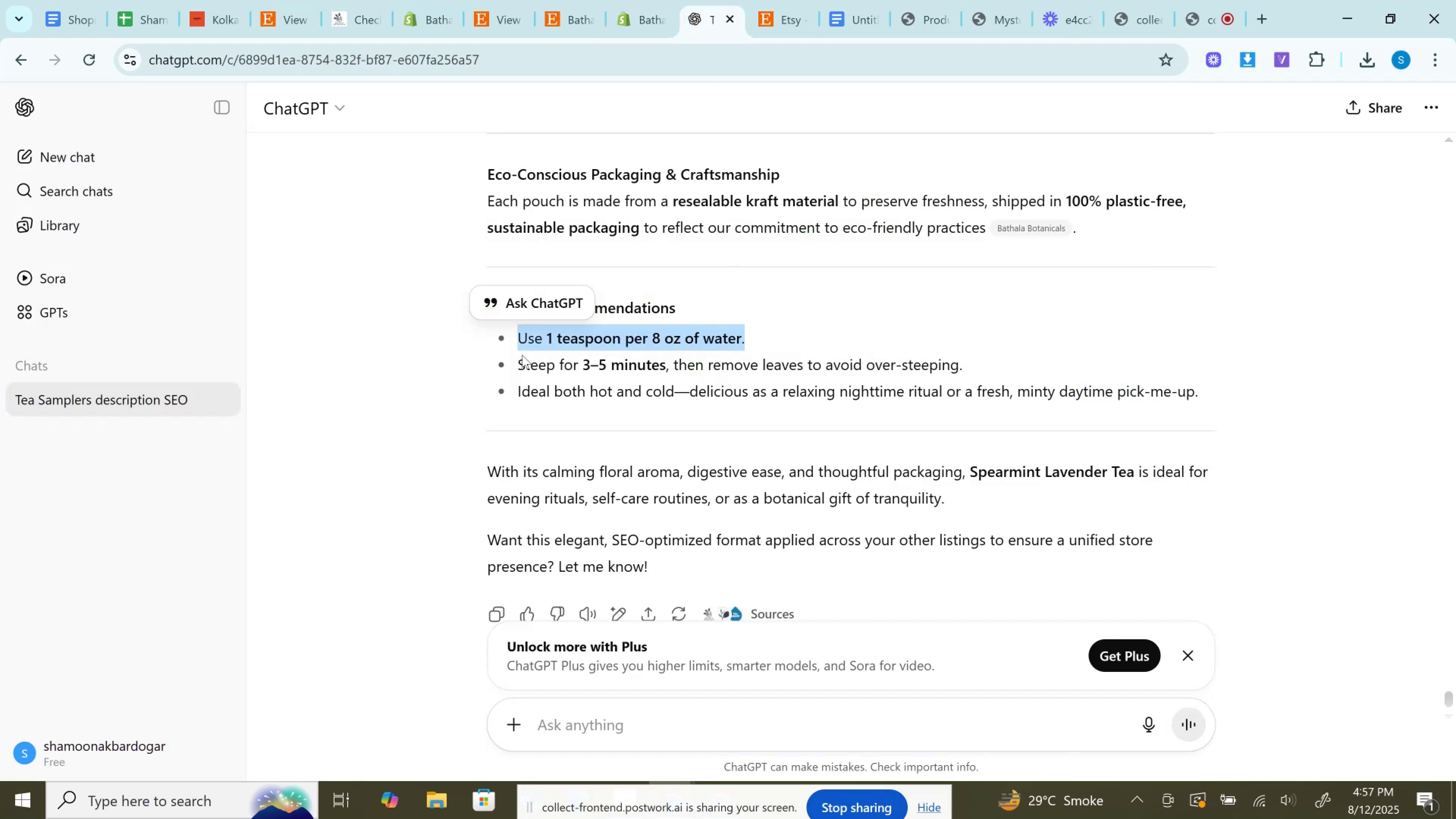 
left_click_drag(start_coordinate=[517, 365], to_coordinate=[1090, 369])
 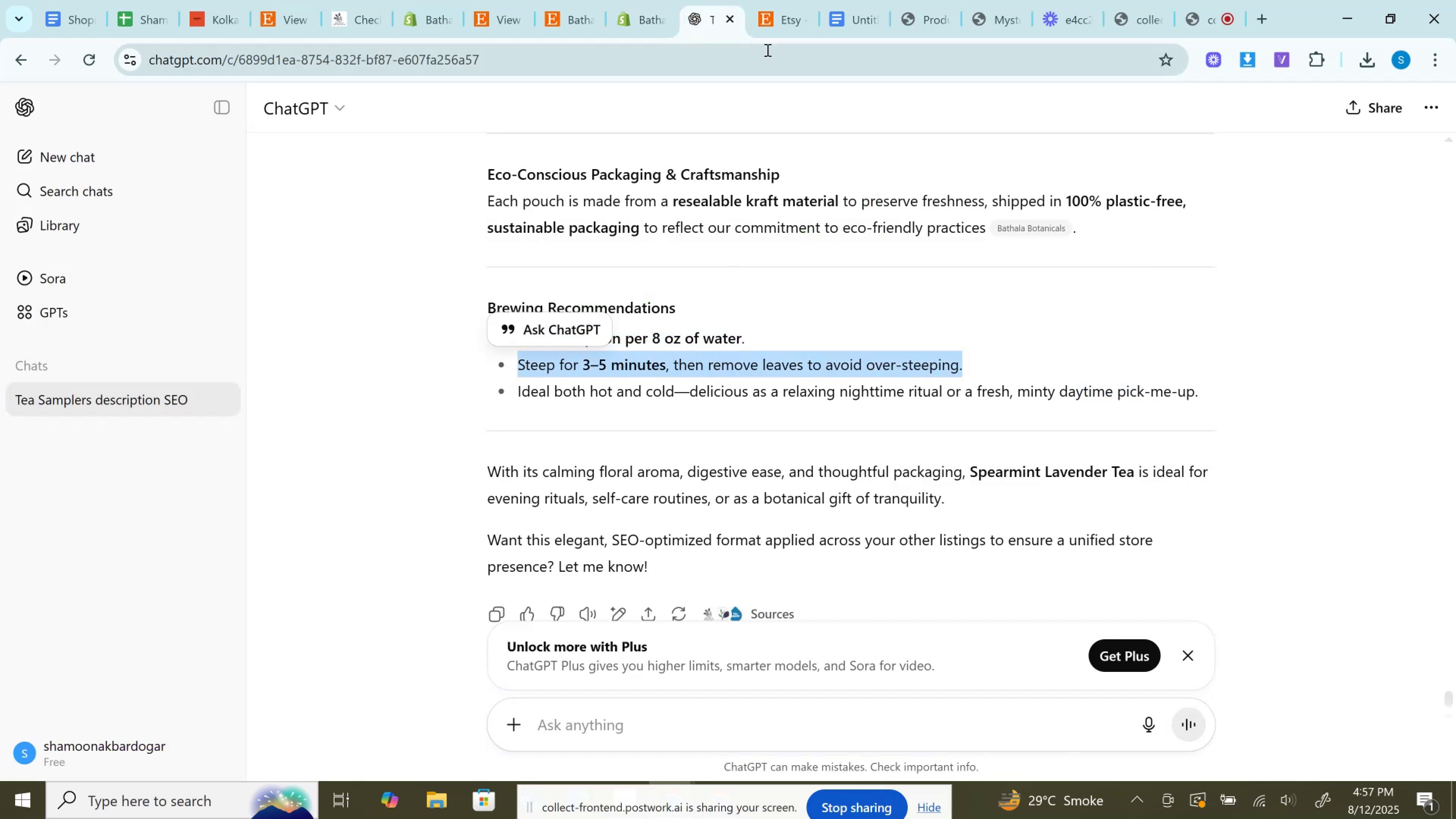 
key(Control+C)
 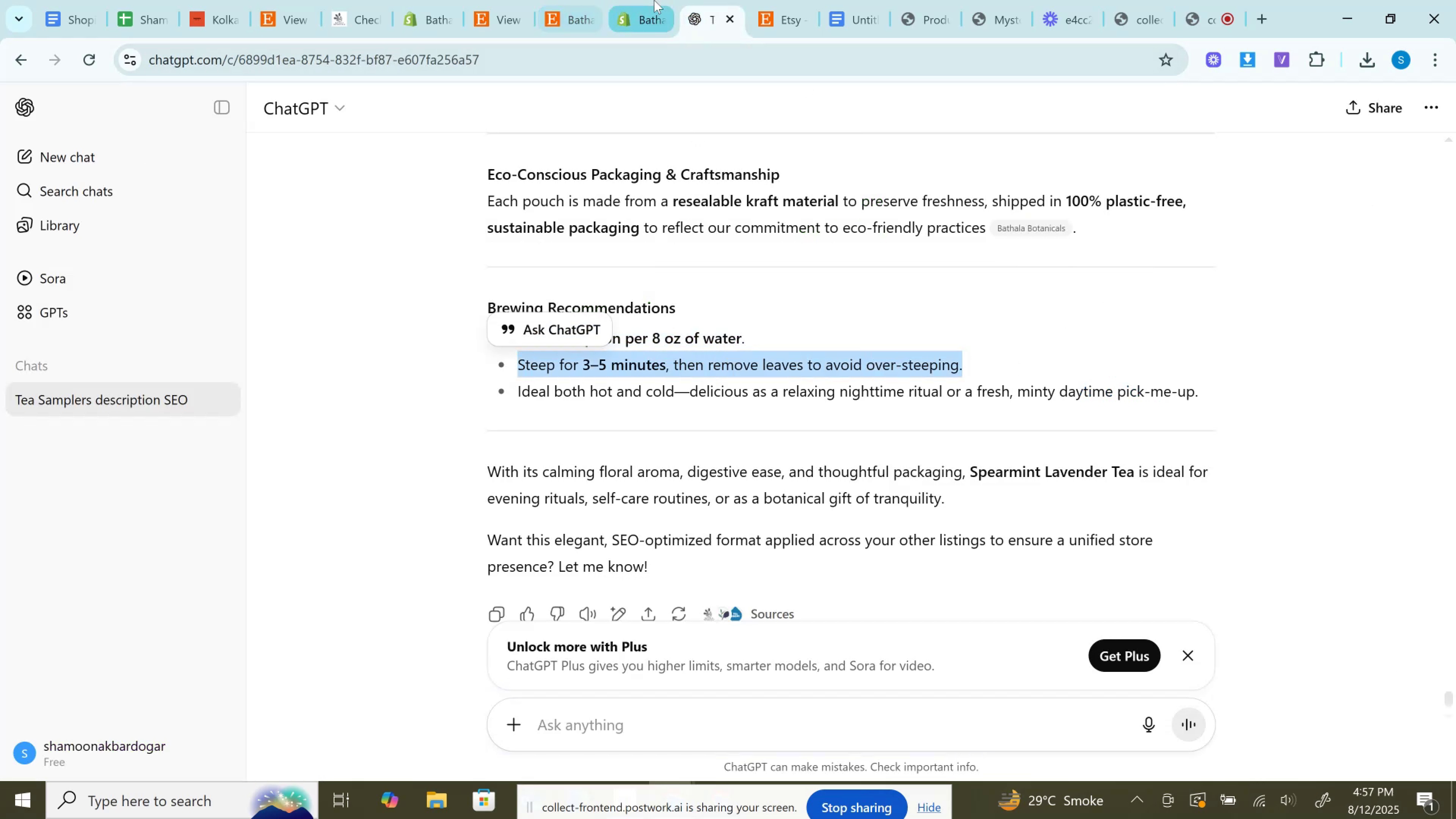 
left_click([658, 0])
 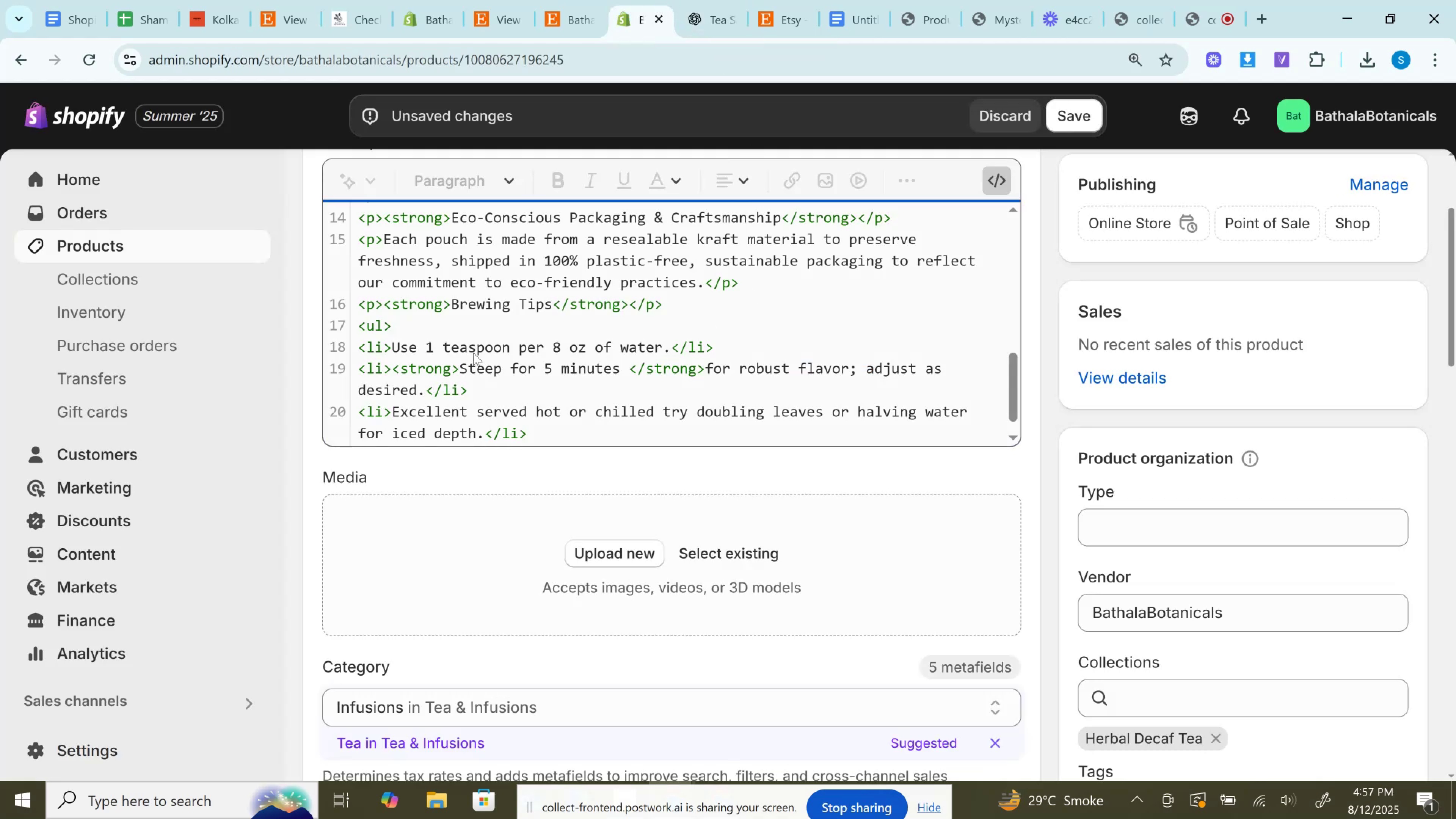 
left_click_drag(start_coordinate=[425, 389], to_coordinate=[389, 366])
 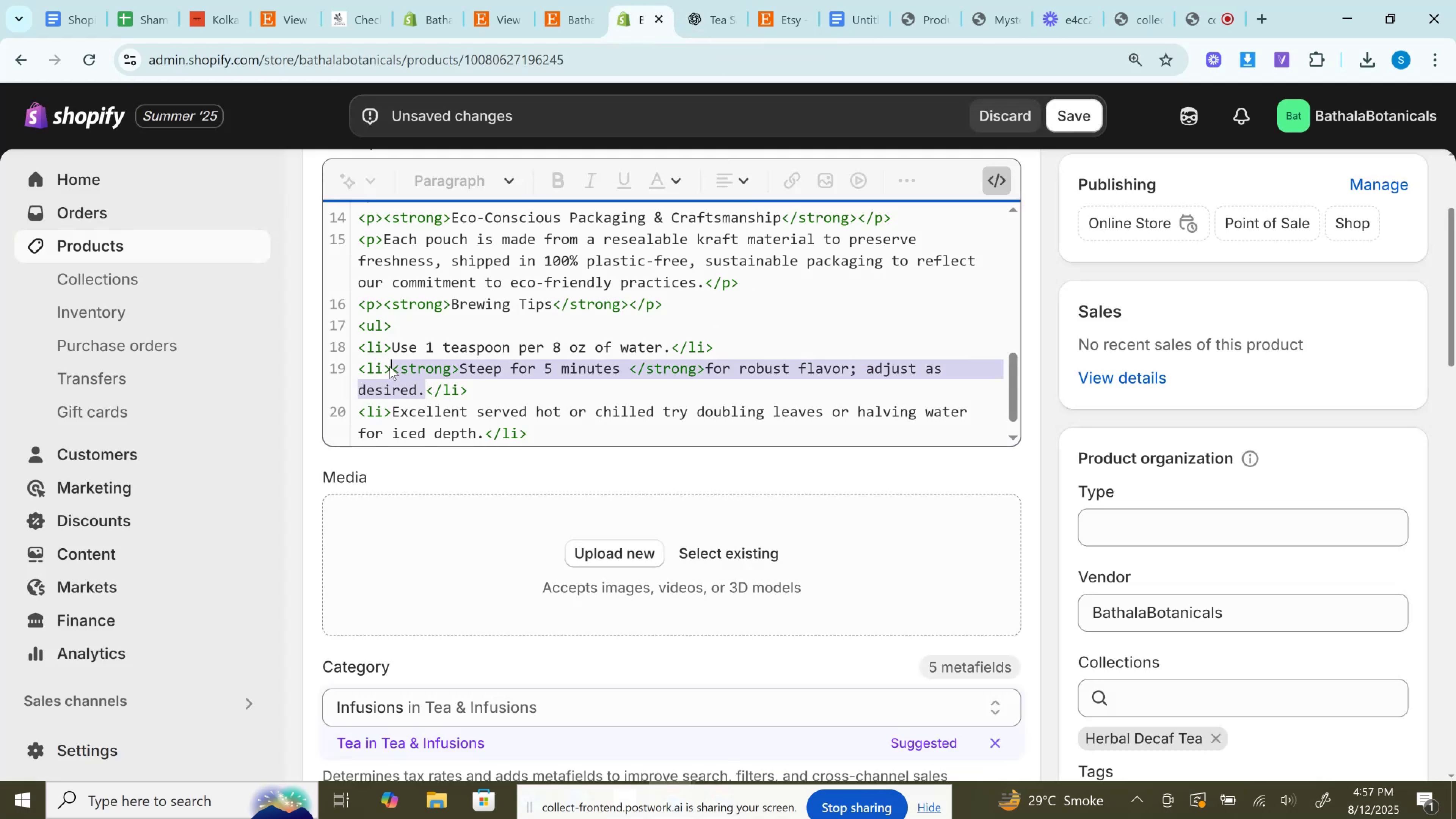 
key(Control+V)
 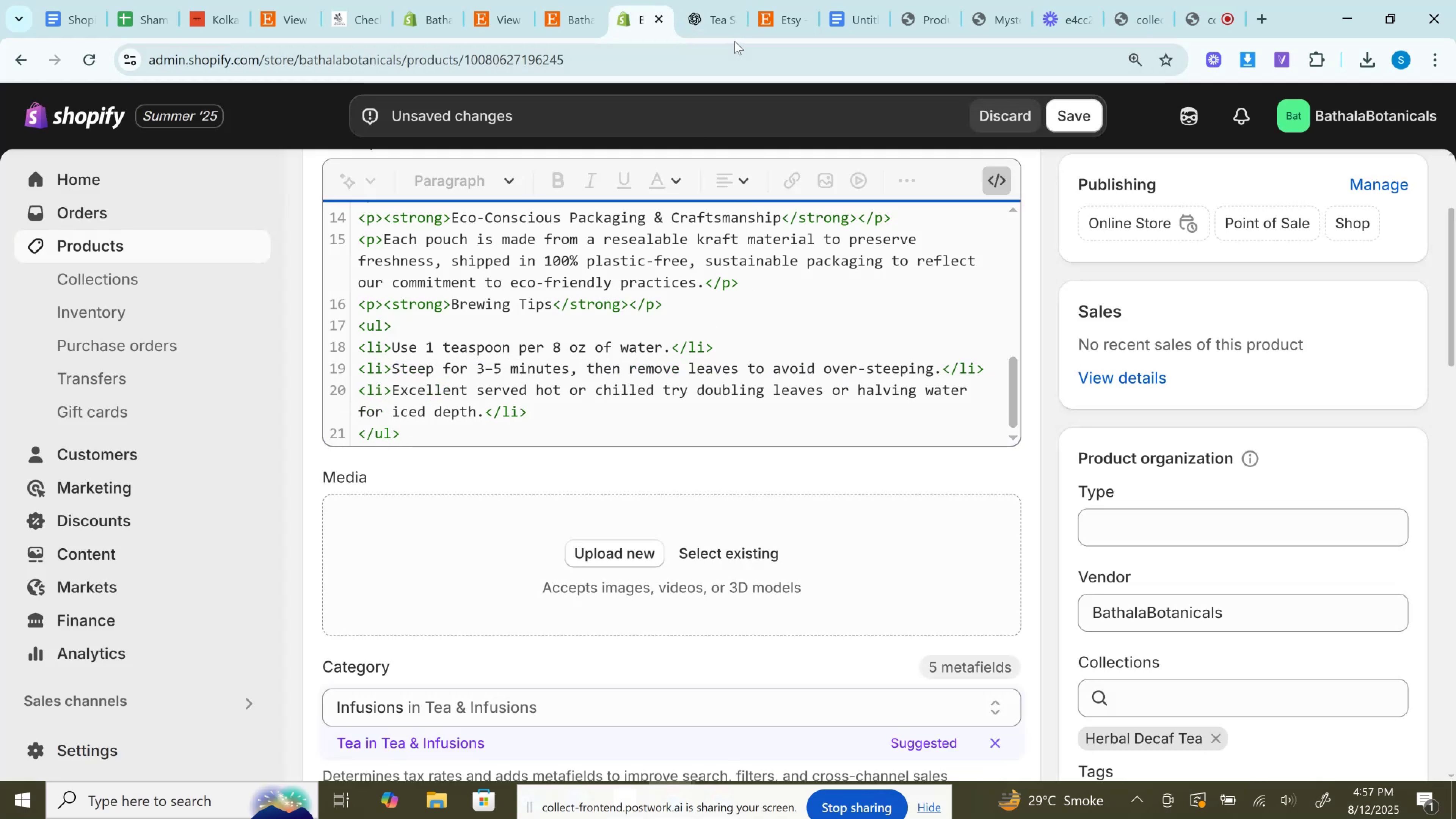 
left_click([712, 0])
 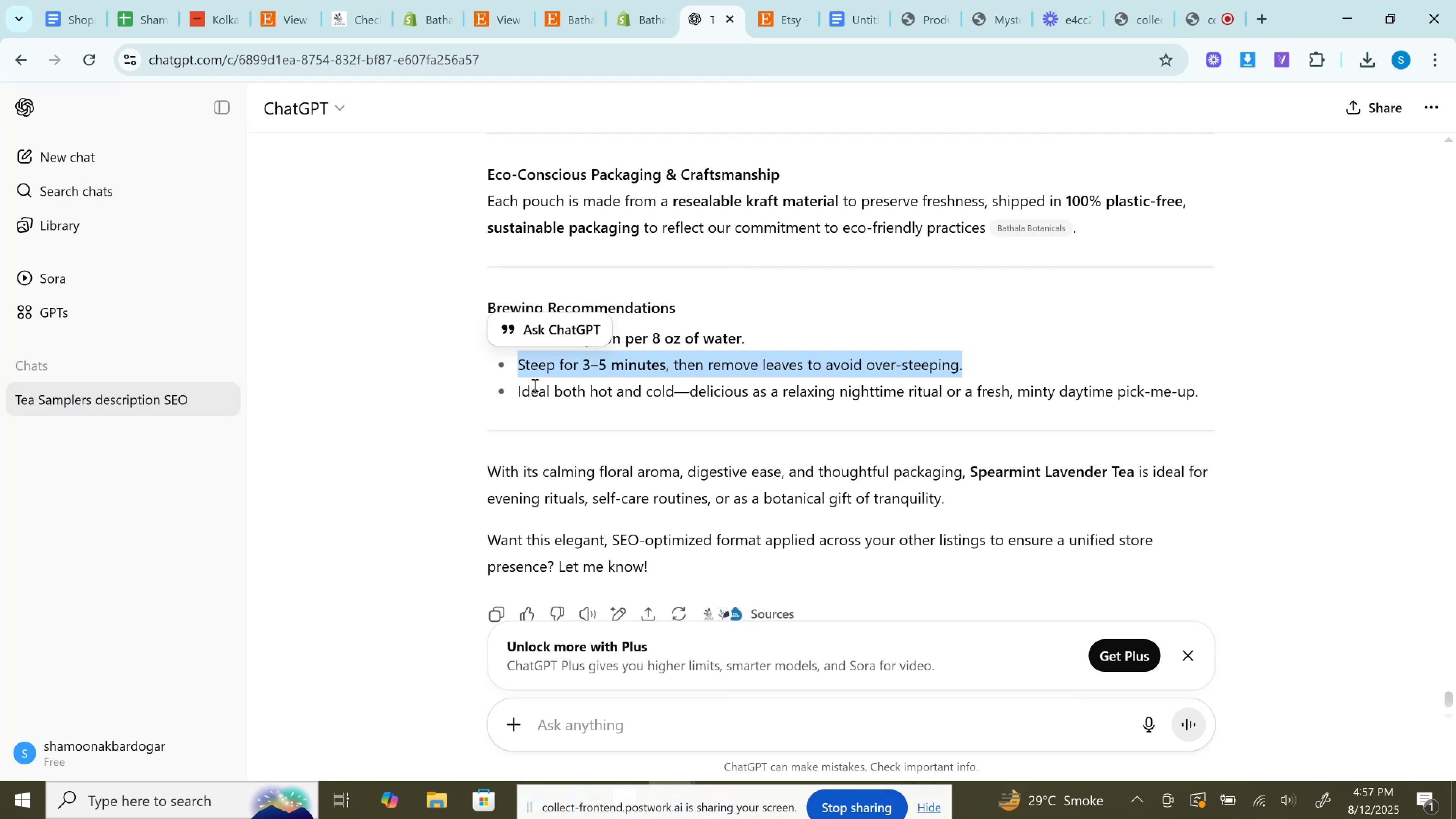 
left_click_drag(start_coordinate=[511, 395], to_coordinate=[1207, 395])
 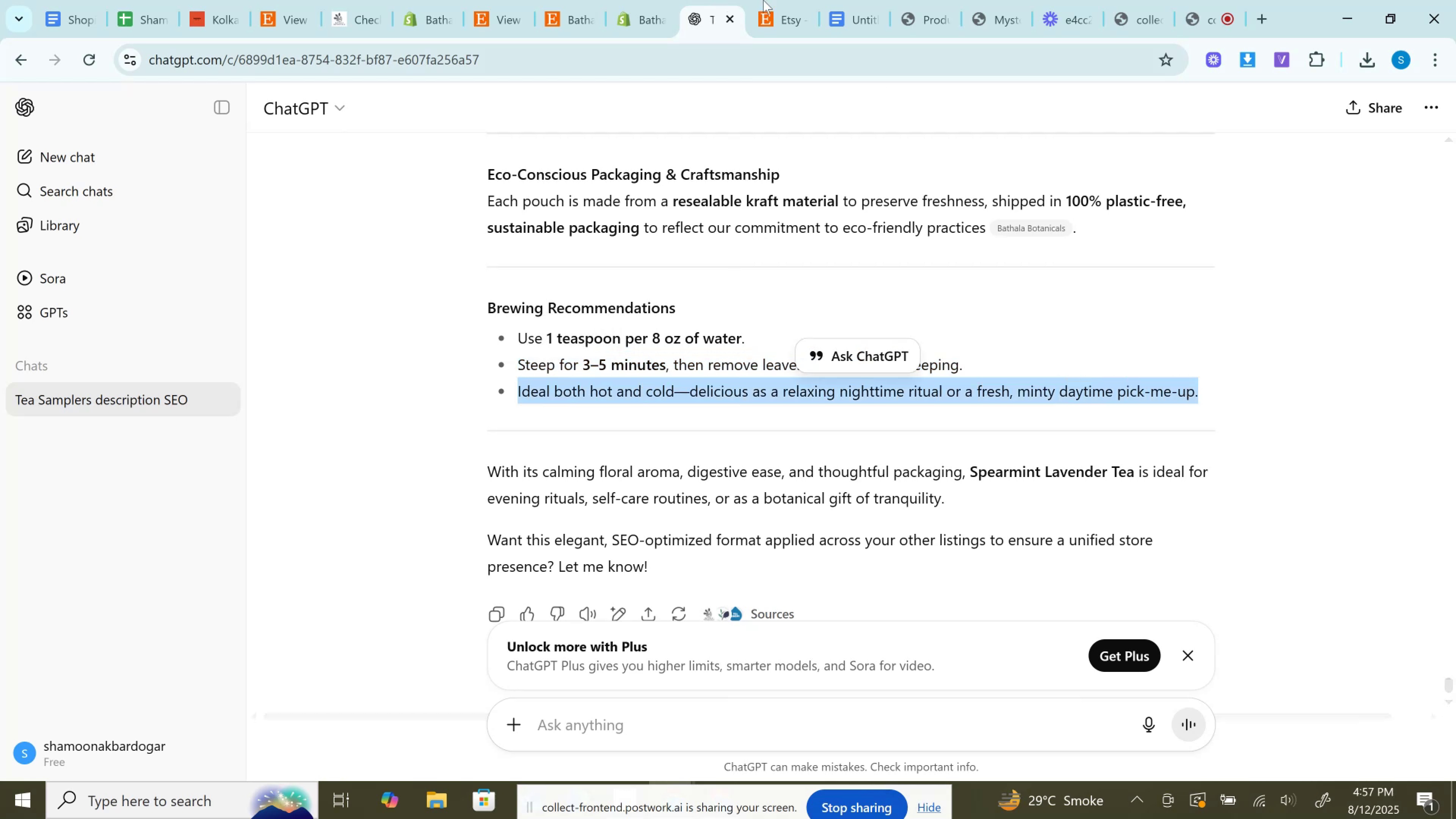 
key(Control+C)
 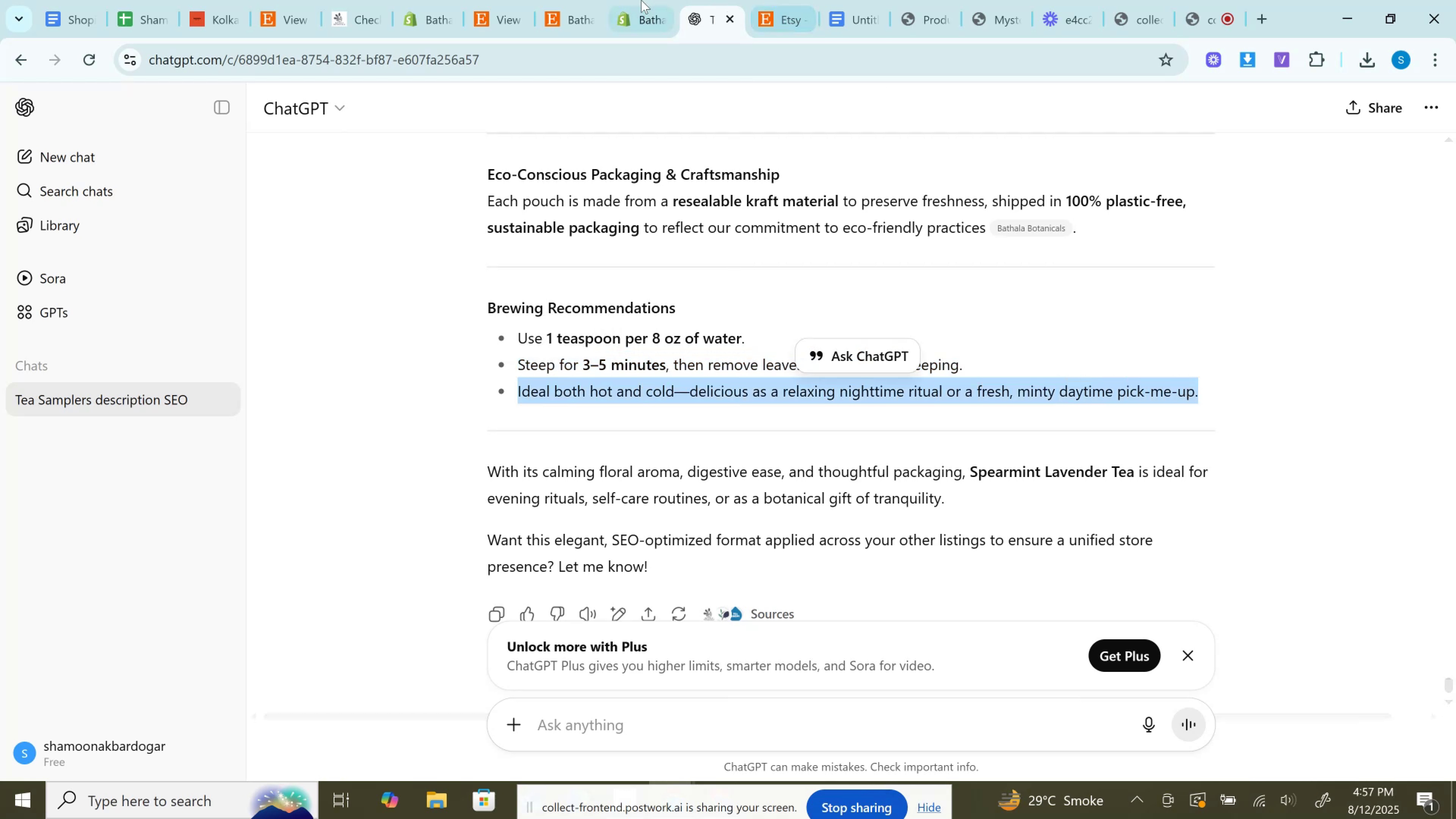 
left_click([641, 0])
 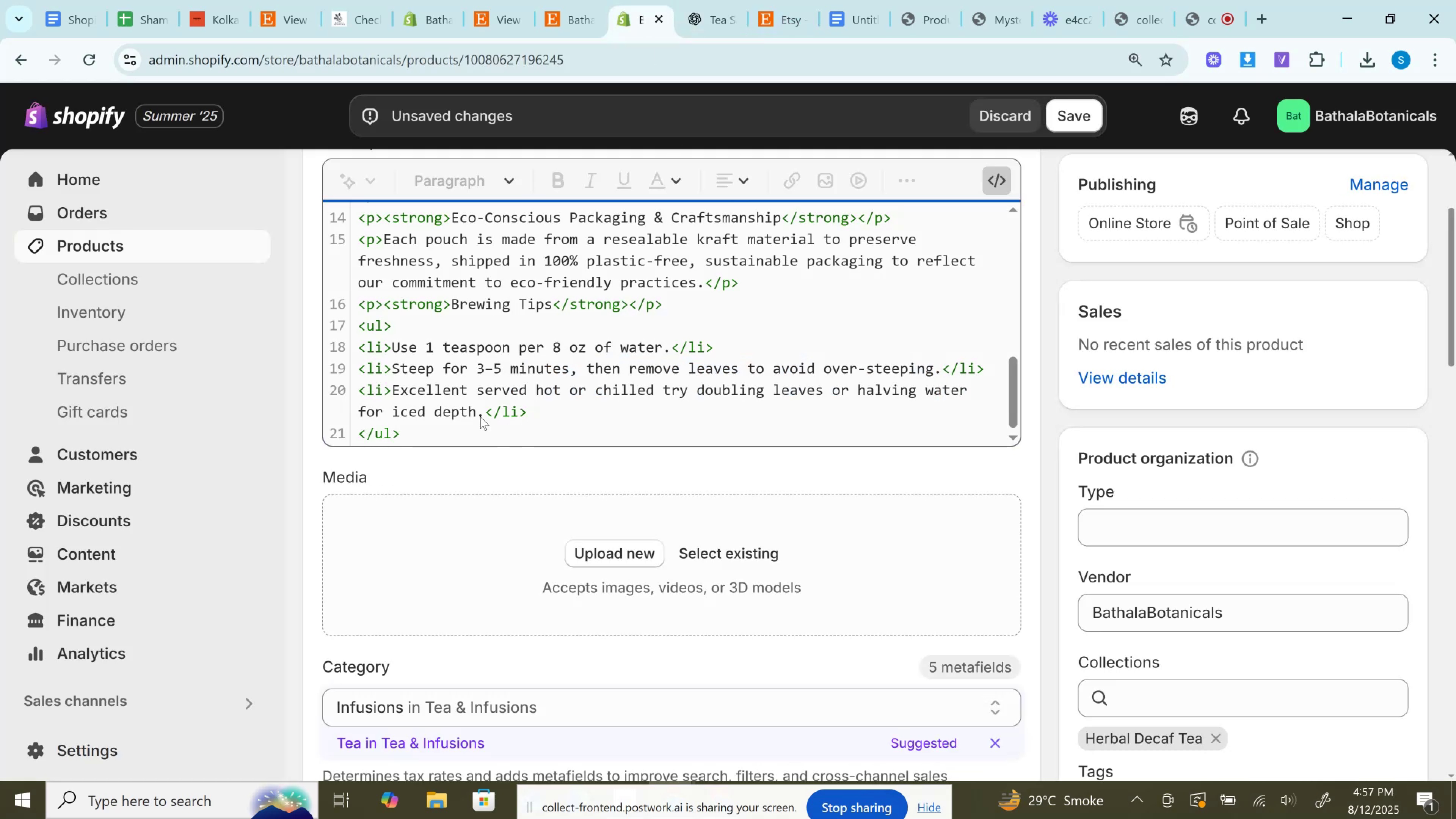 
left_click_drag(start_coordinate=[483, 413], to_coordinate=[395, 390])
 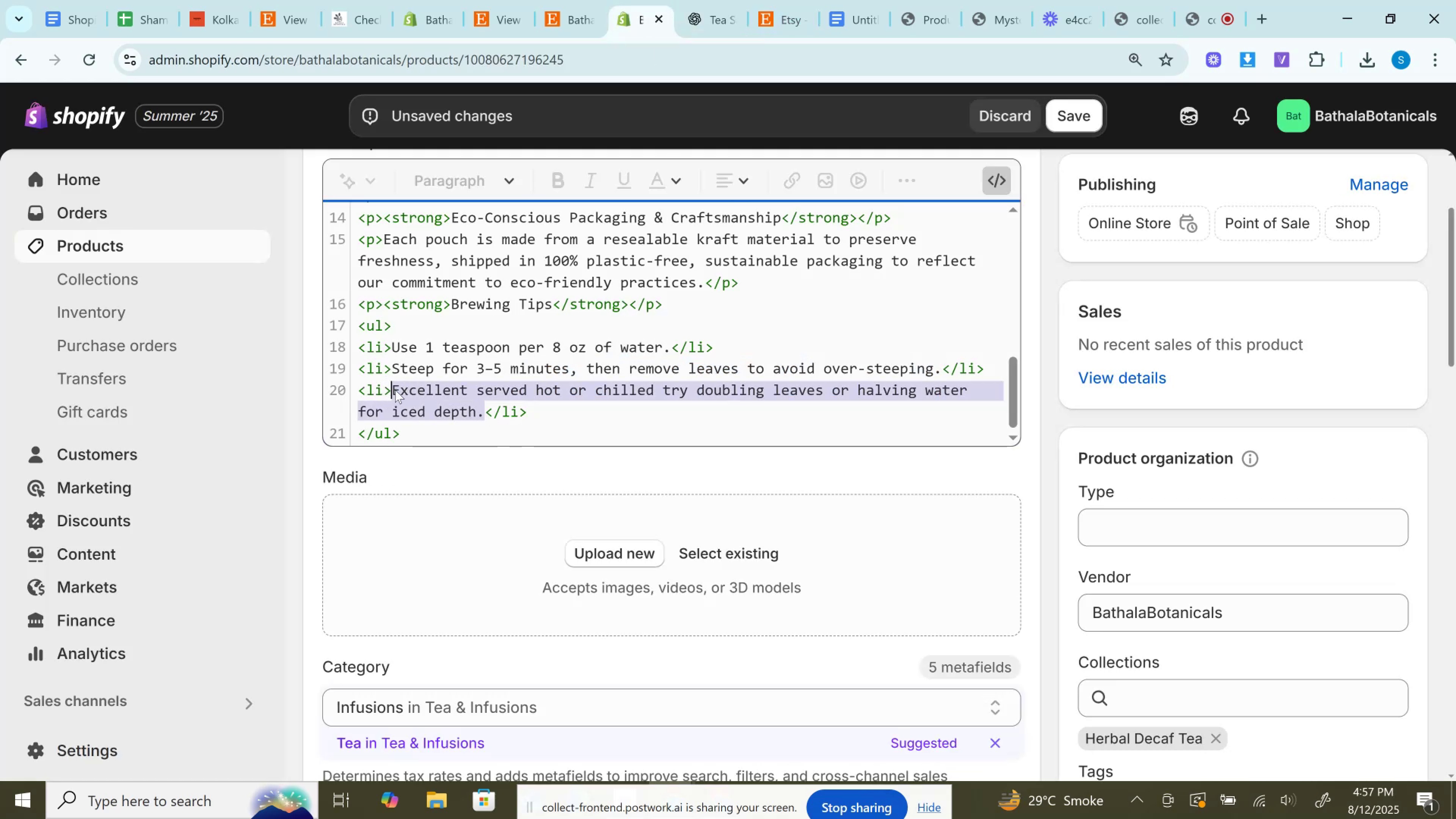 
key(Control+V)
 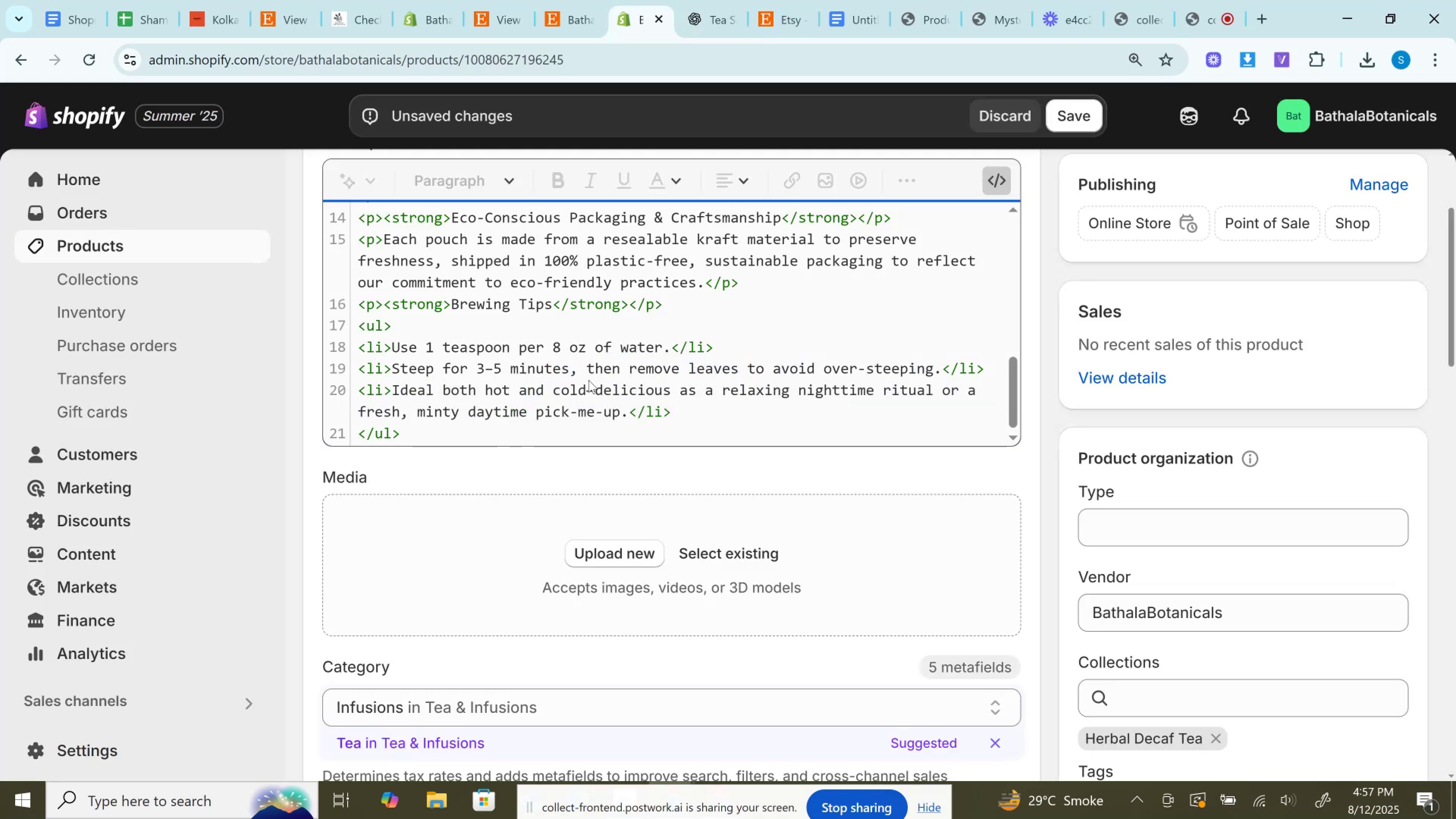 
left_click([593, 390])
 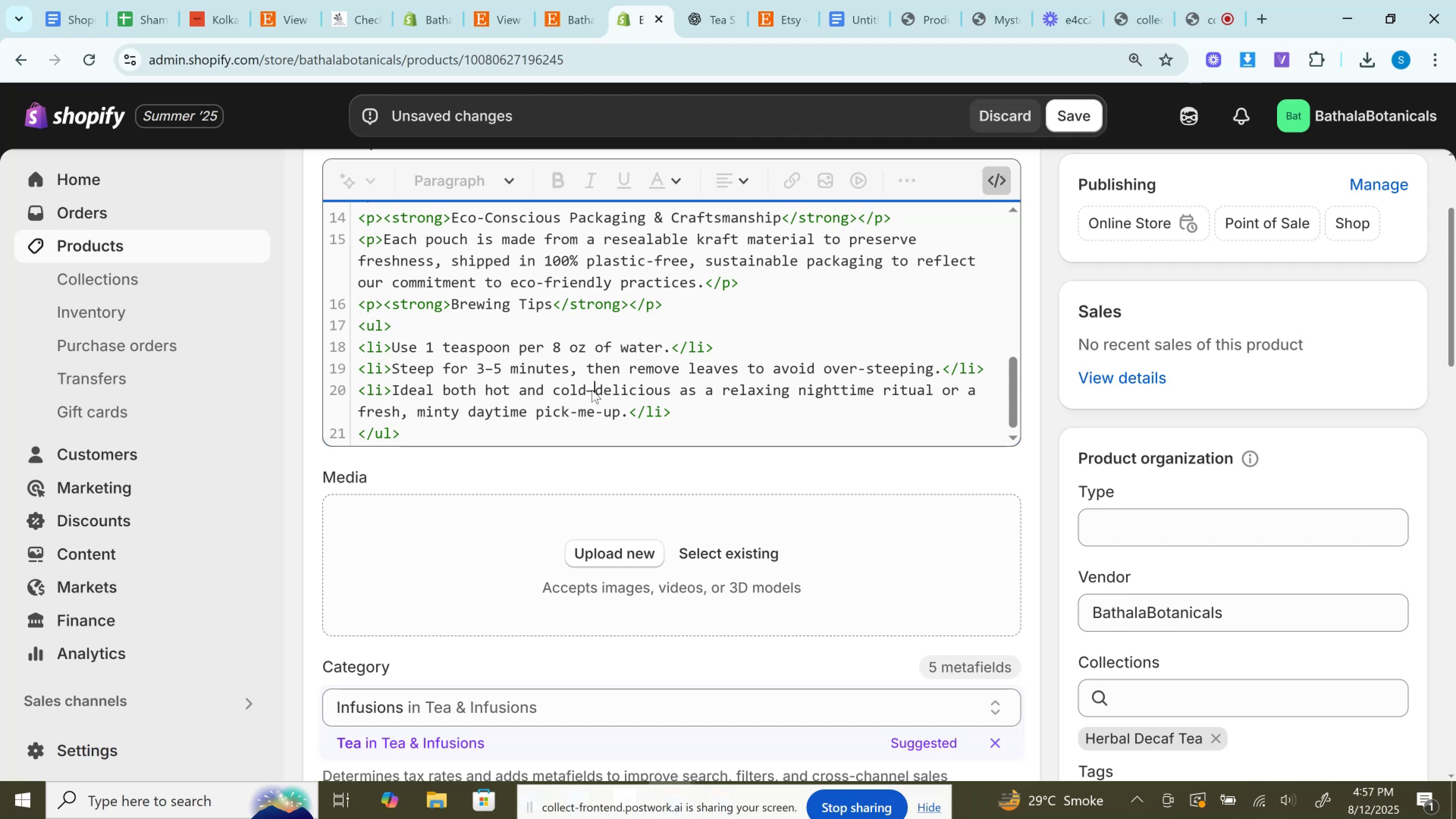 
left_click([592, 390])
 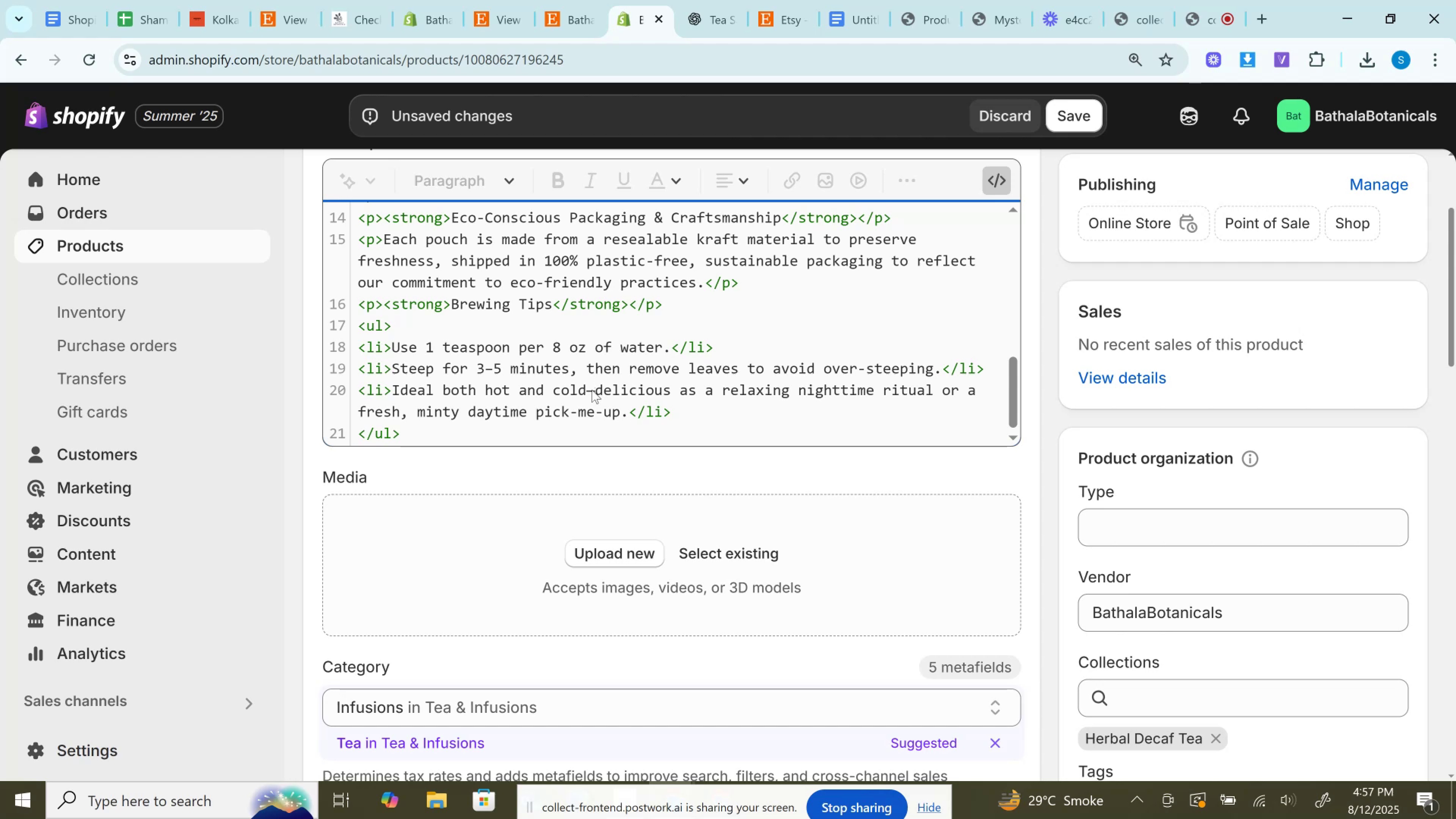 
left_click_drag(start_coordinate=[592, 390], to_coordinate=[590, 389])
 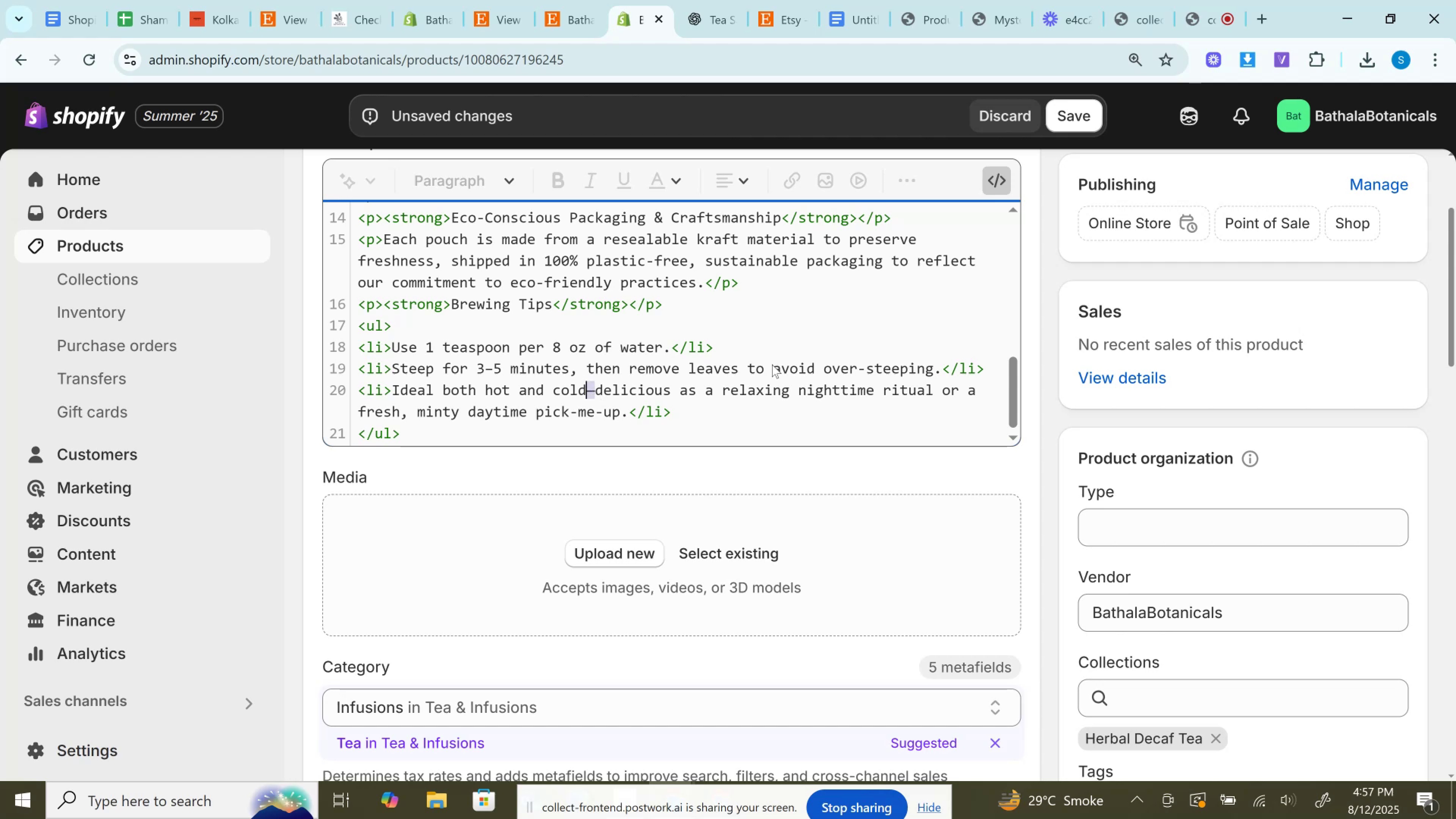 
key(Backspace)
 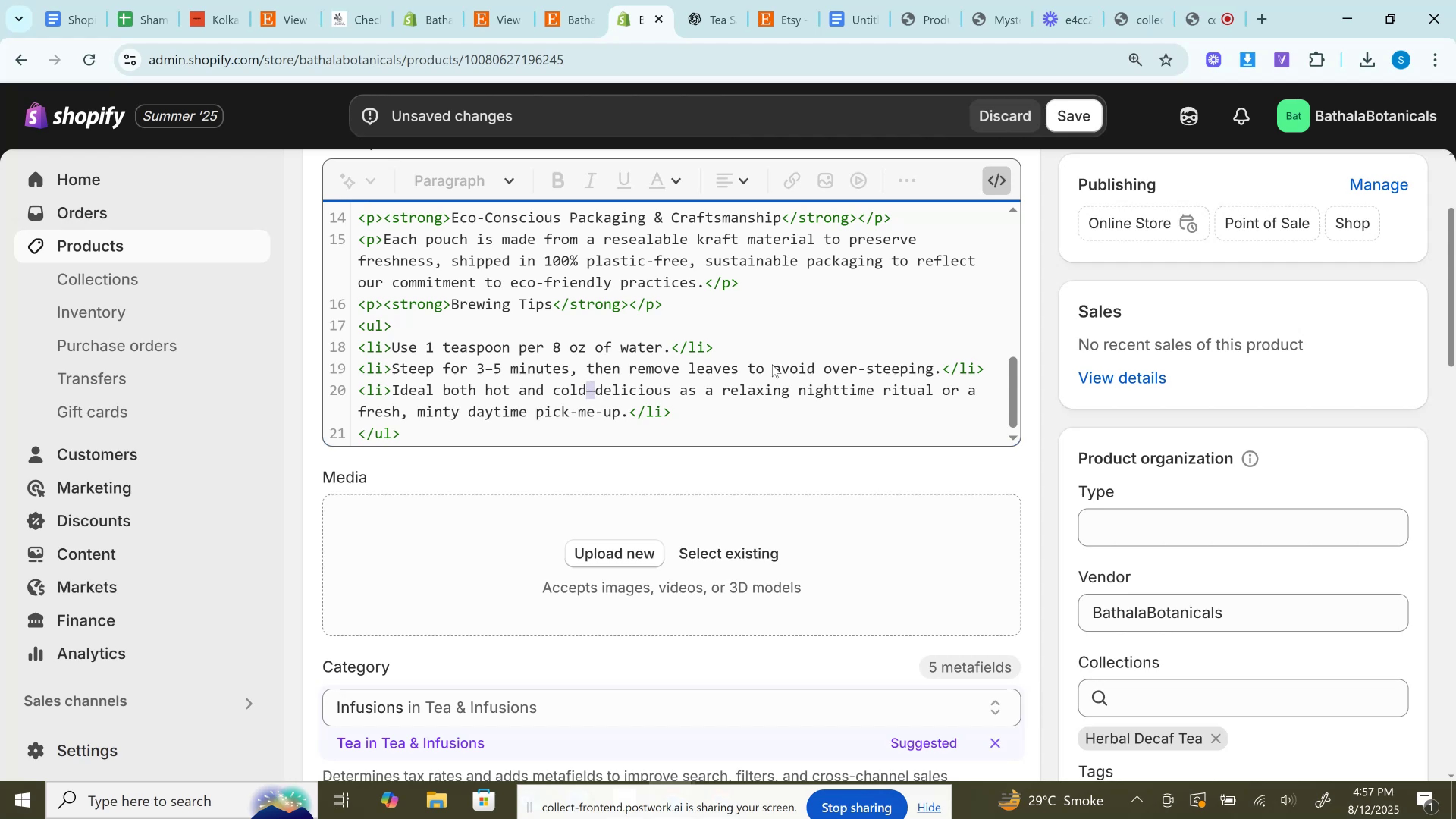 
key(Space)
 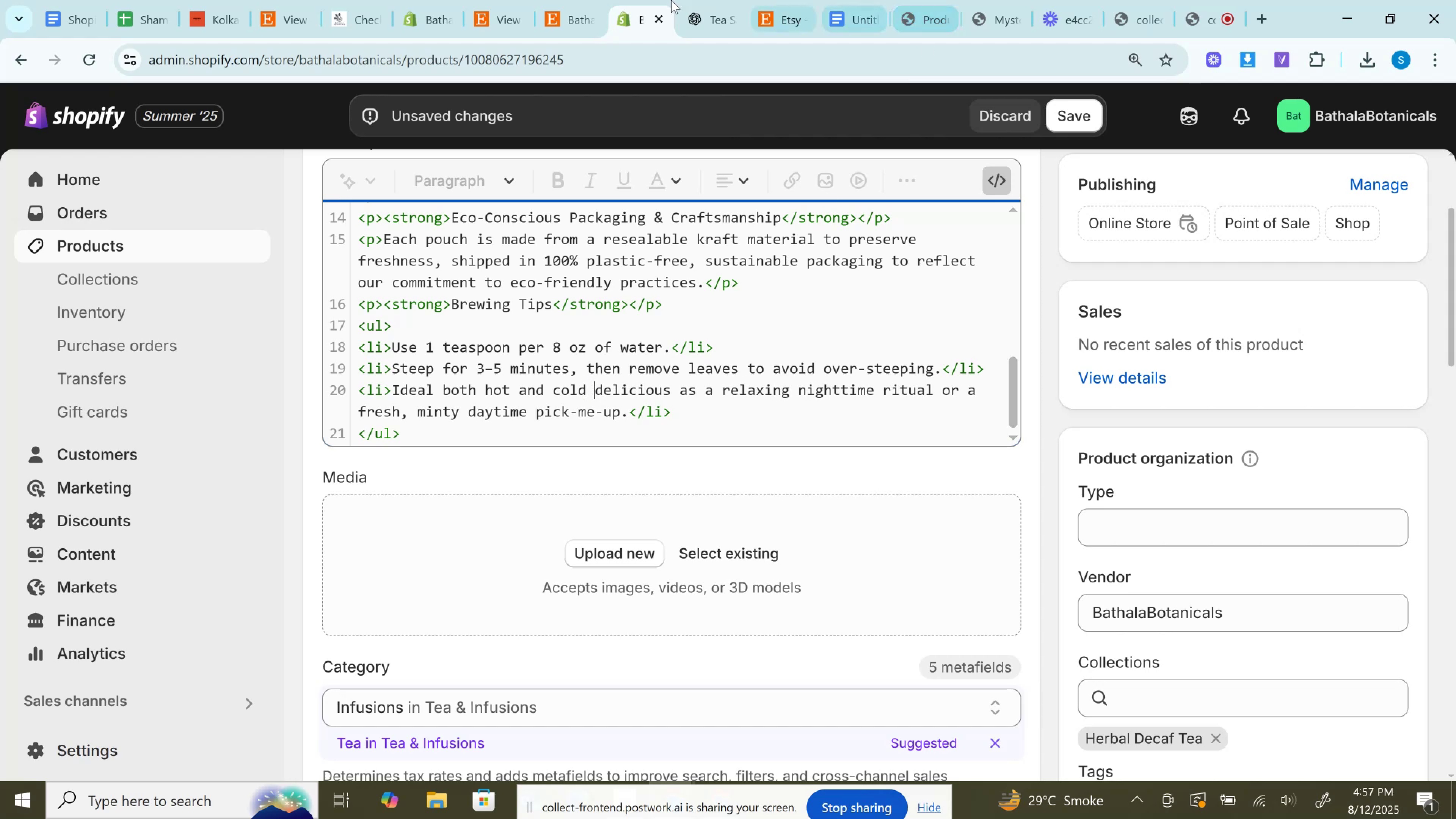 
left_click([716, 2])
 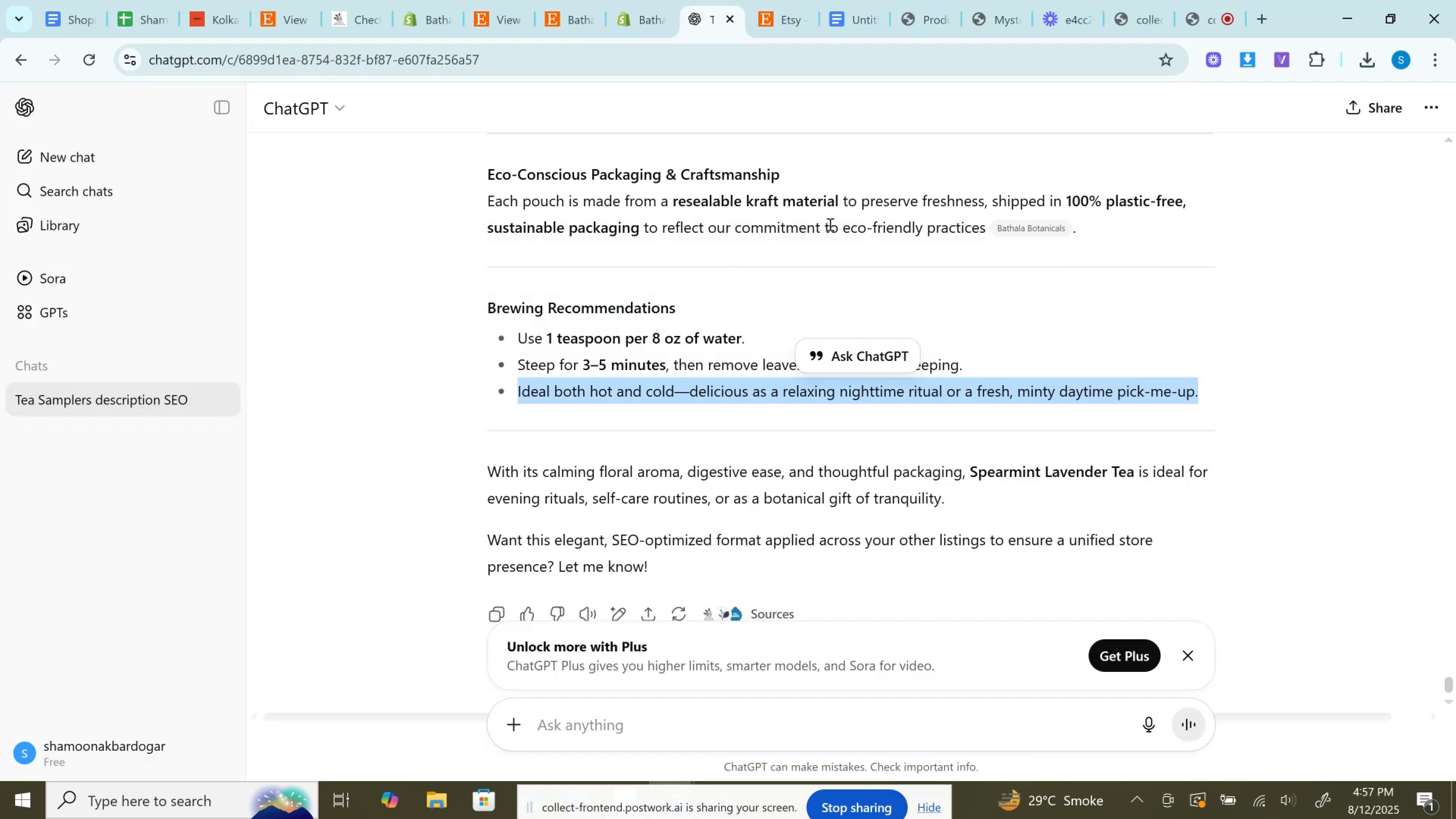 
scroll: coordinate [829, 224], scroll_direction: down, amount: 3.0
 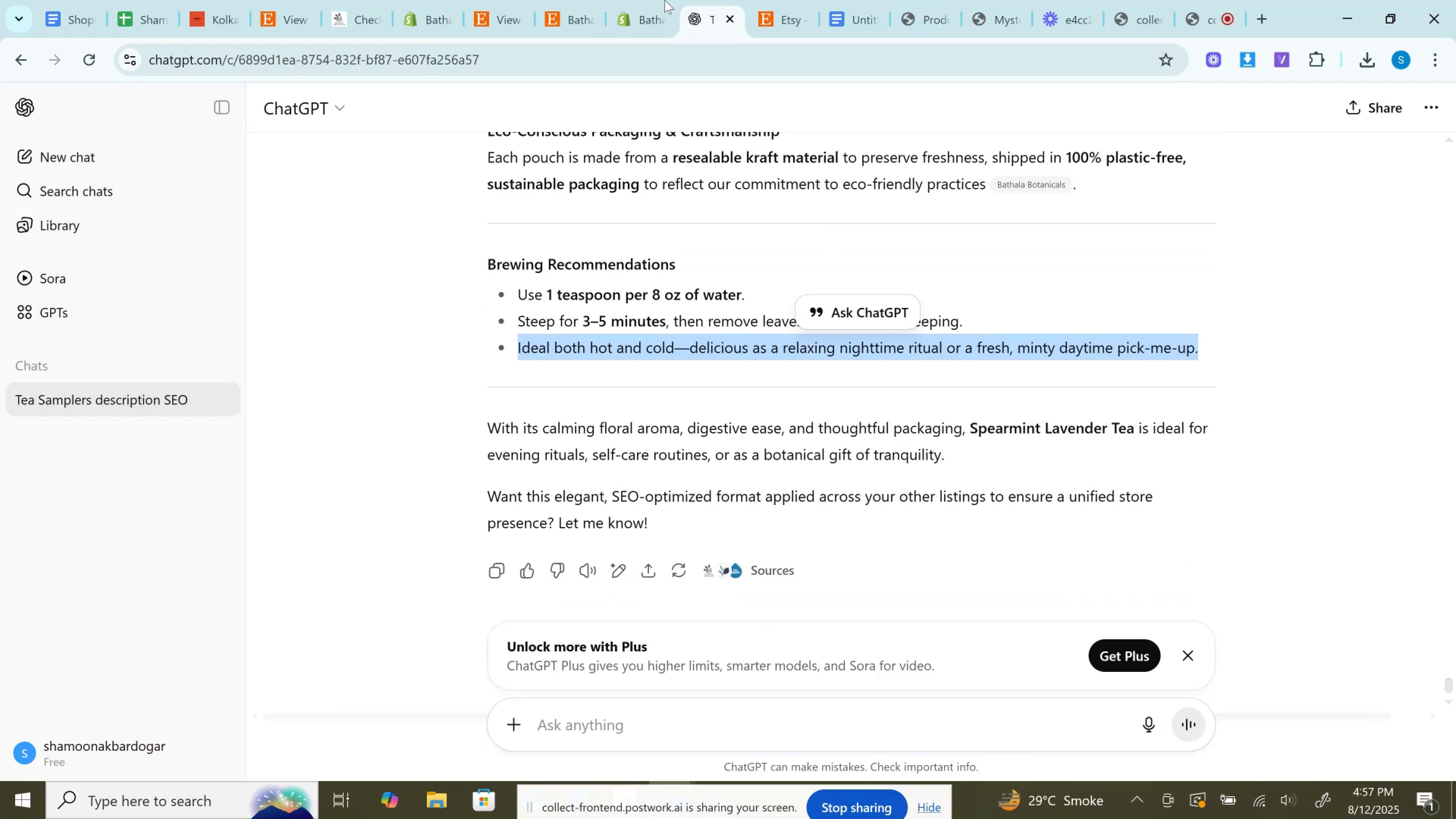 
left_click([662, 0])
 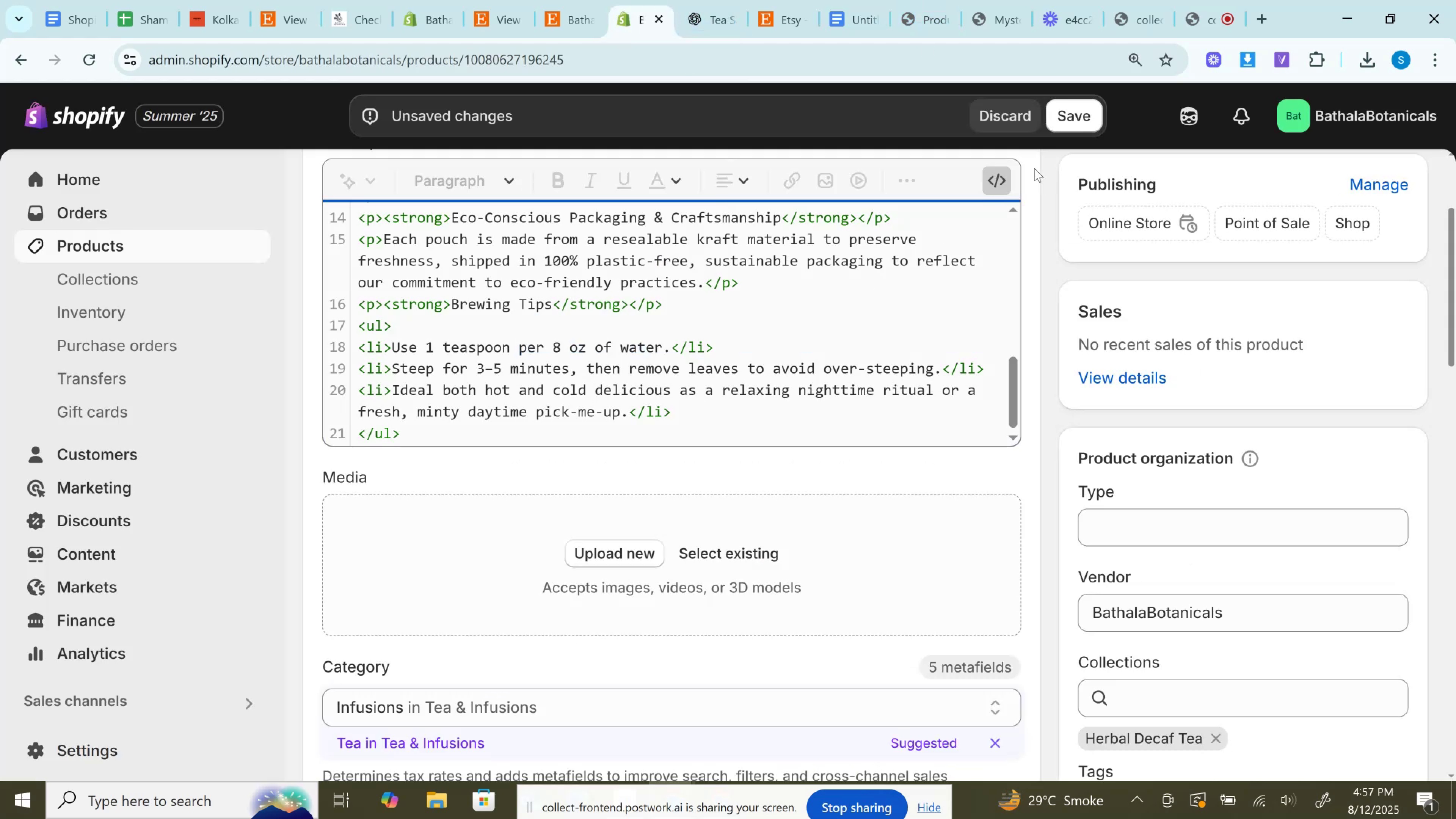 
left_click([1001, 177])
 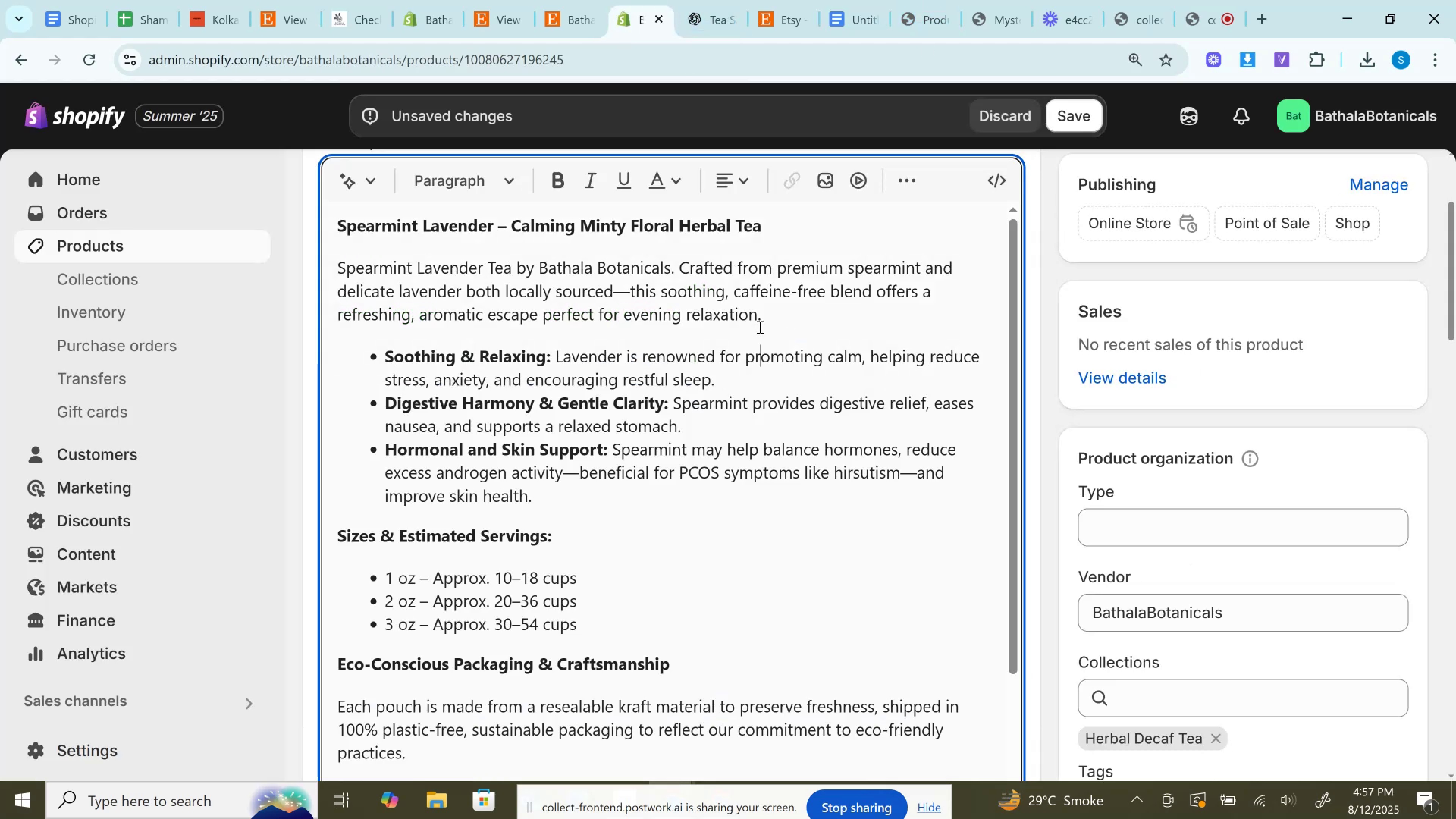 
scroll: coordinate [825, 351], scroll_direction: down, amount: 9.0
 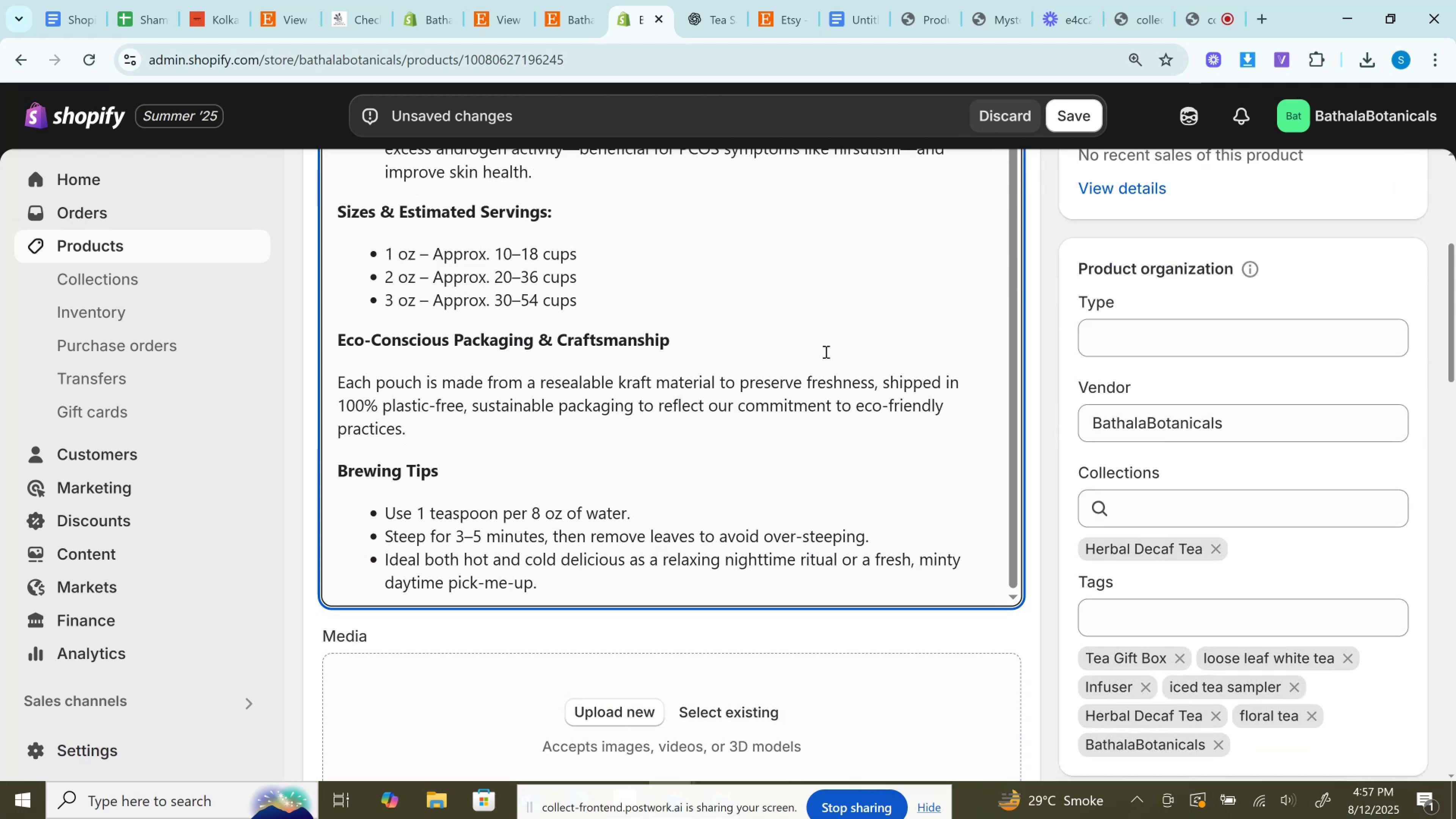 
wait(12.71)
 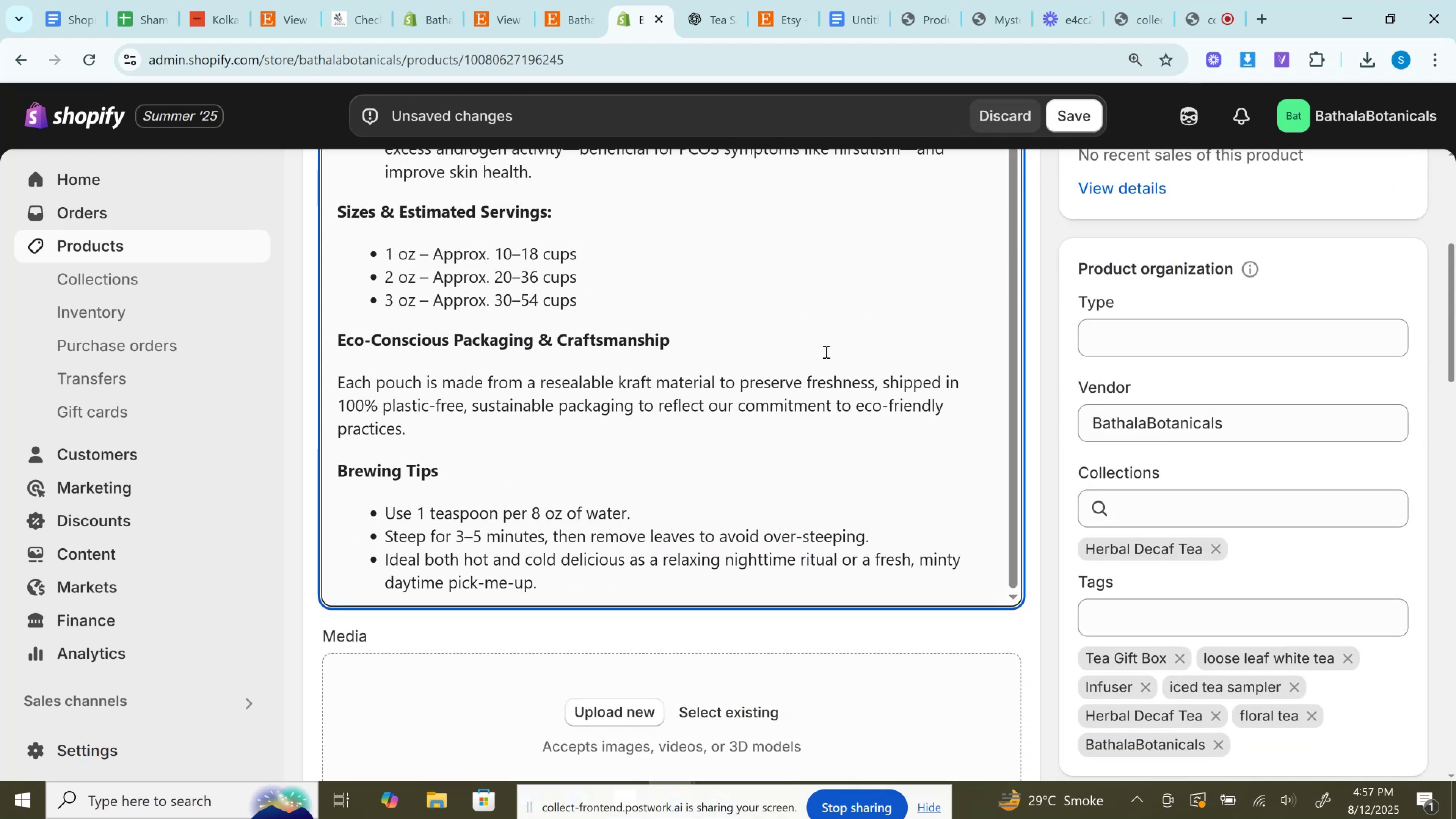 
scroll: coordinate [926, 474], scroll_direction: down, amount: 3.0
 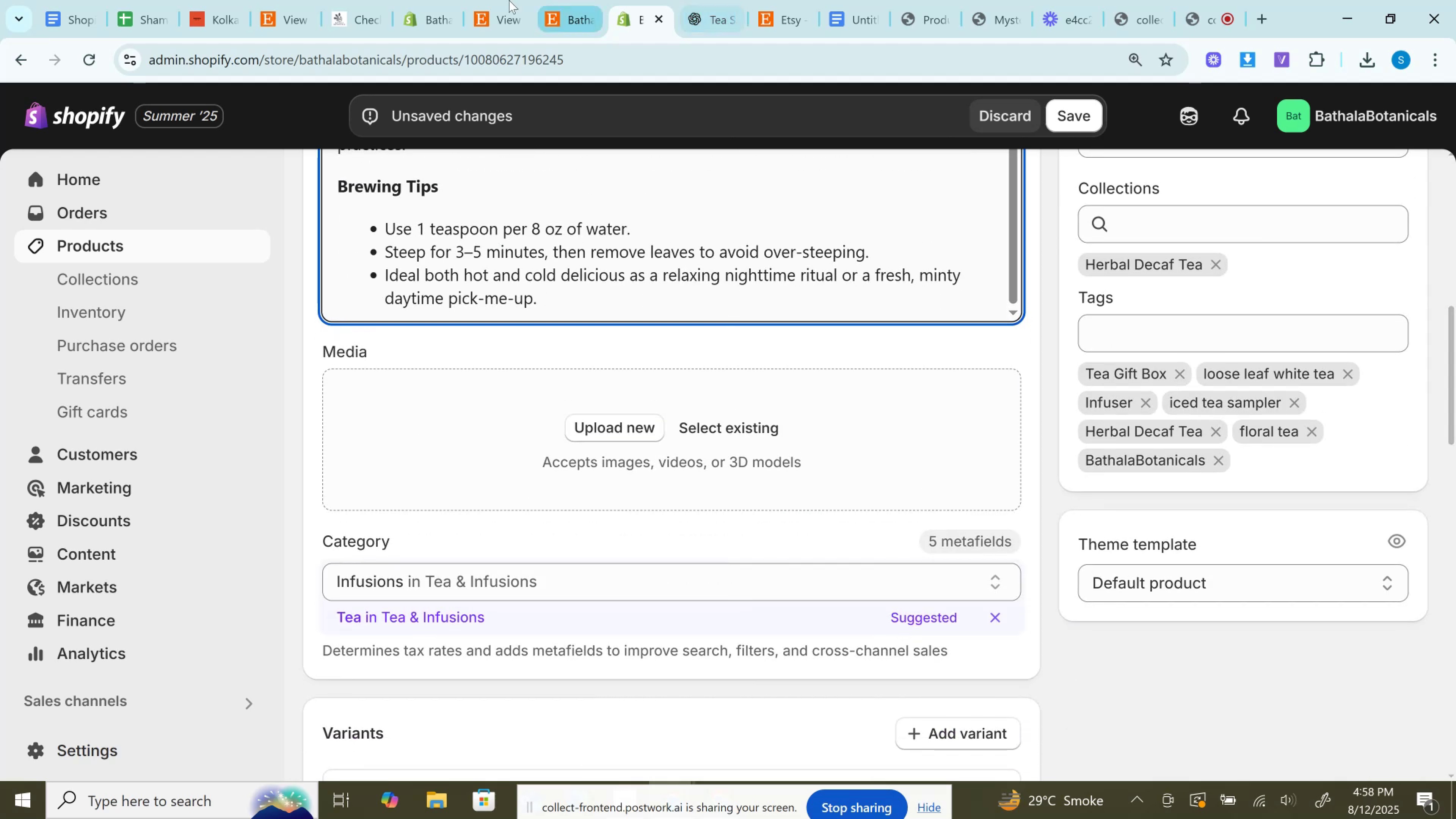 
left_click([562, 0])
 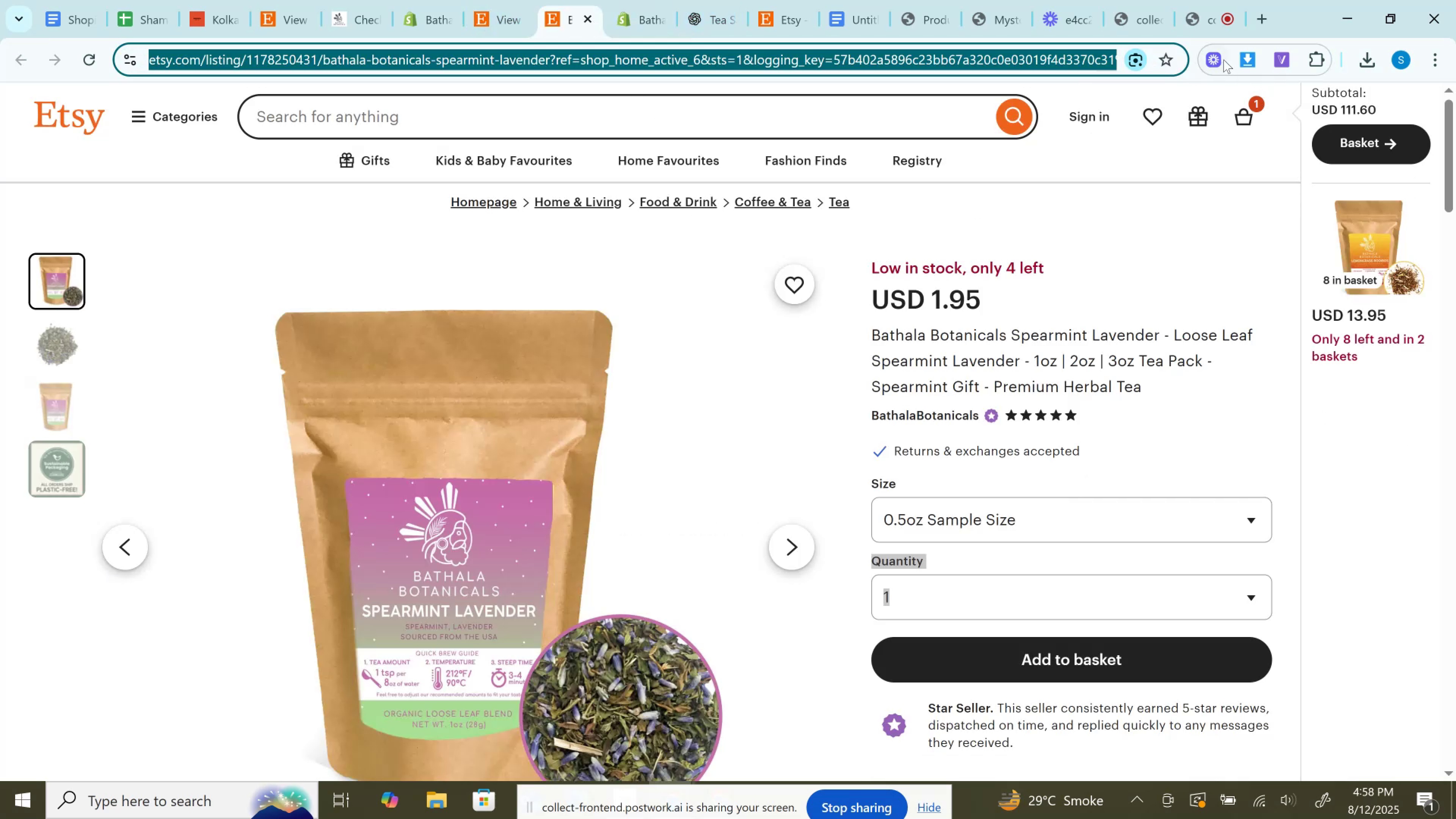 
left_click([1245, 58])
 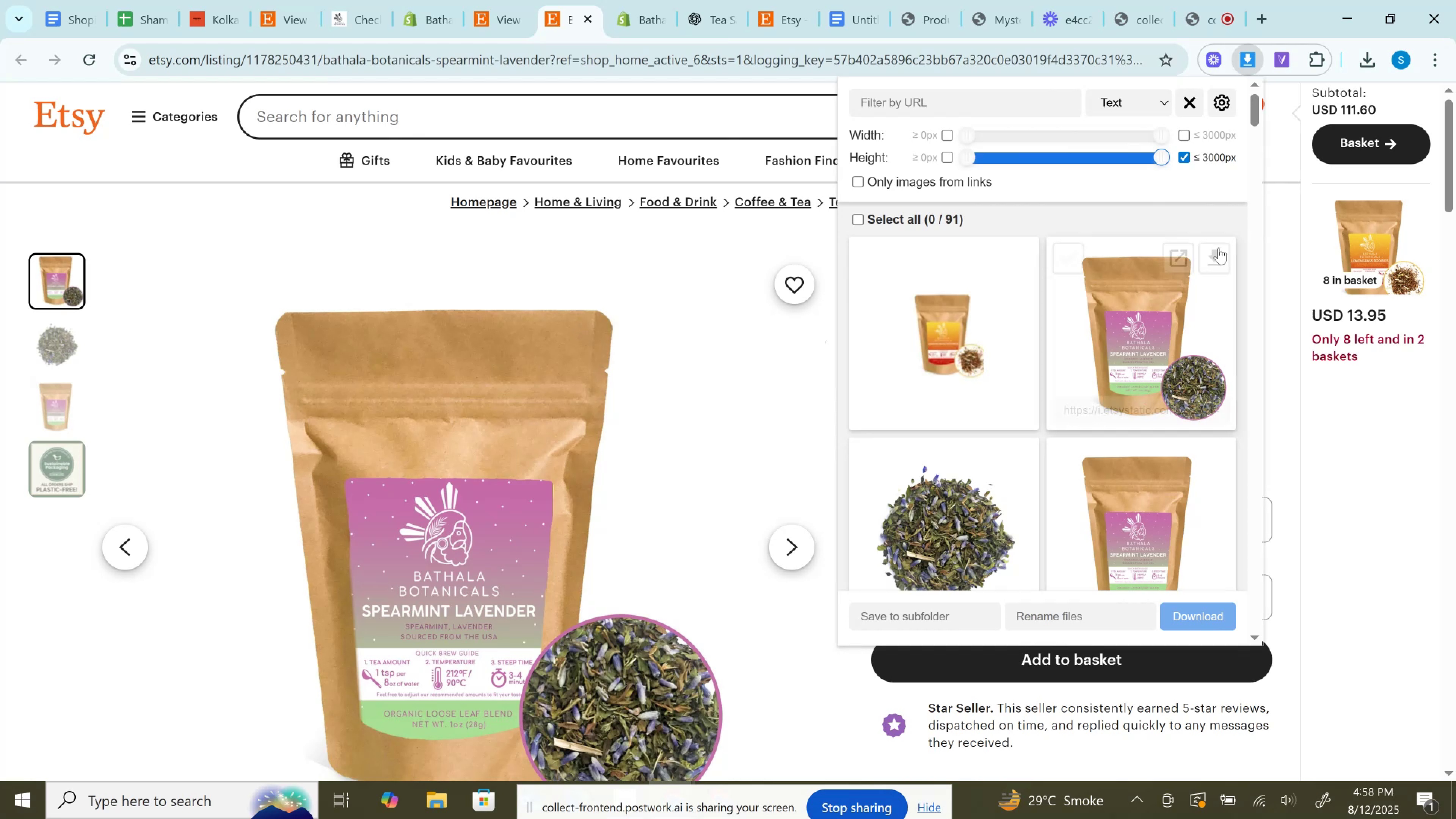 
left_click([1219, 248])
 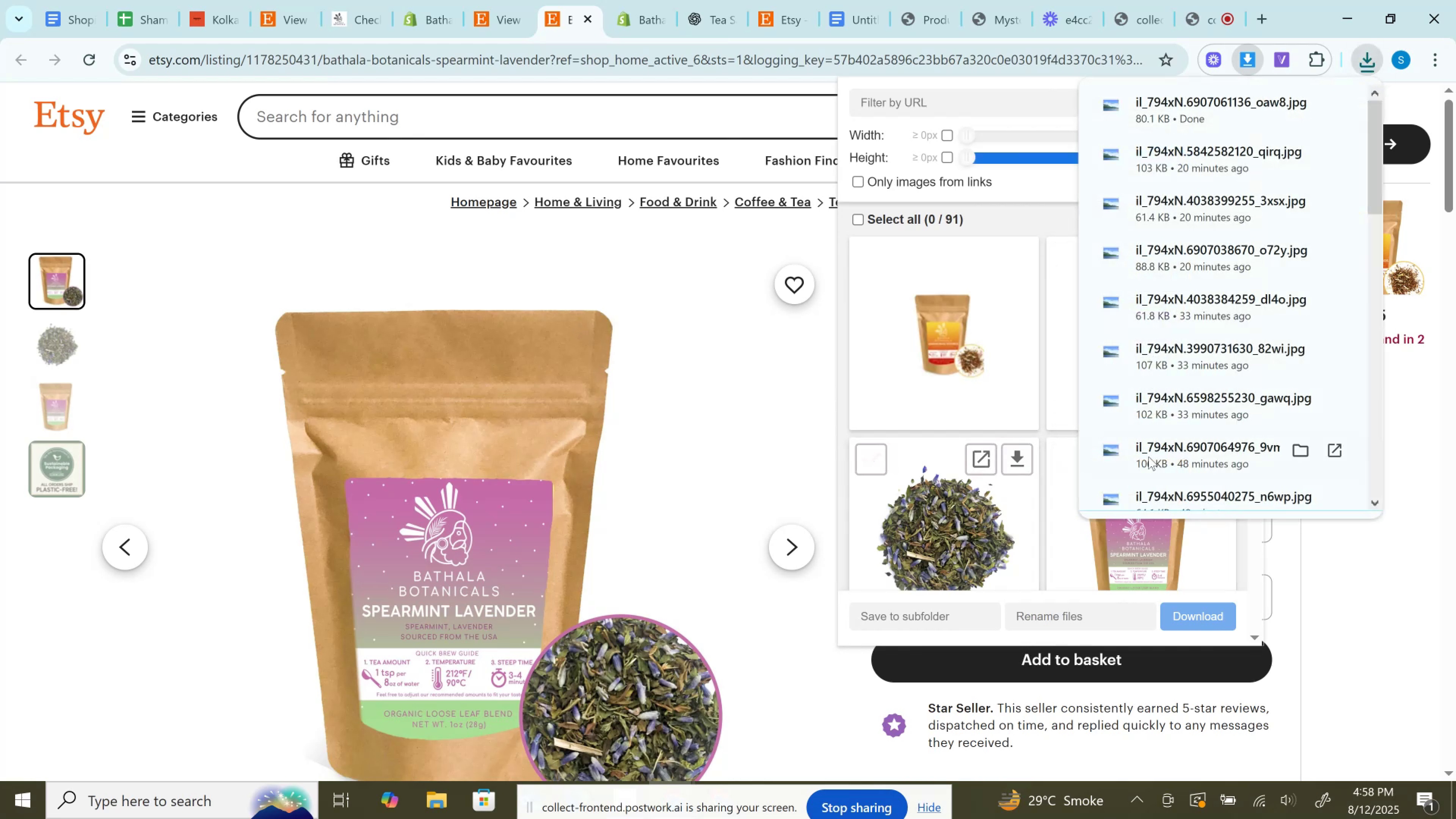 
scroll: coordinate [1090, 559], scroll_direction: up, amount: 3.0
 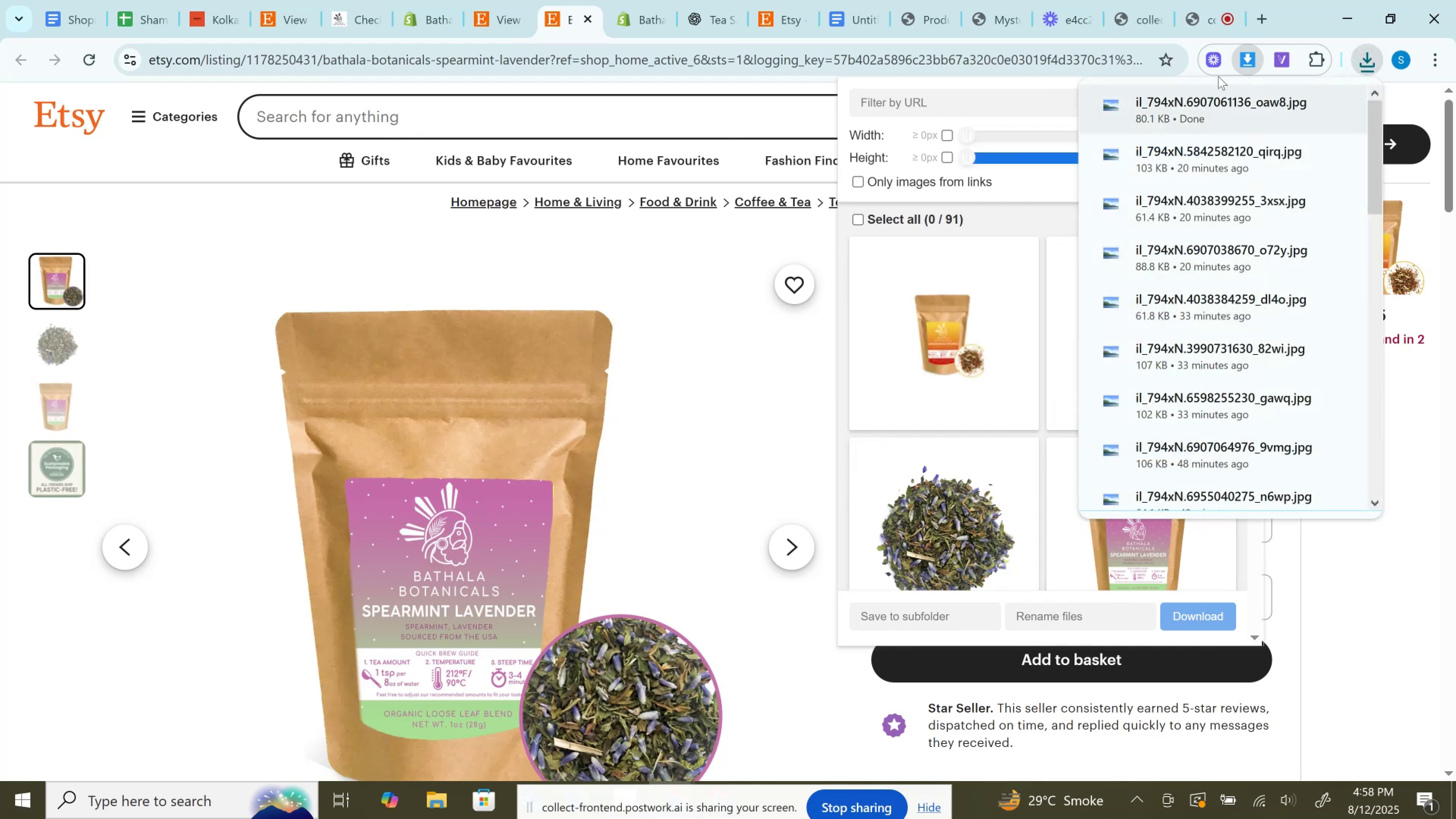 
left_click([1243, 61])
 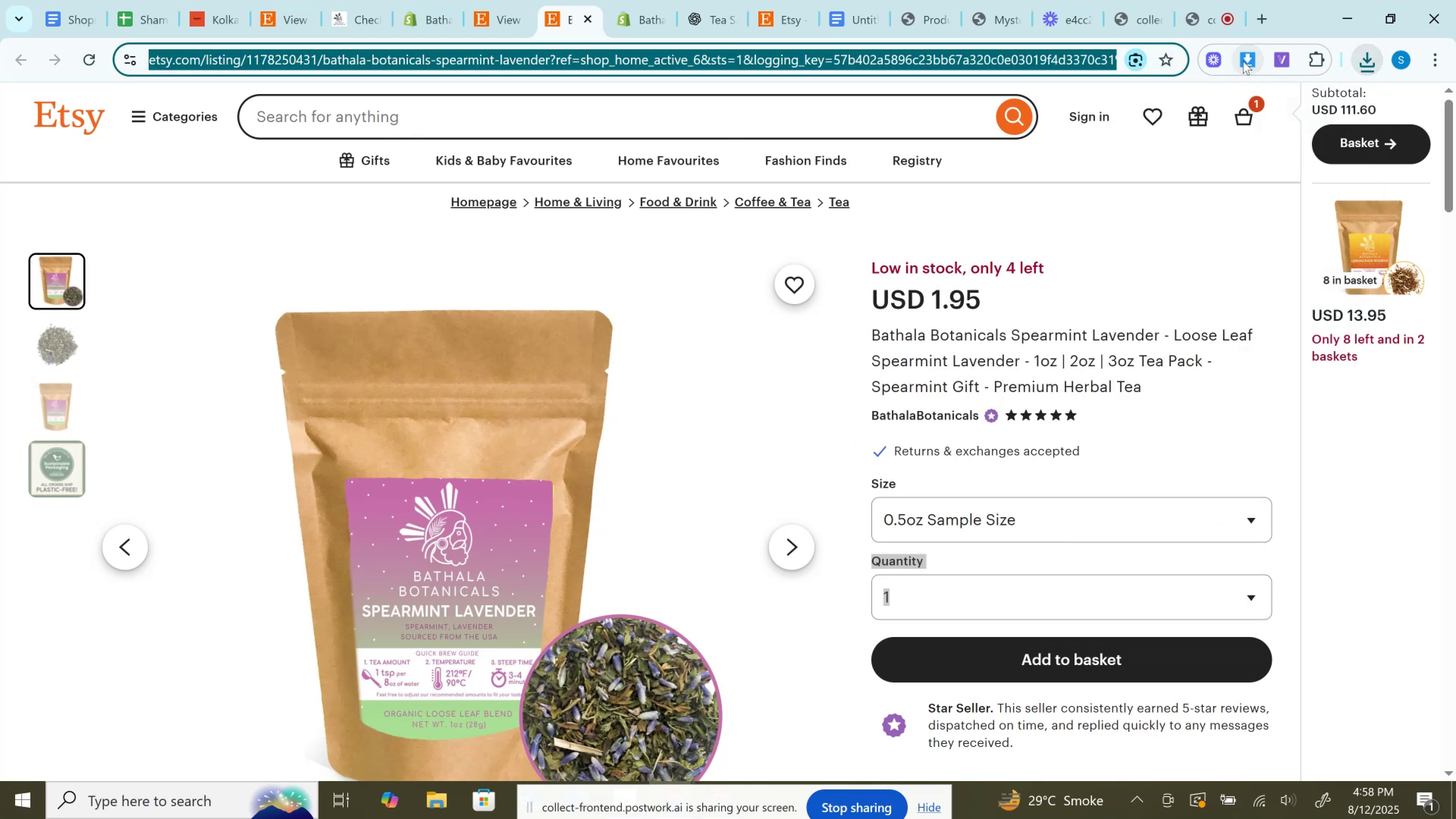 
left_click([1243, 61])
 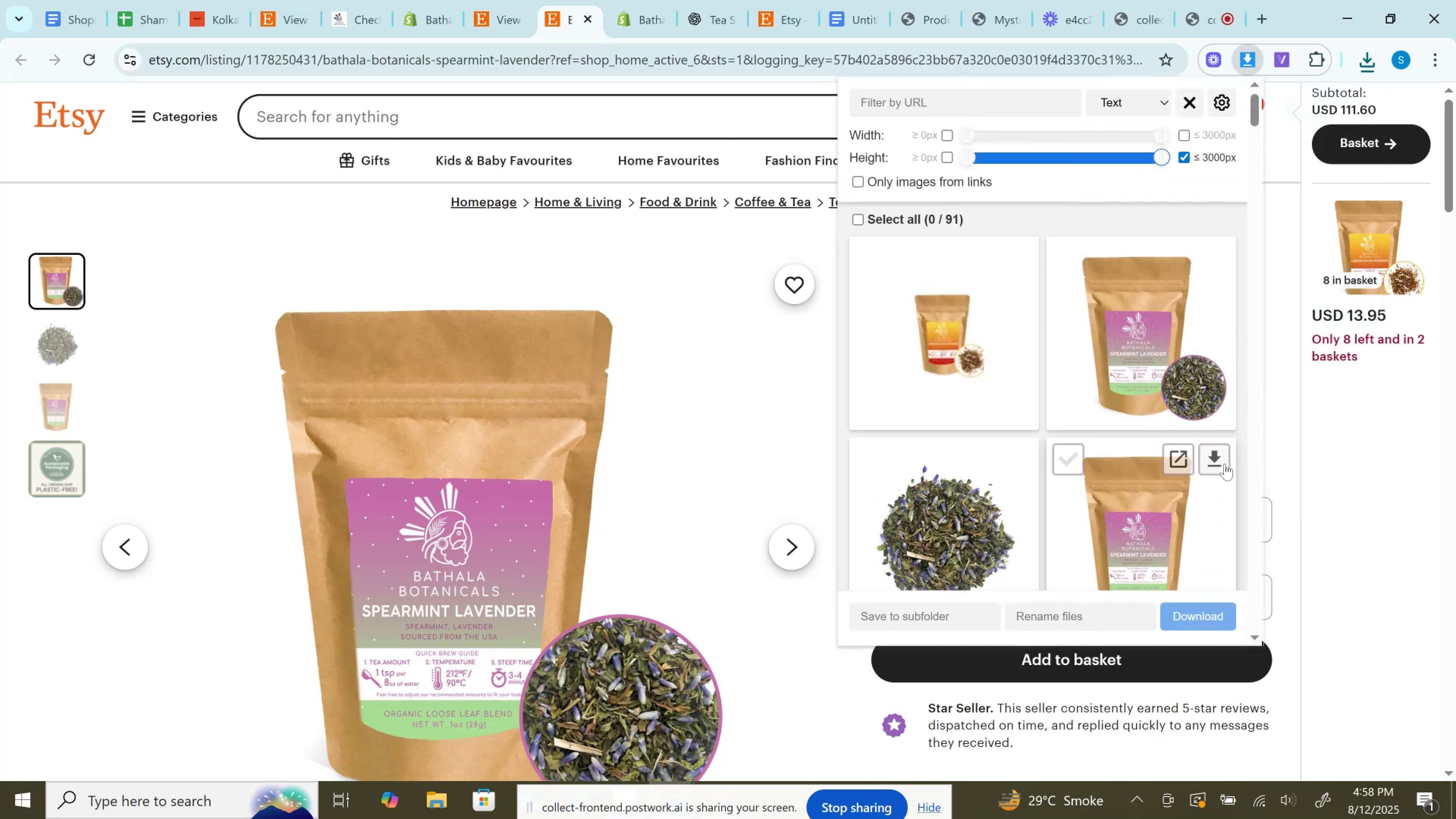 
left_click([1217, 460])
 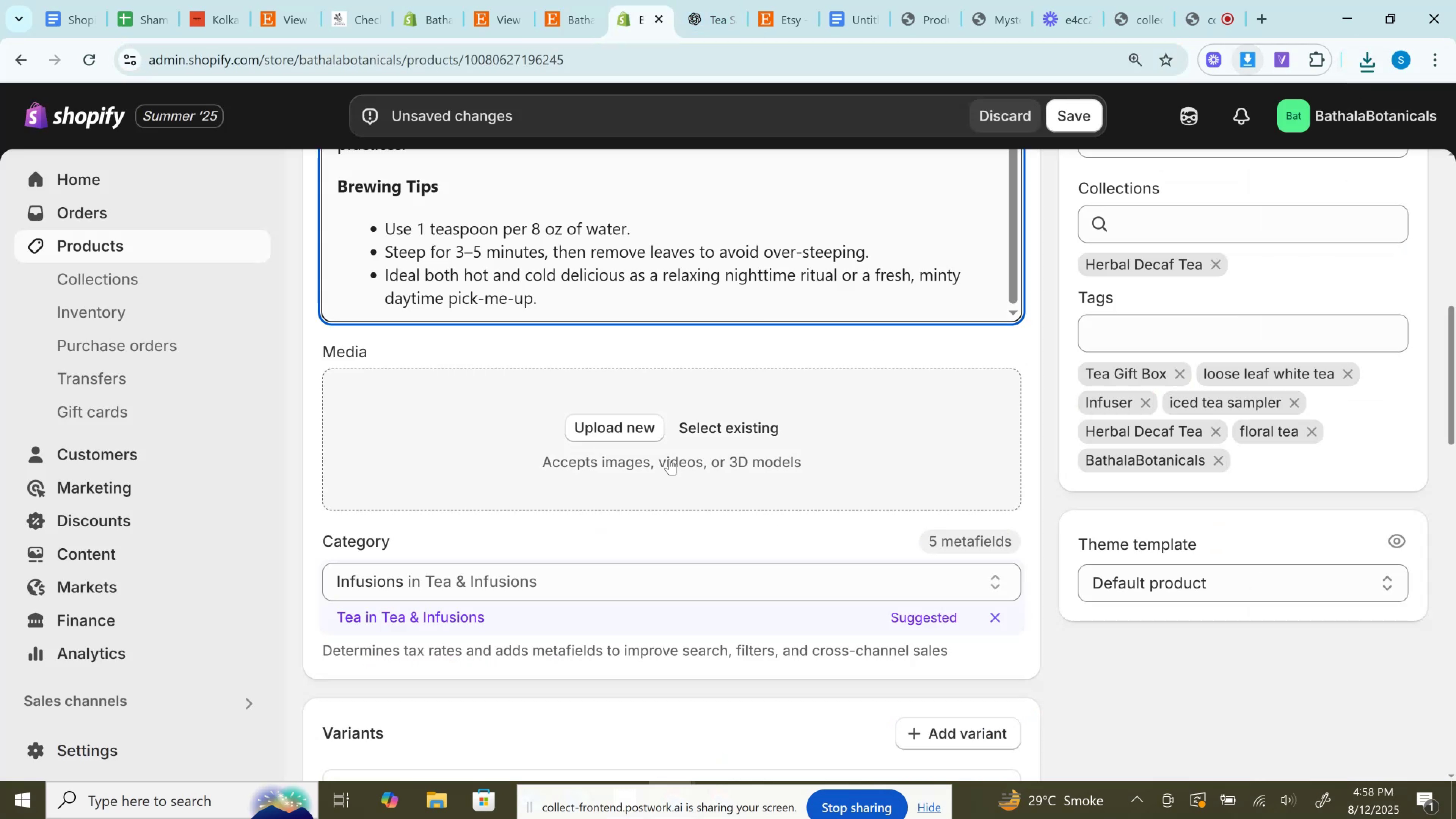 
left_click([623, 420])
 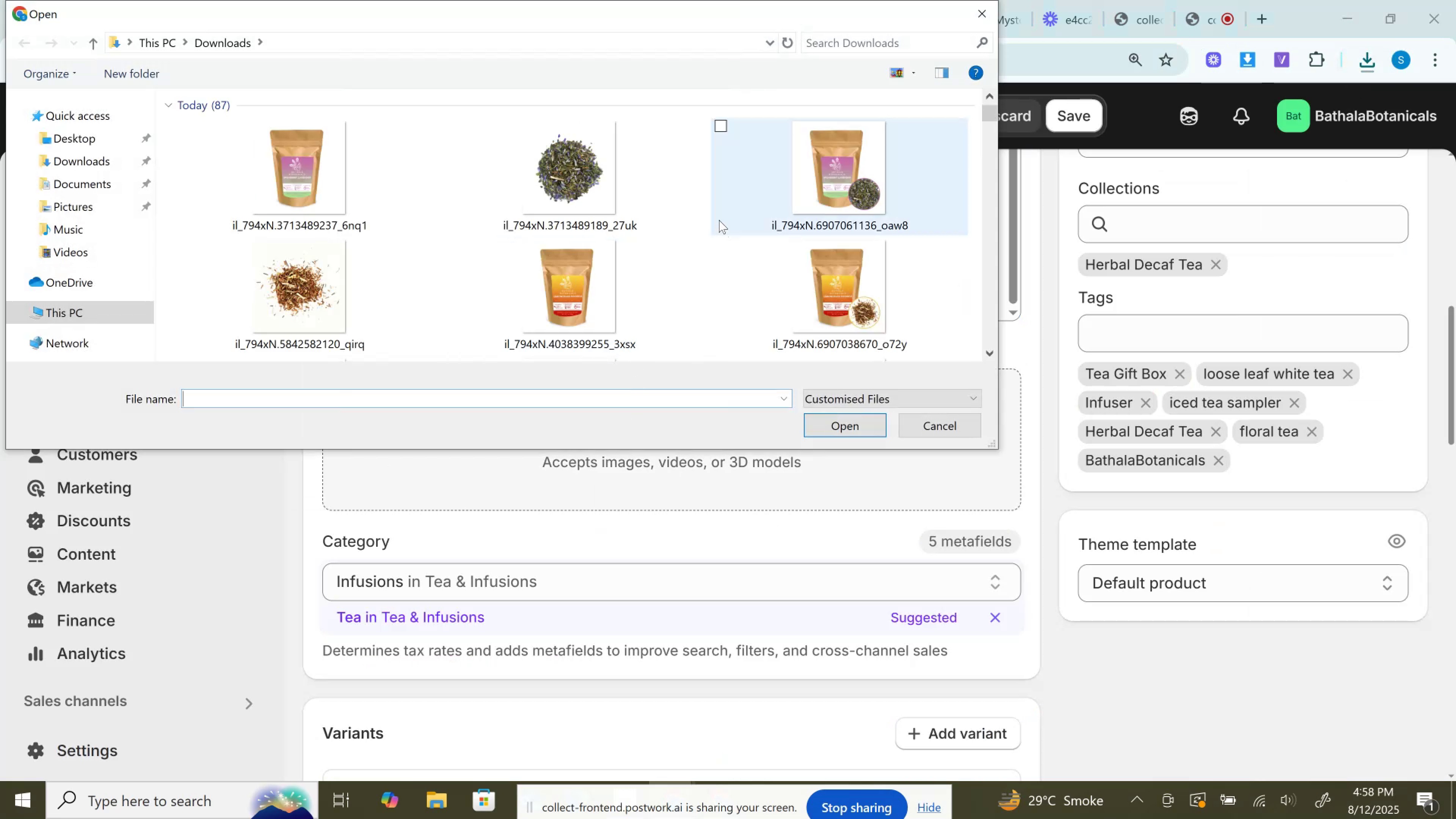 
left_click([554, 198])
 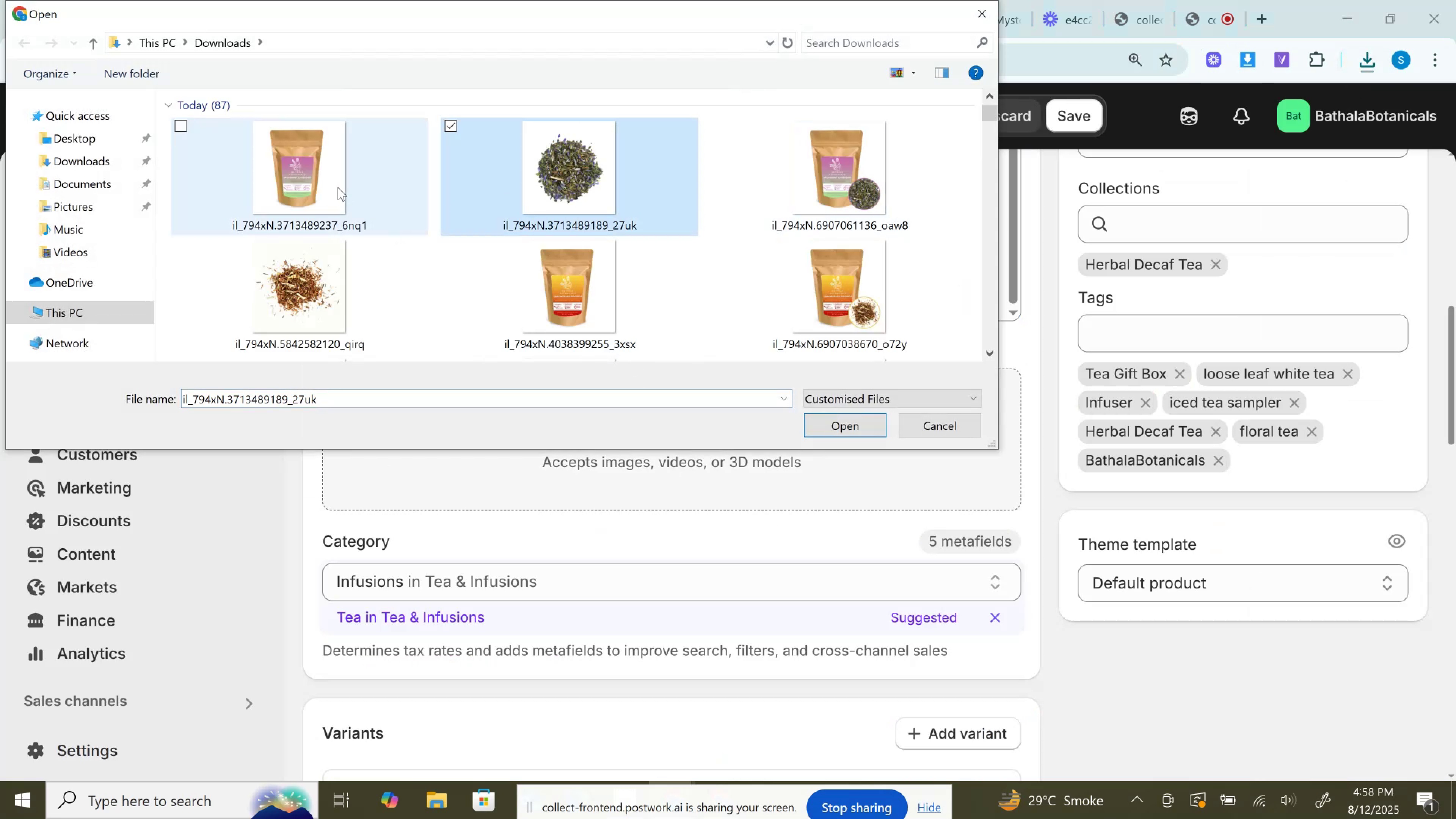 
hold_key(key=ControlLeft, duration=1.37)
left_click([338, 187])
 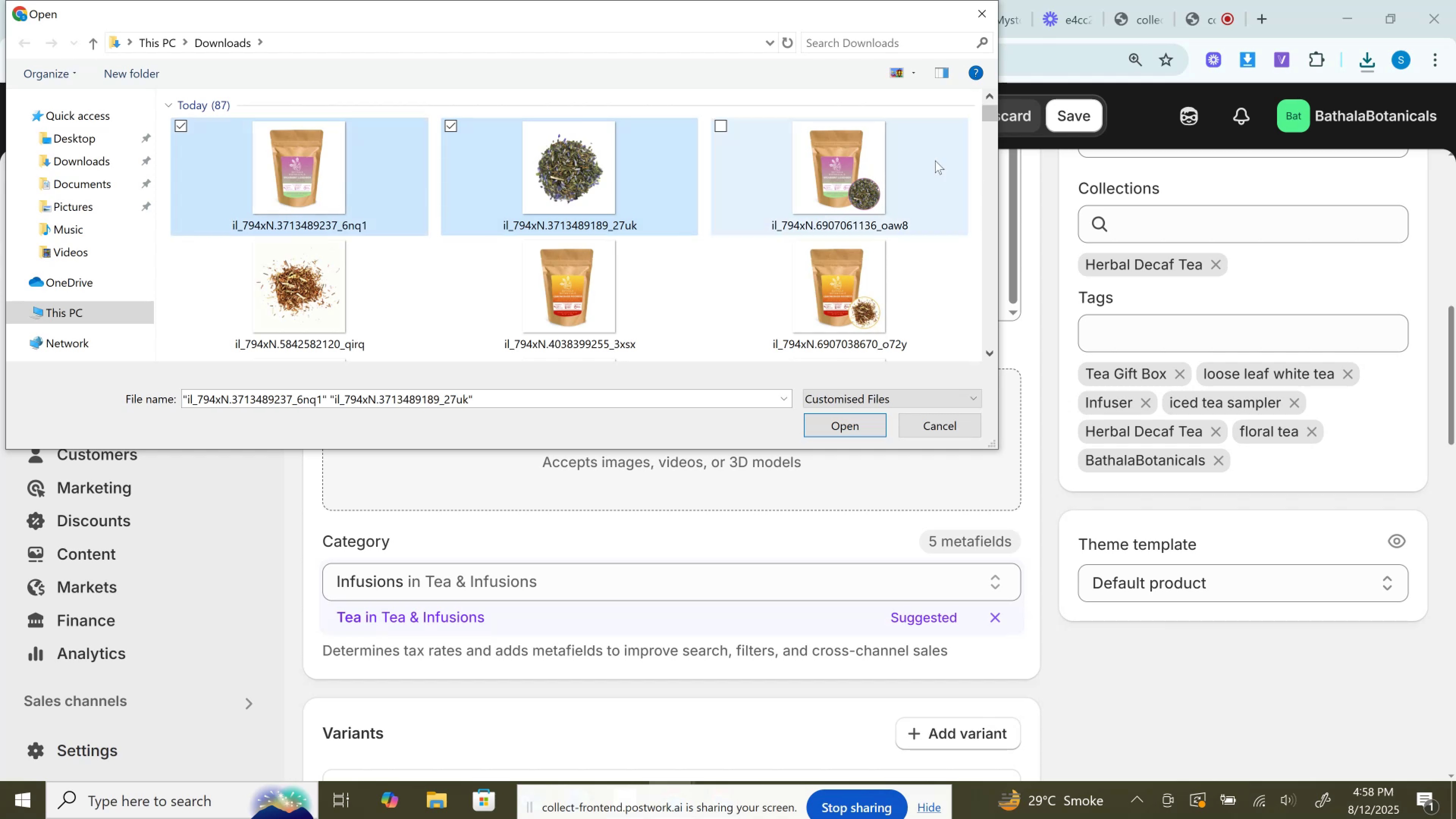 
left_click([881, 149])
 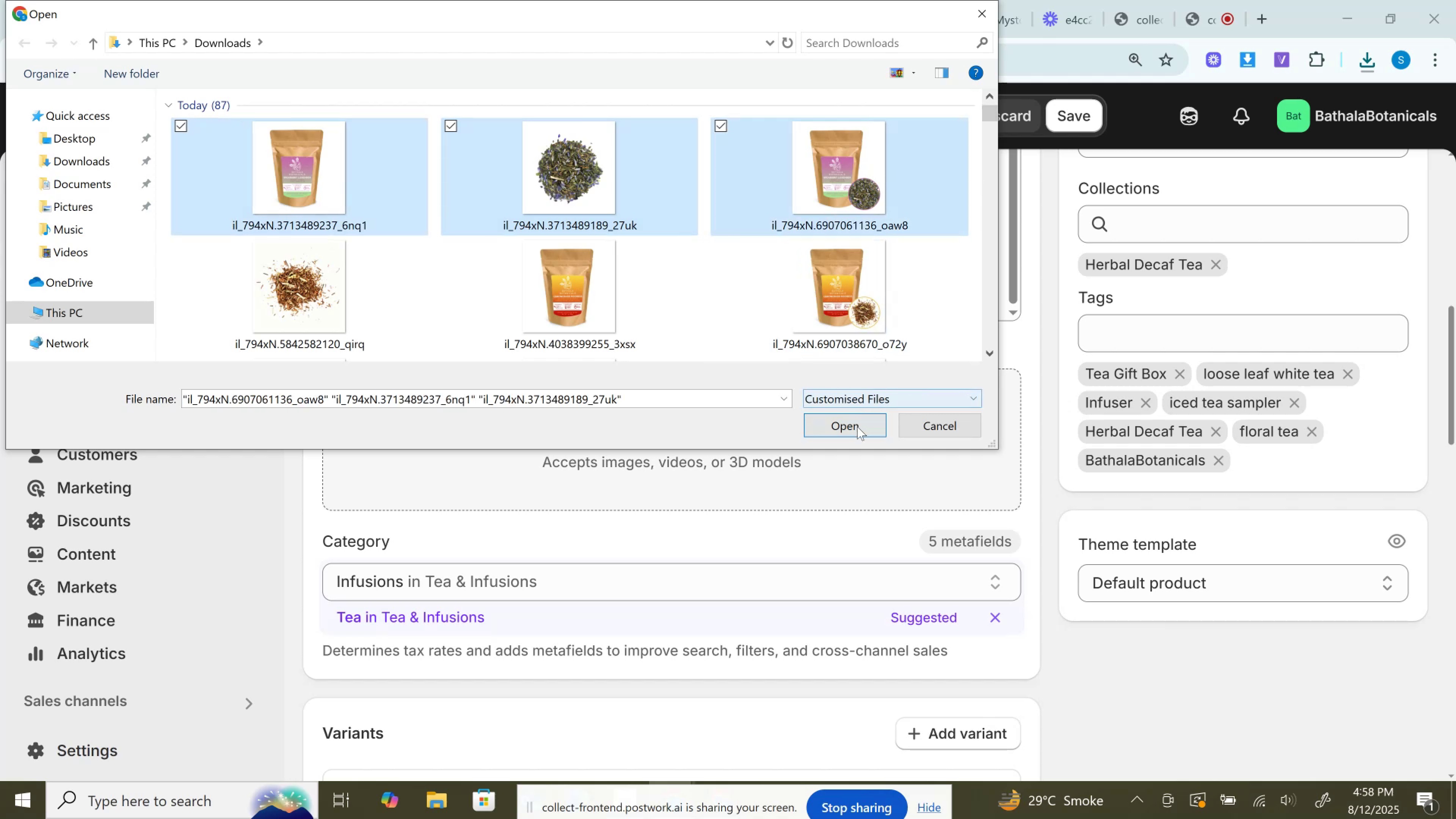 
left_click([857, 427])
 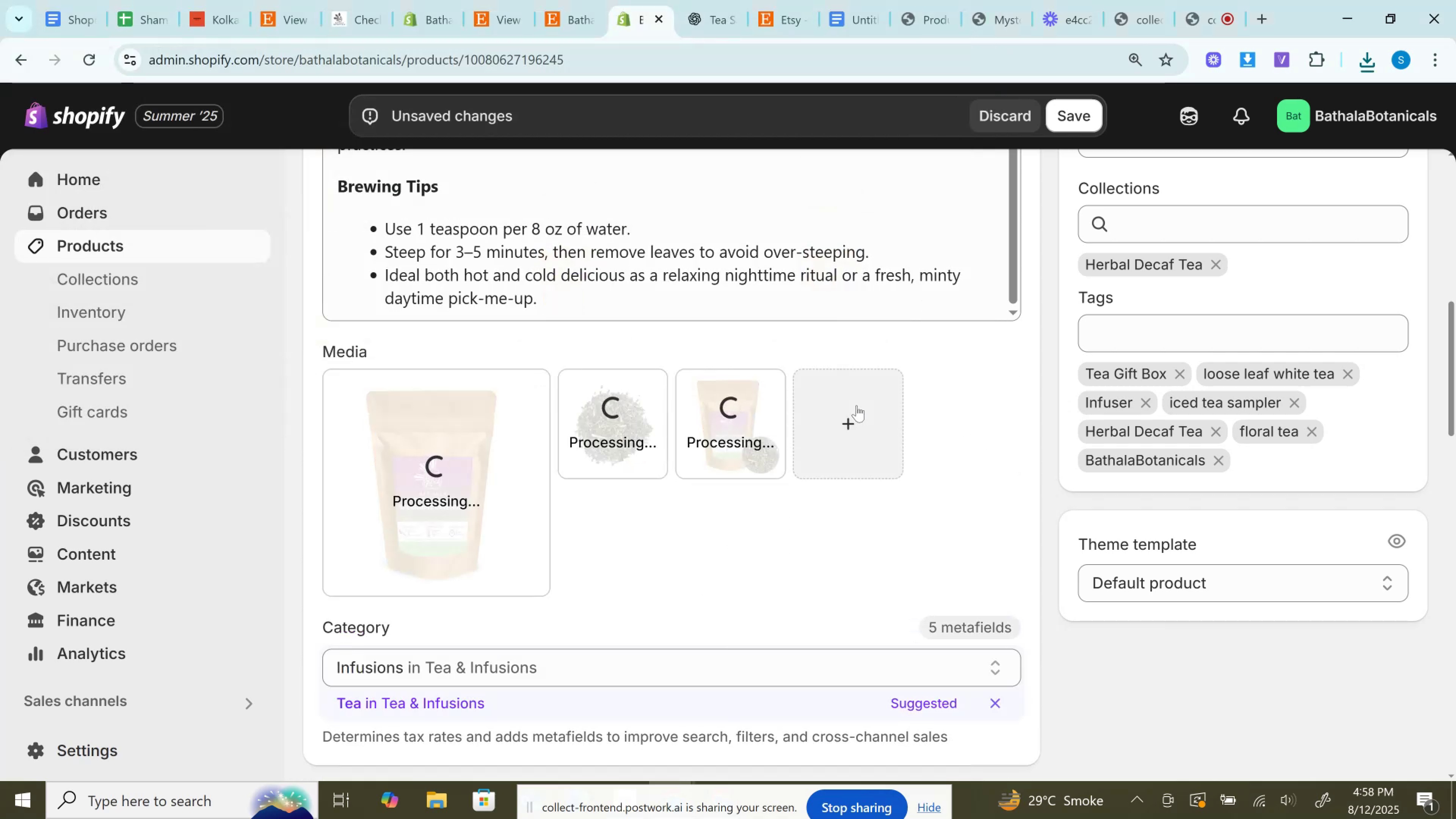 
left_click_drag(start_coordinate=[753, 441], to_coordinate=[476, 464])
 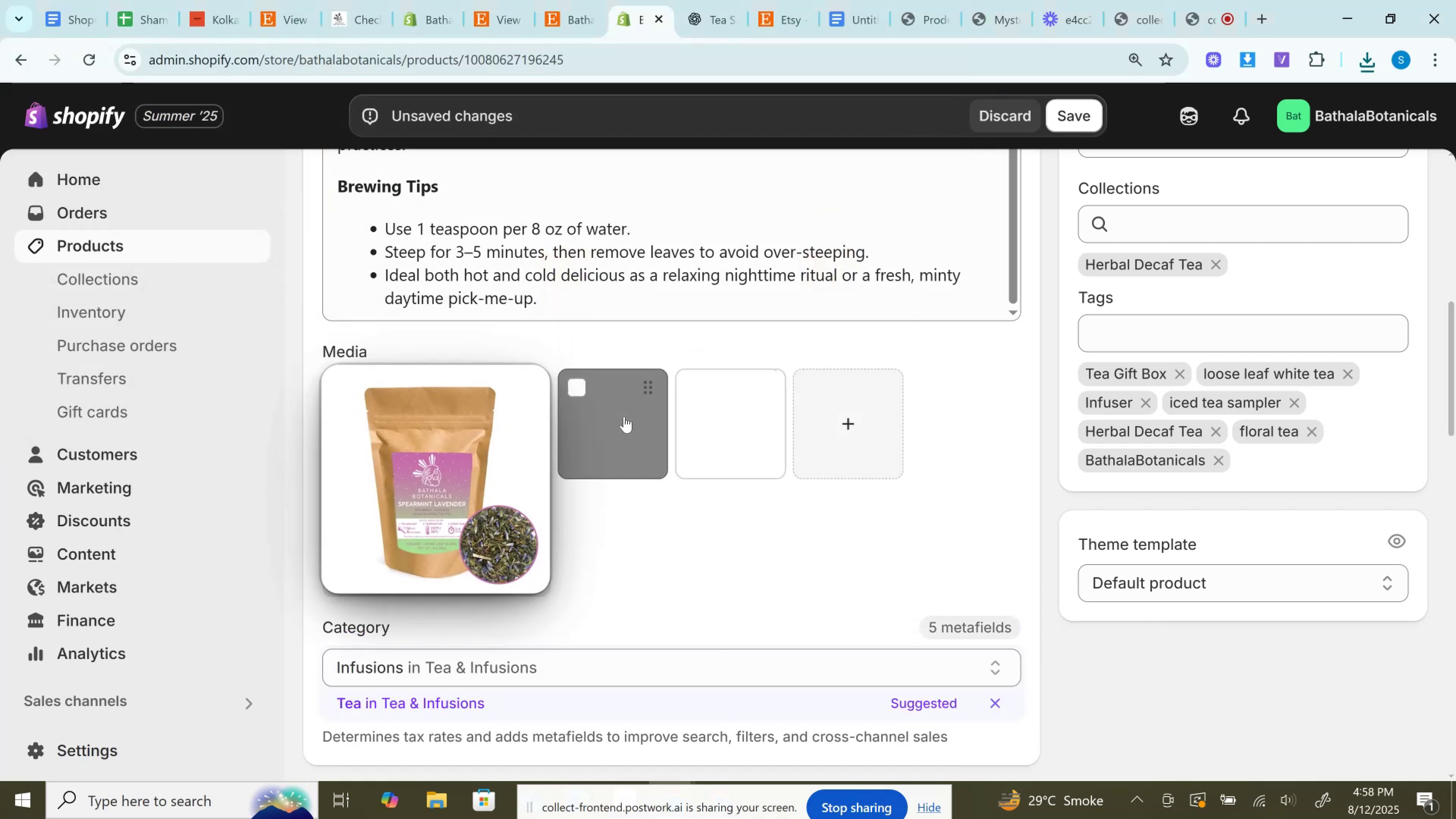 
left_click_drag(start_coordinate=[632, 425], to_coordinate=[773, 420])
 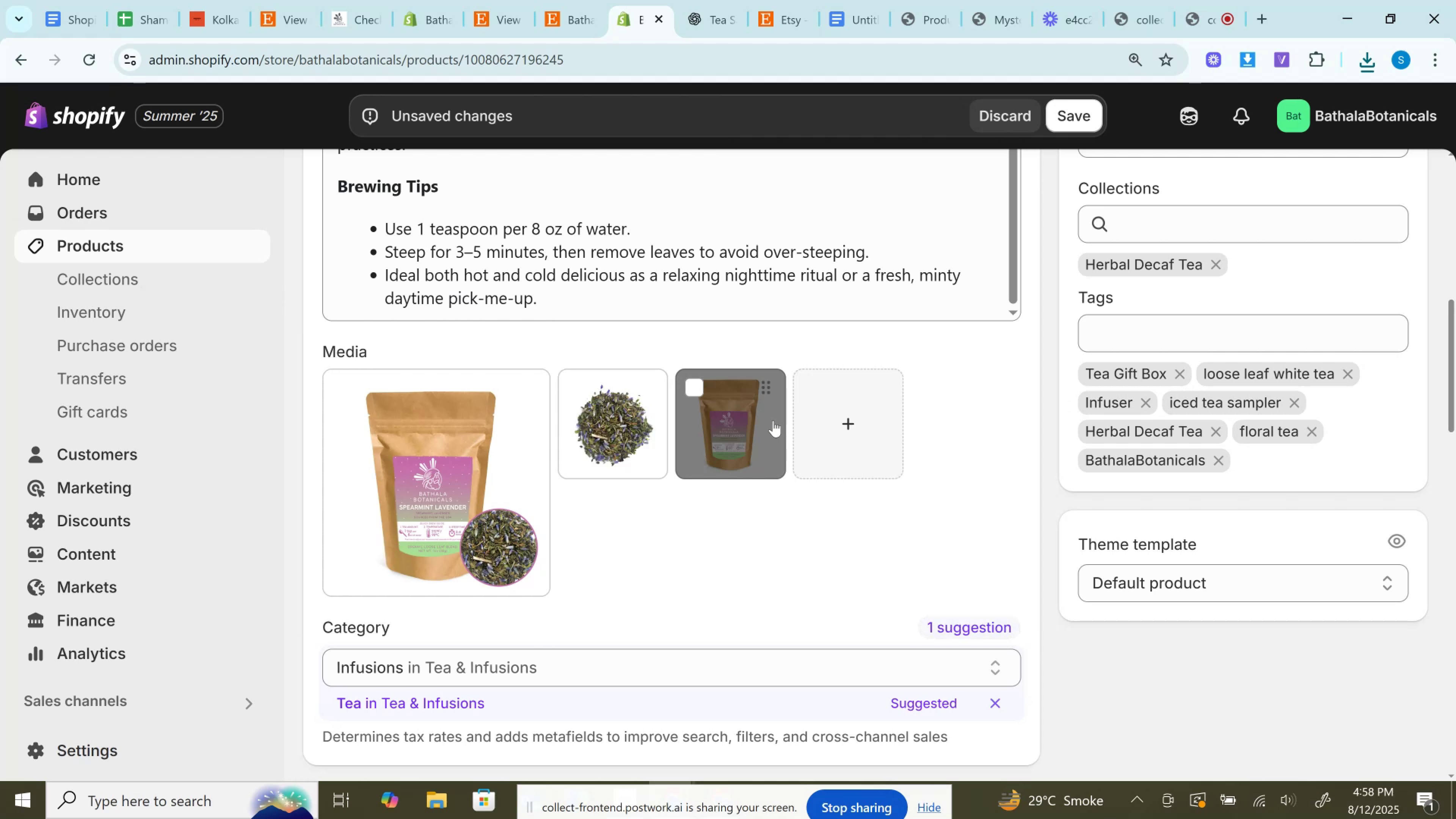 
scroll: coordinate [773, 420], scroll_direction: down, amount: 3.0
 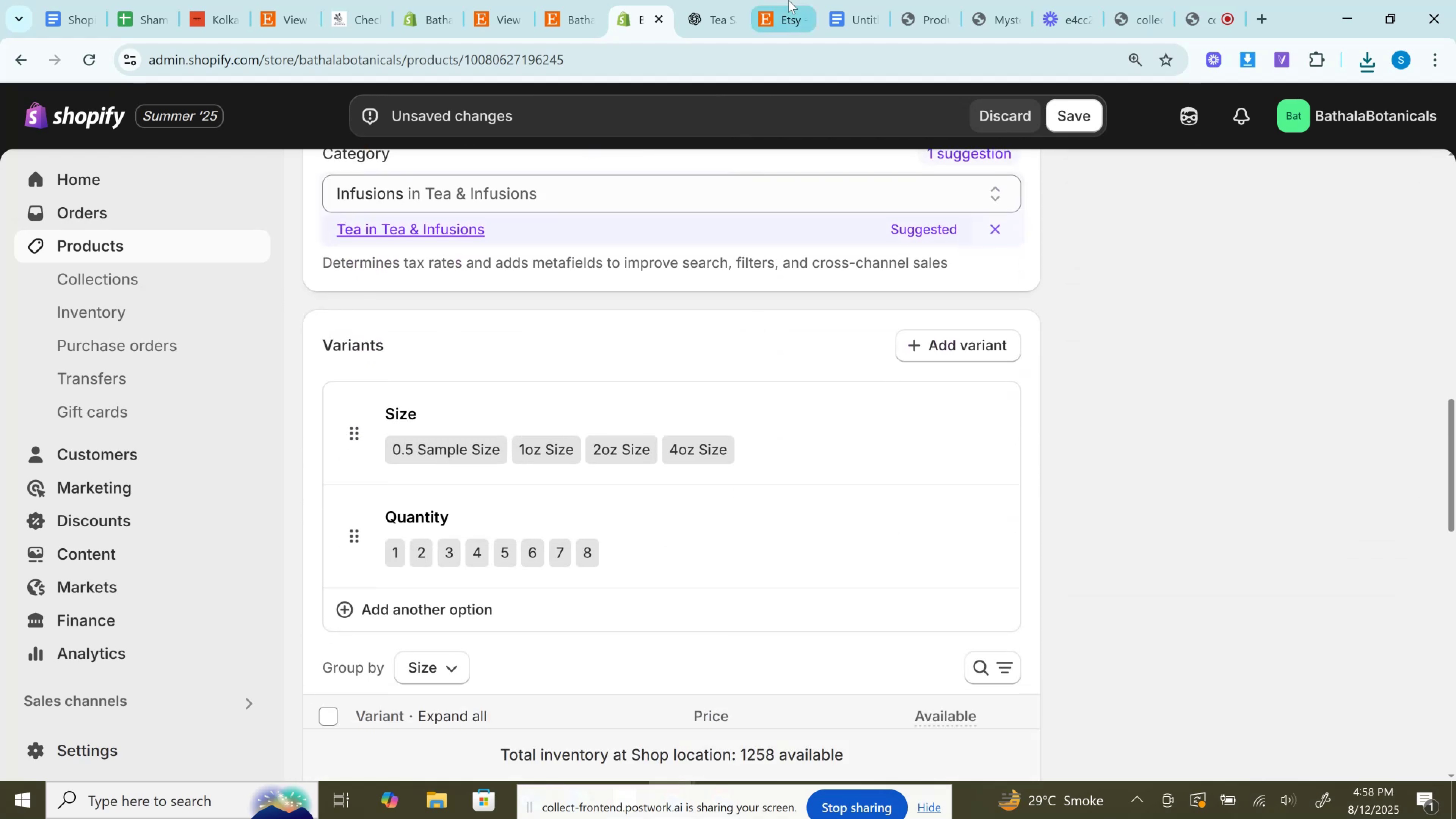 
mouse_move([714, 0])
 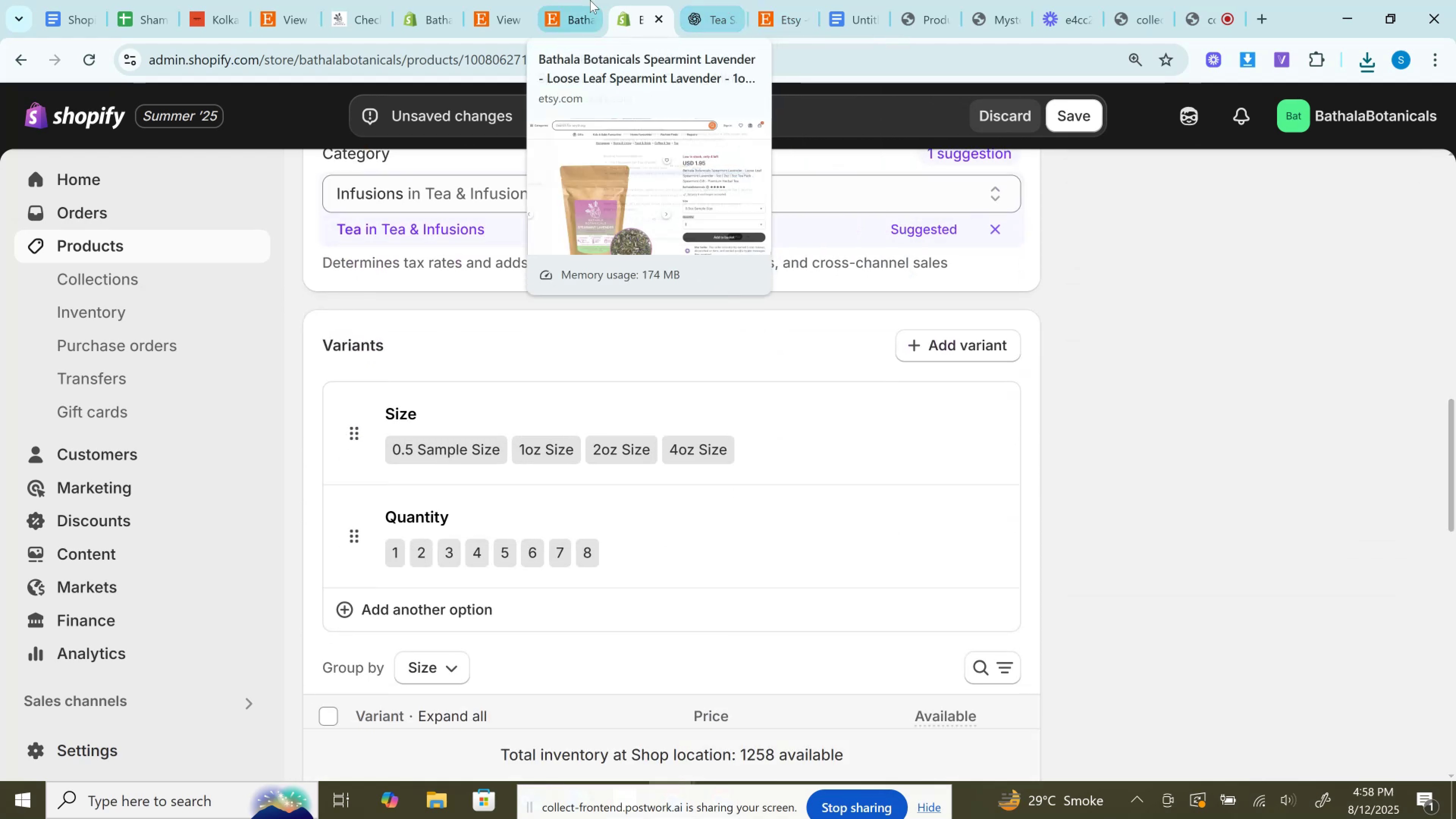 
left_click([590, 0])
 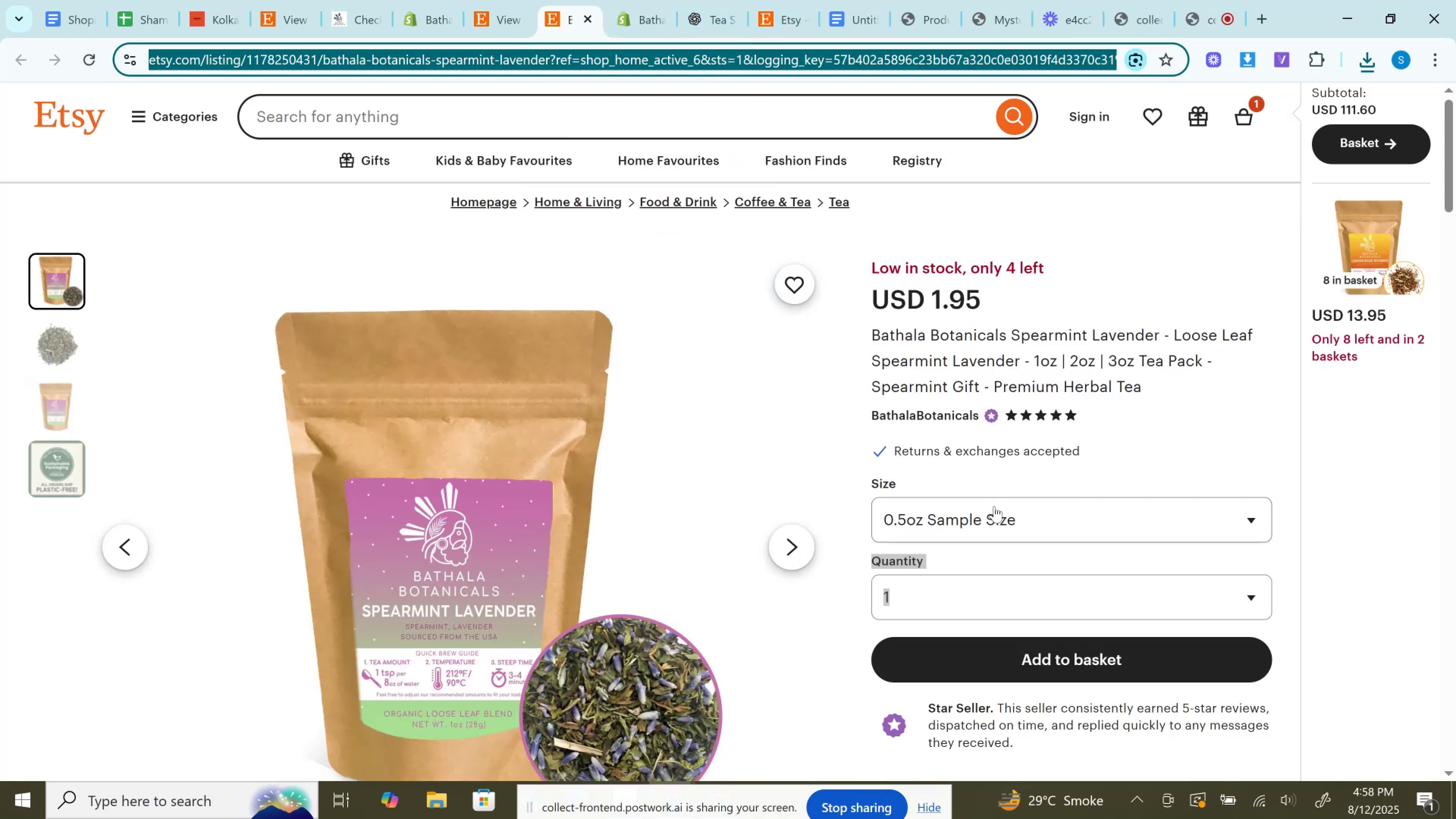 
left_click([995, 520])
 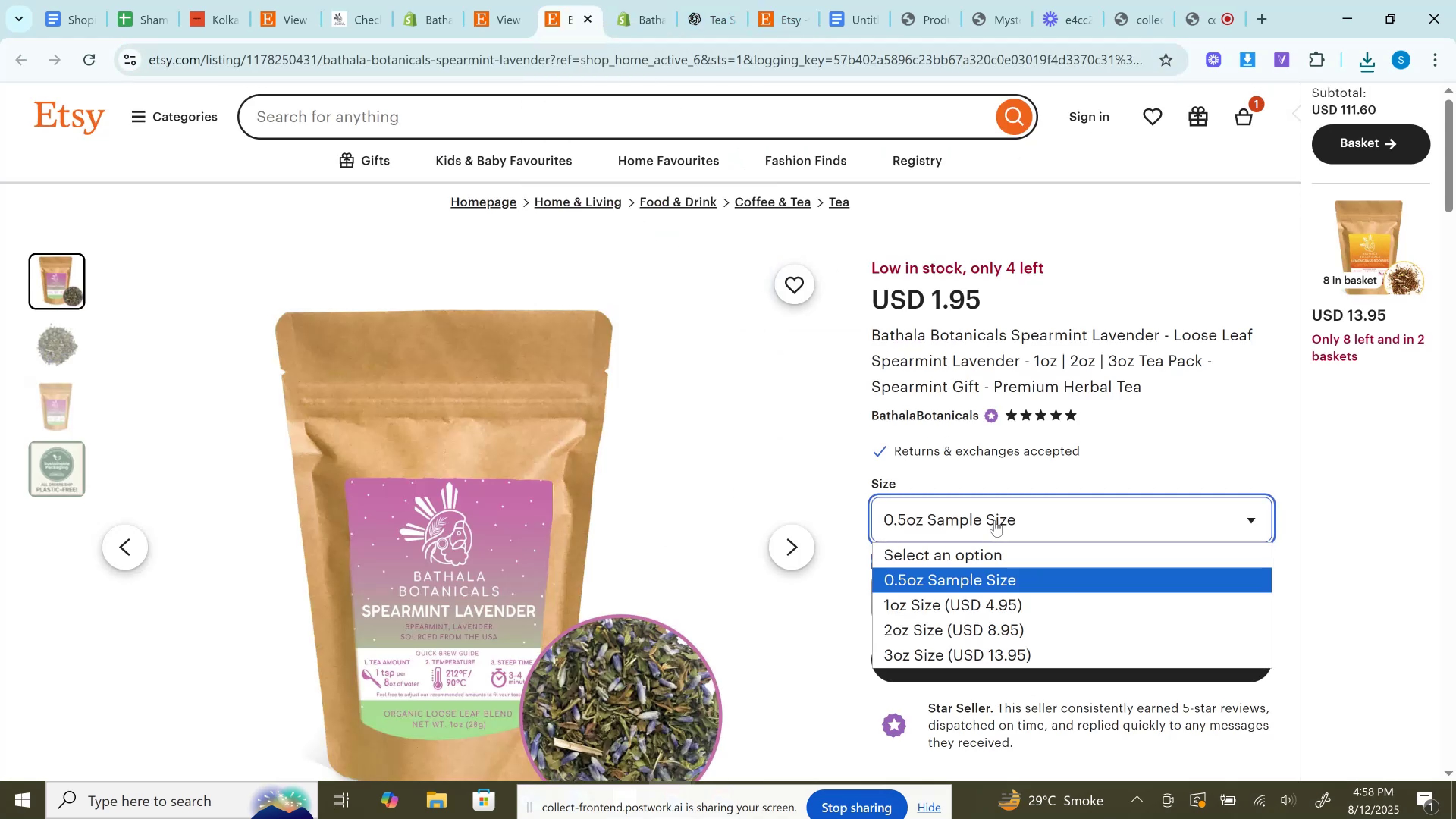 
left_click([995, 520])
 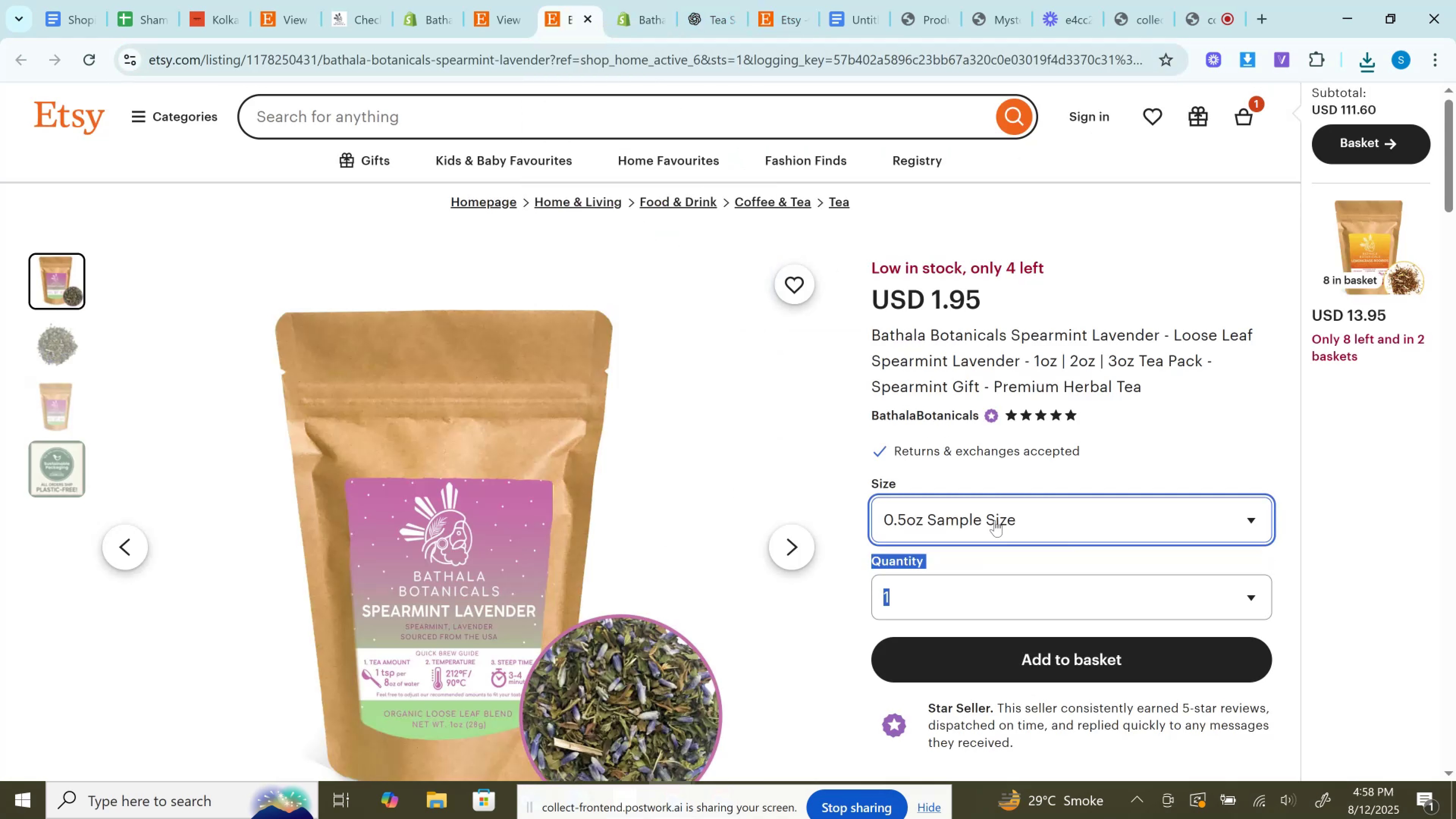 
right_click([995, 520])
 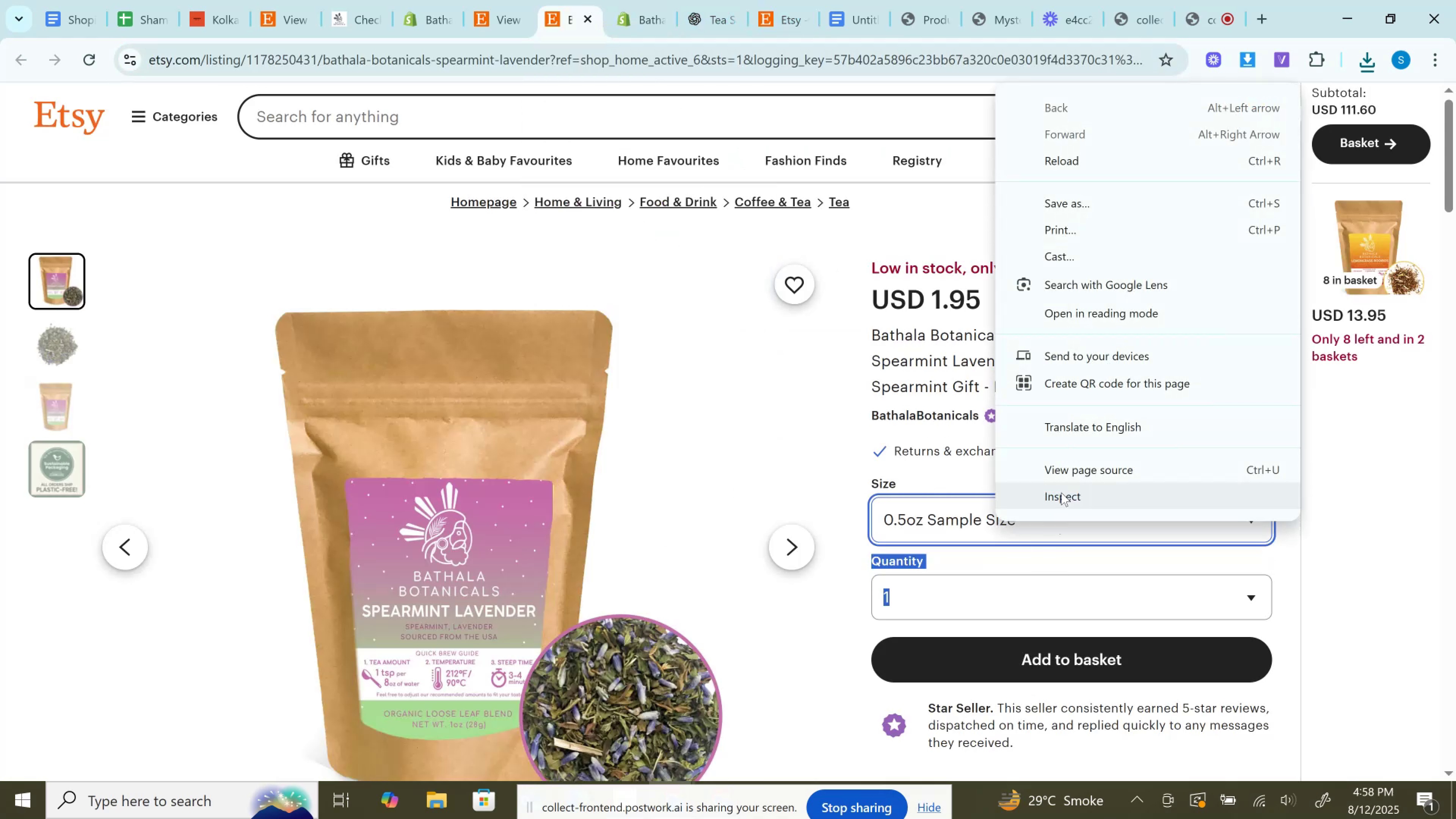 
left_click([1061, 493])
 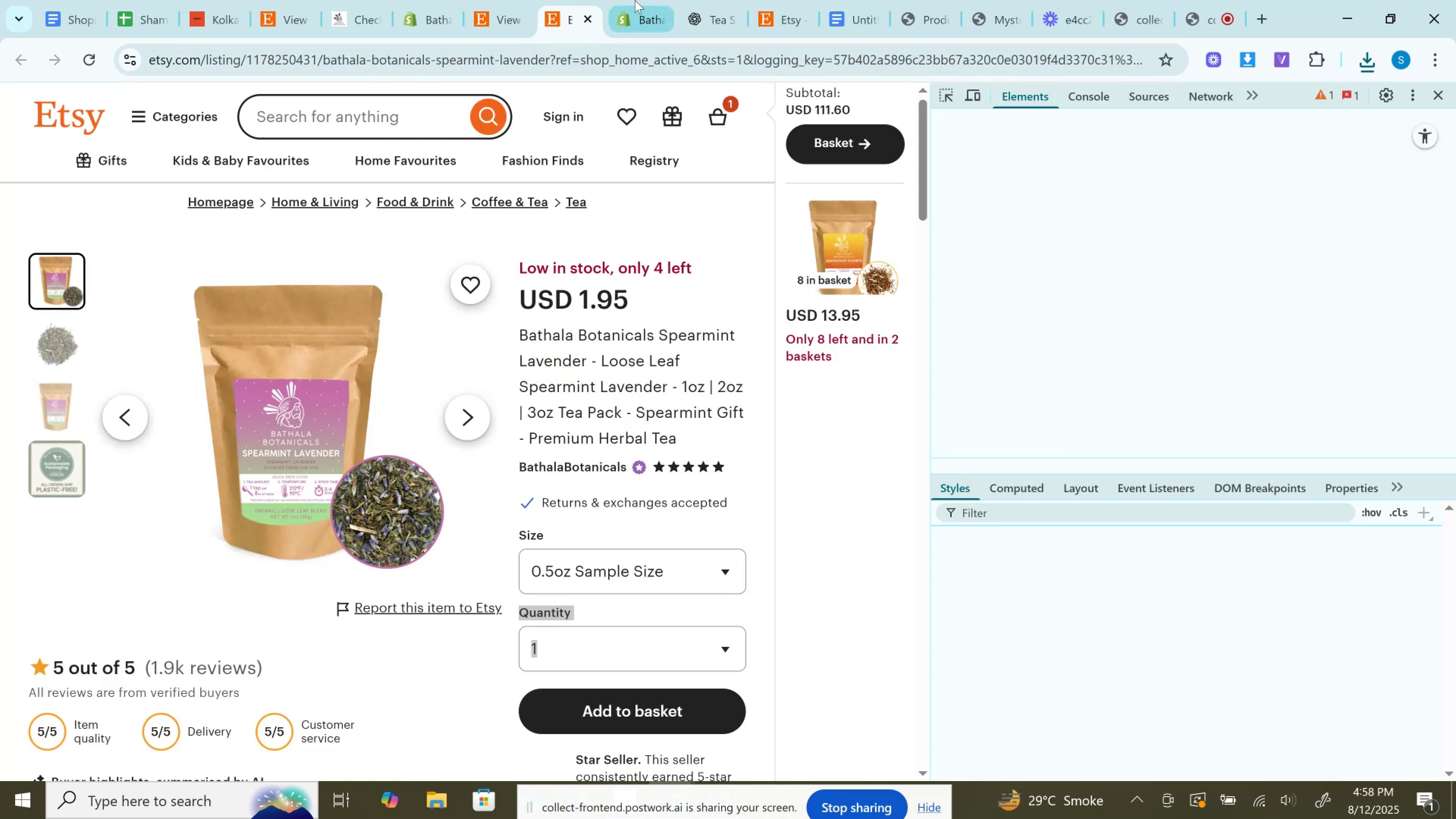 
left_click([622, 0])
 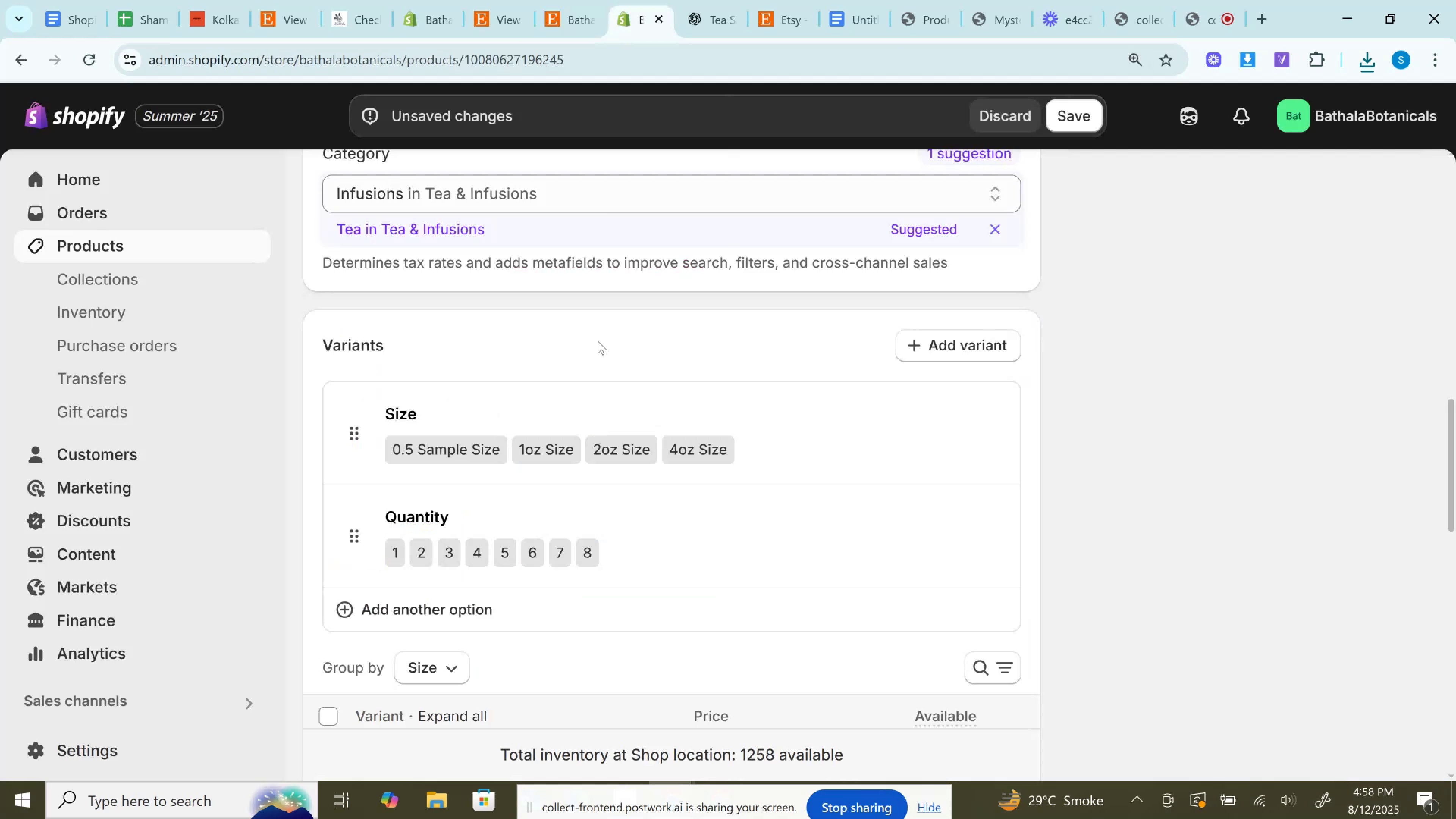 
scroll: coordinate [598, 341], scroll_direction: down, amount: 2.0
 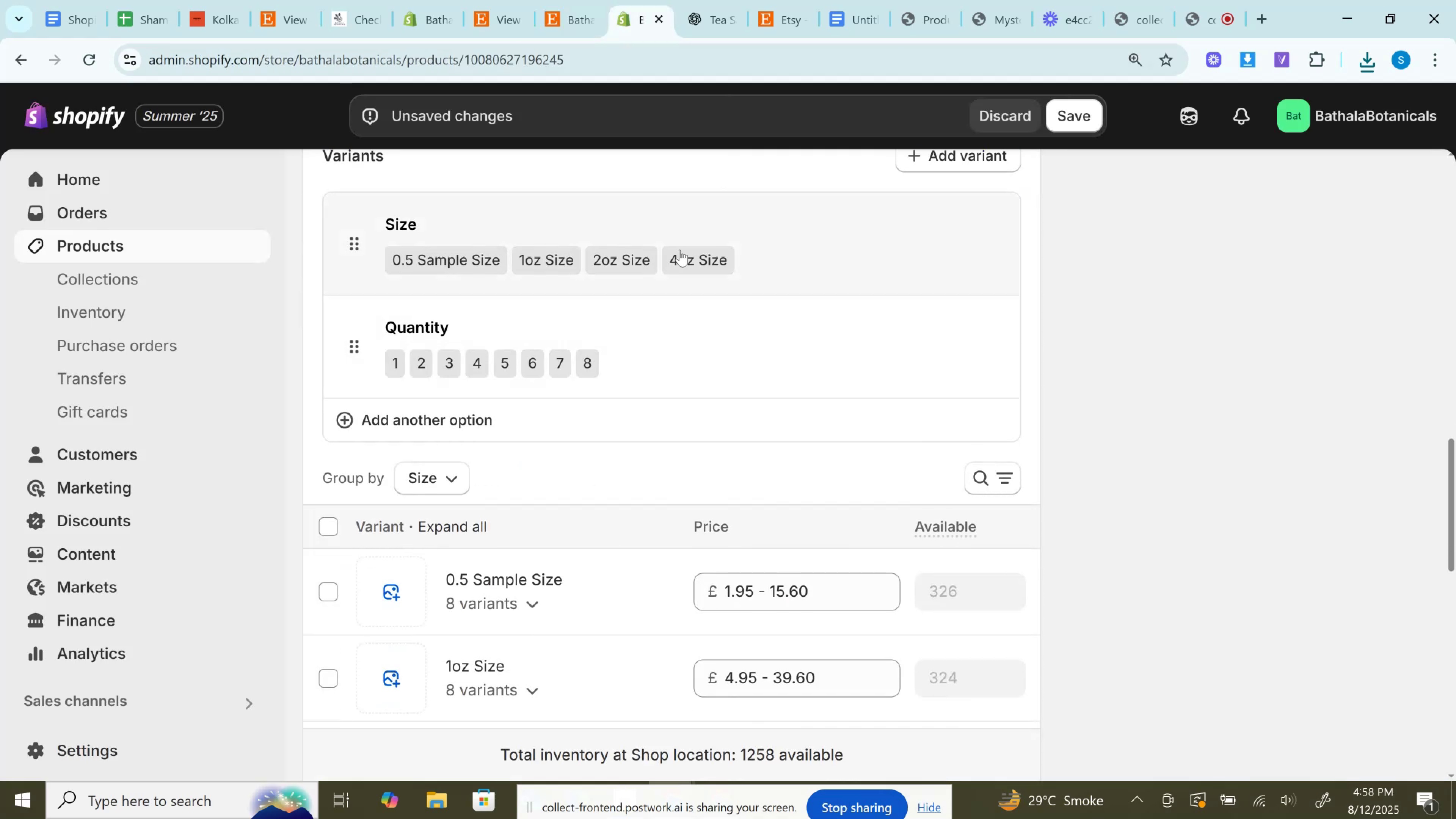 
left_click([682, 247])
 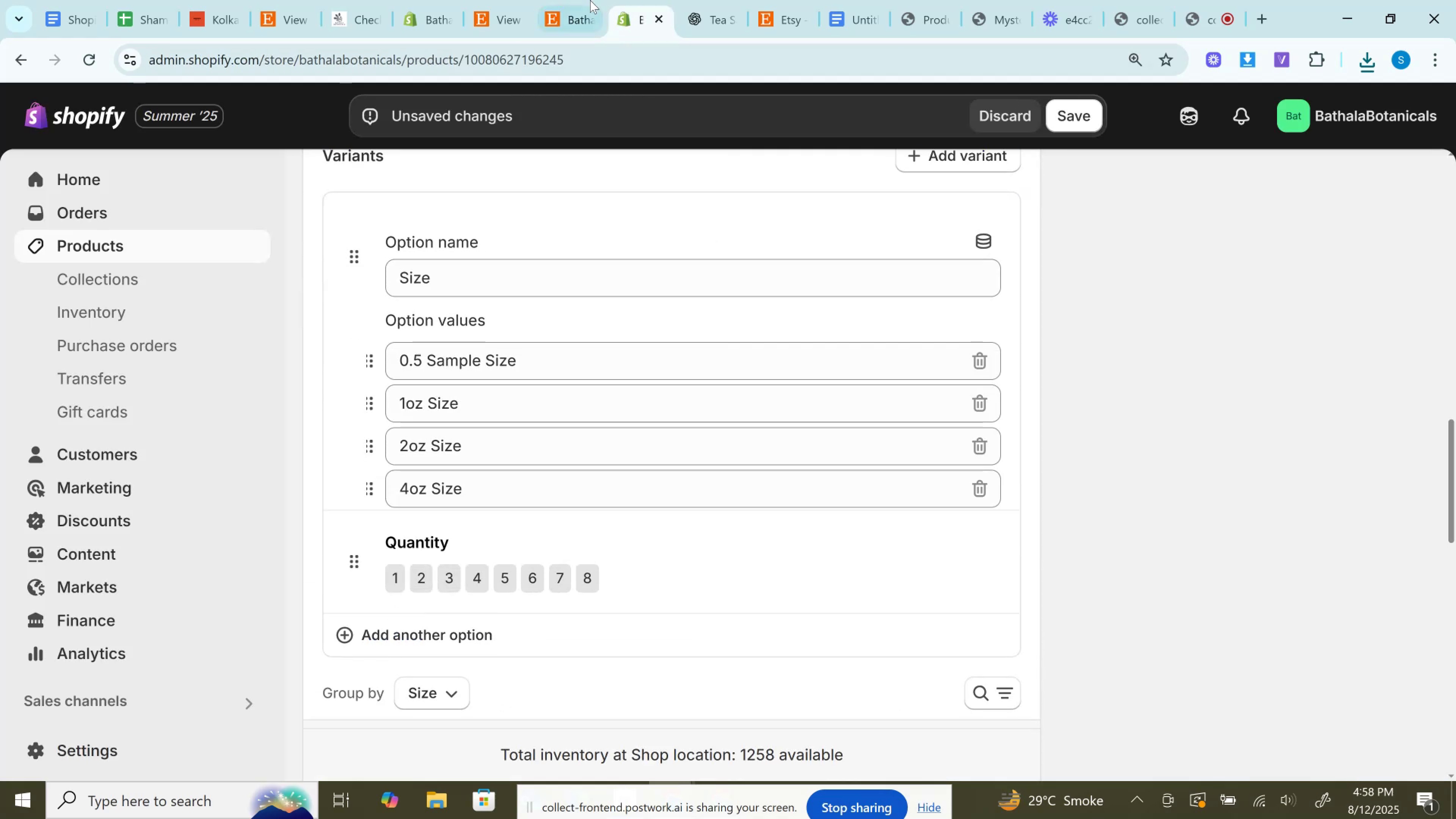 
left_click([581, 0])
 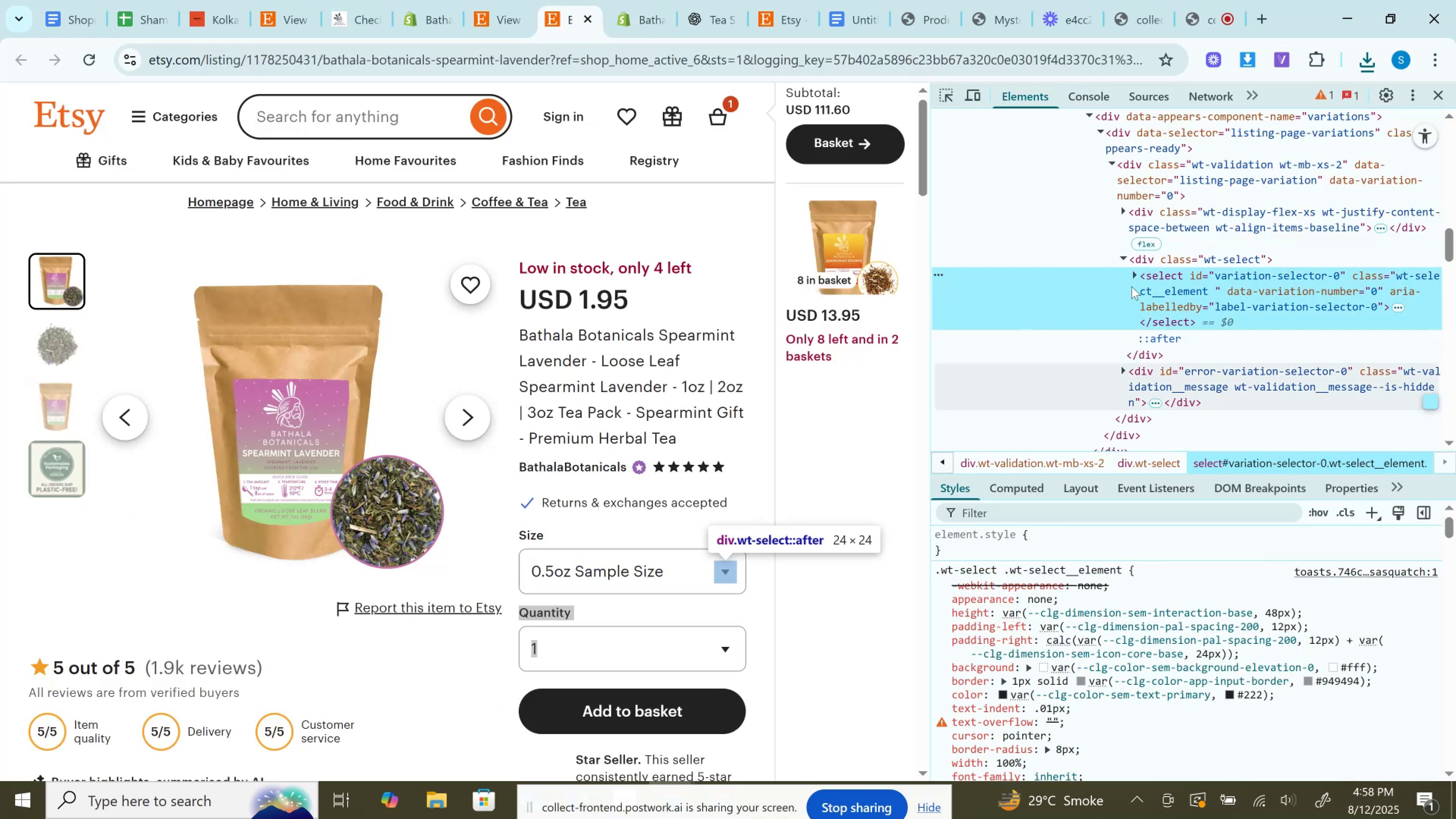 
left_click([1135, 275])
 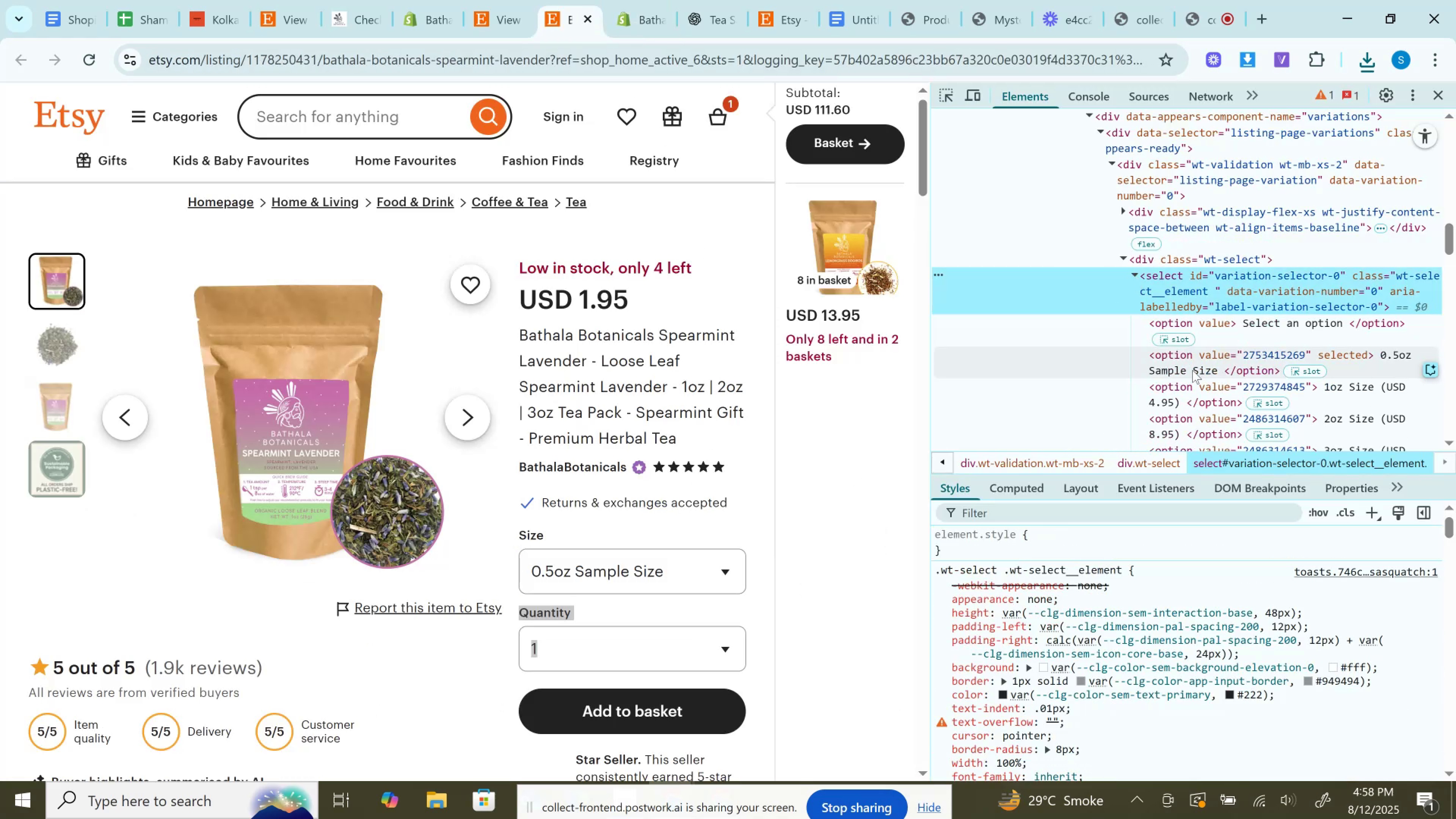 
scroll: coordinate [1192, 370], scroll_direction: down, amount: 1.0
 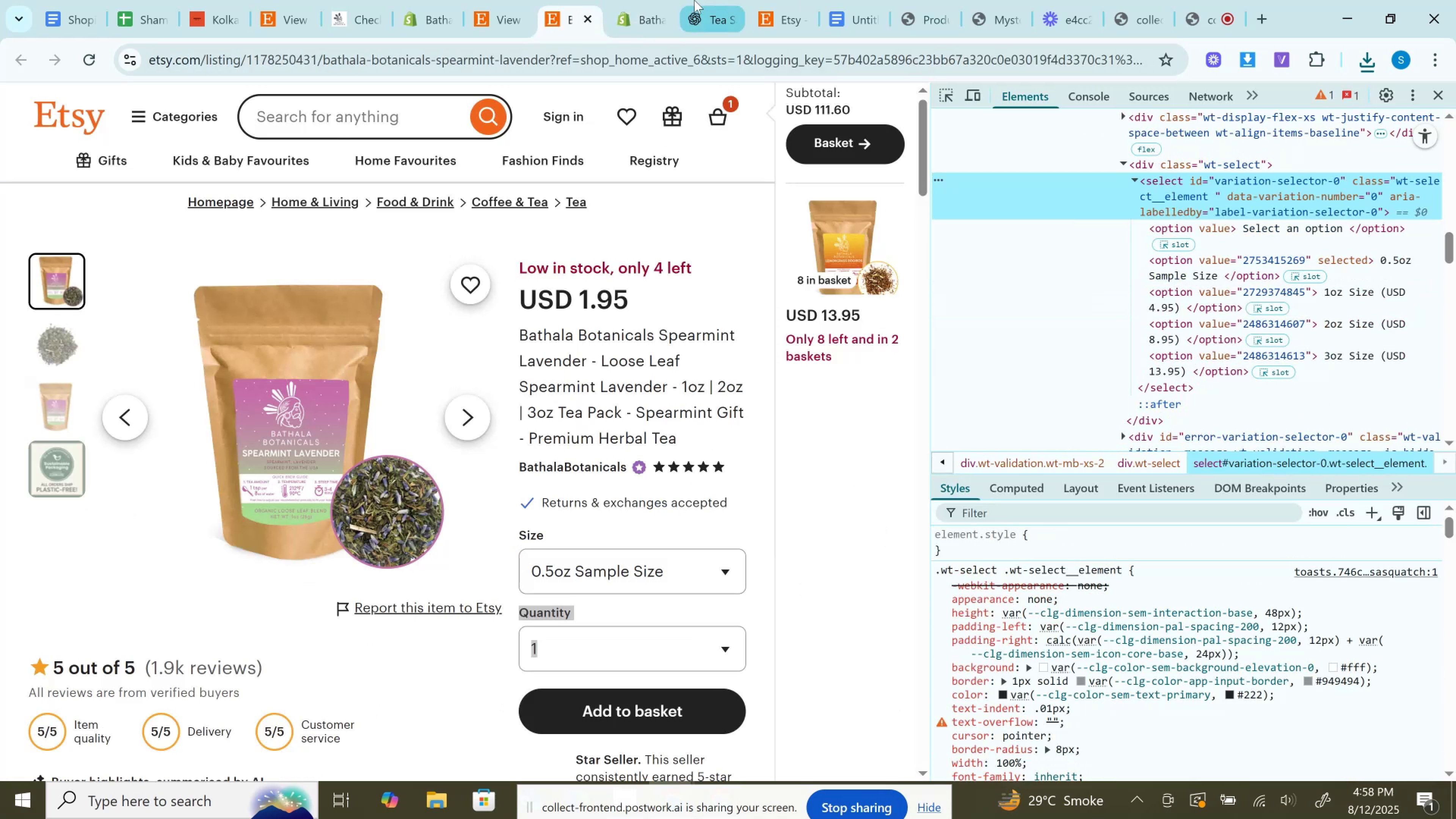 
left_click([659, 0])
 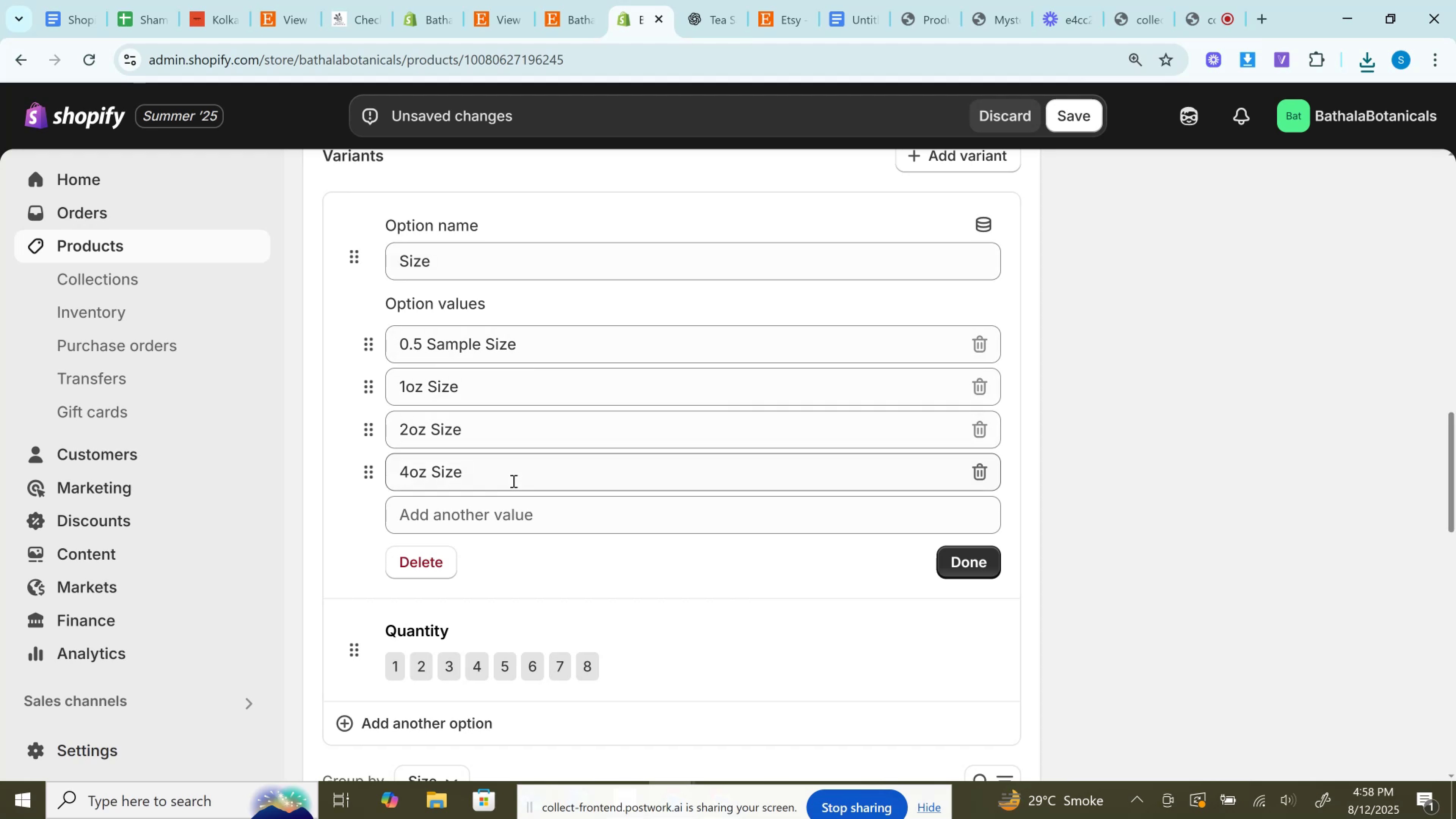 
left_click([572, 0])
 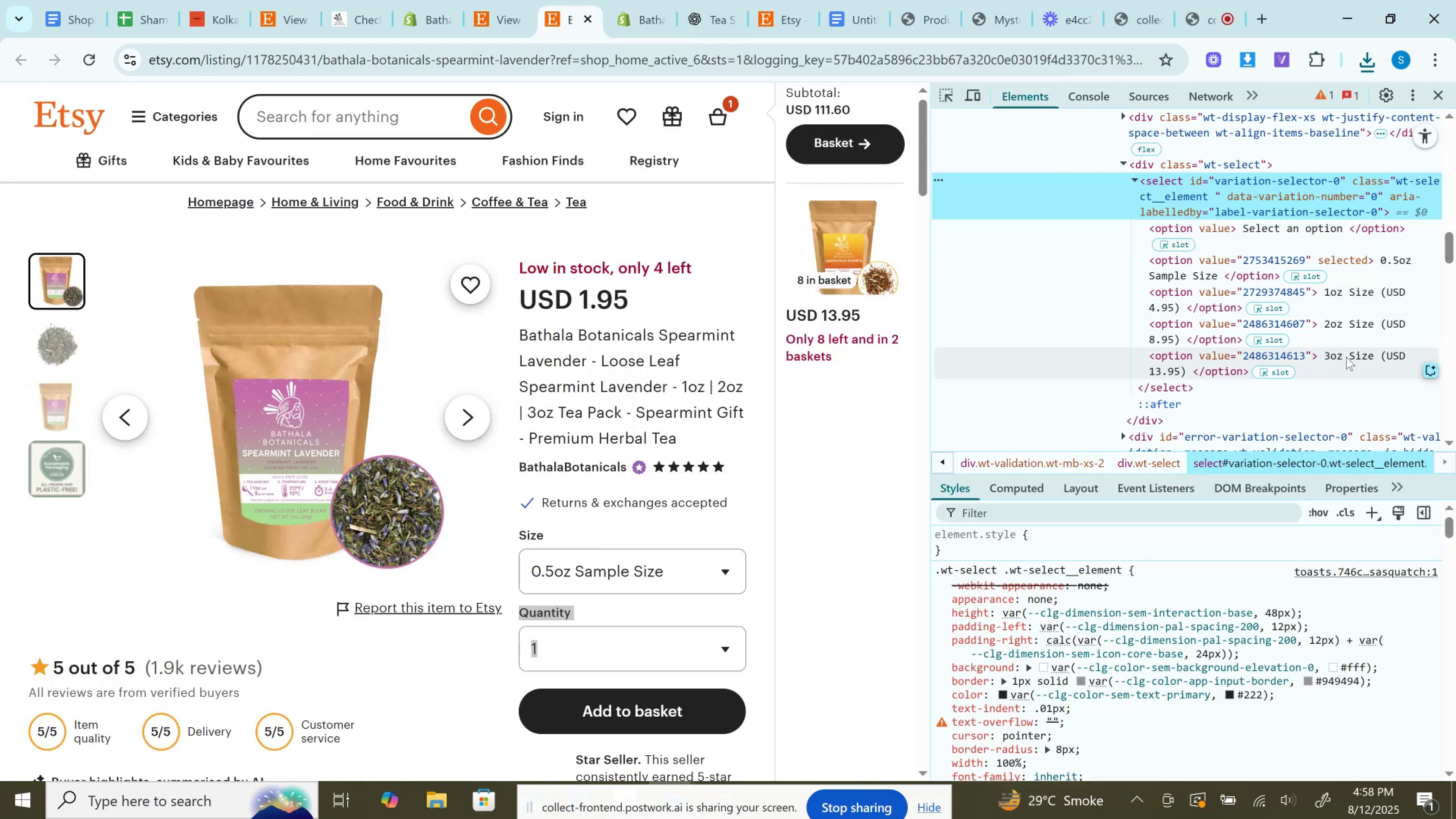 
double_click([1346, 356])
 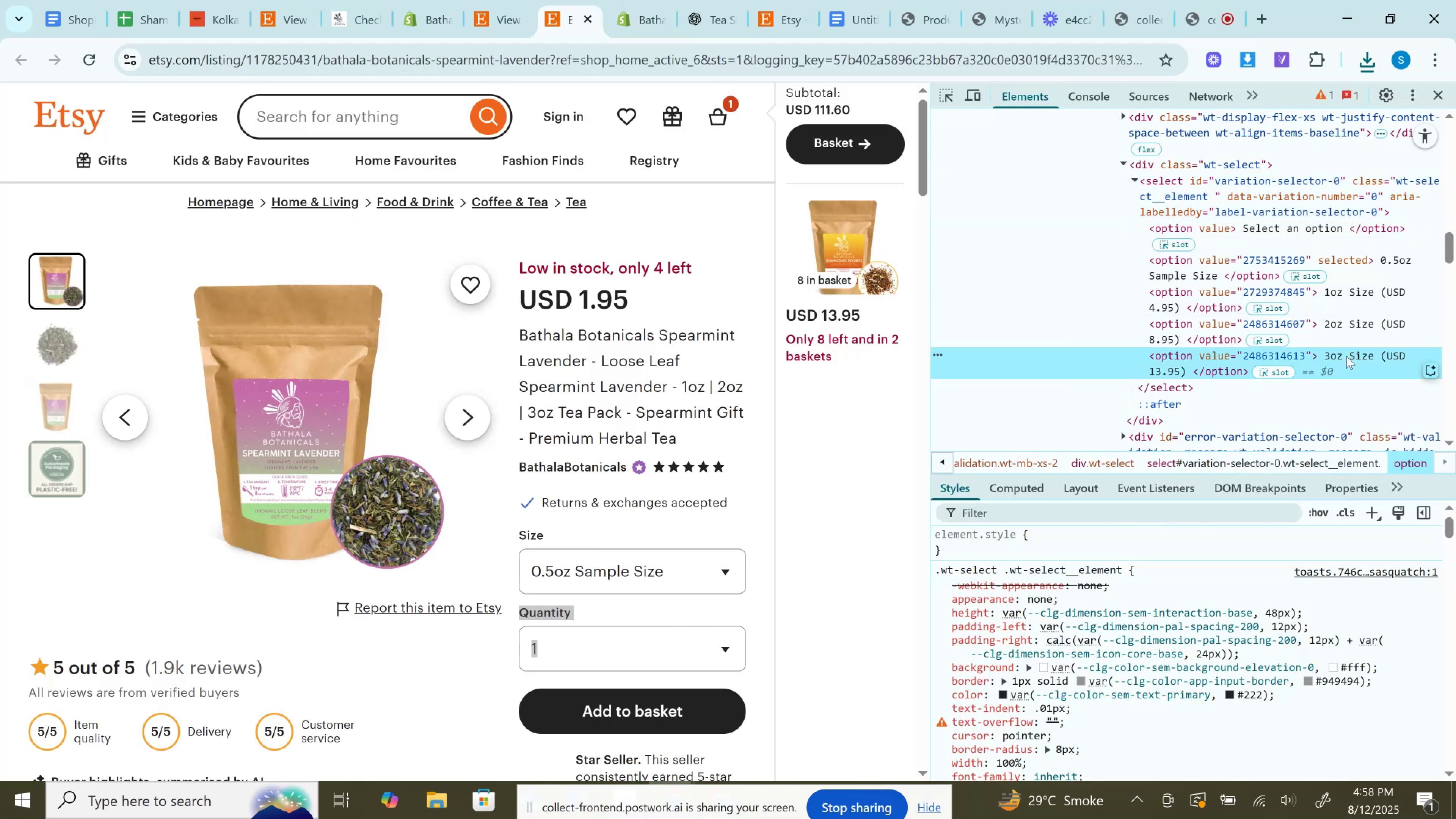 
key(Control+C)
 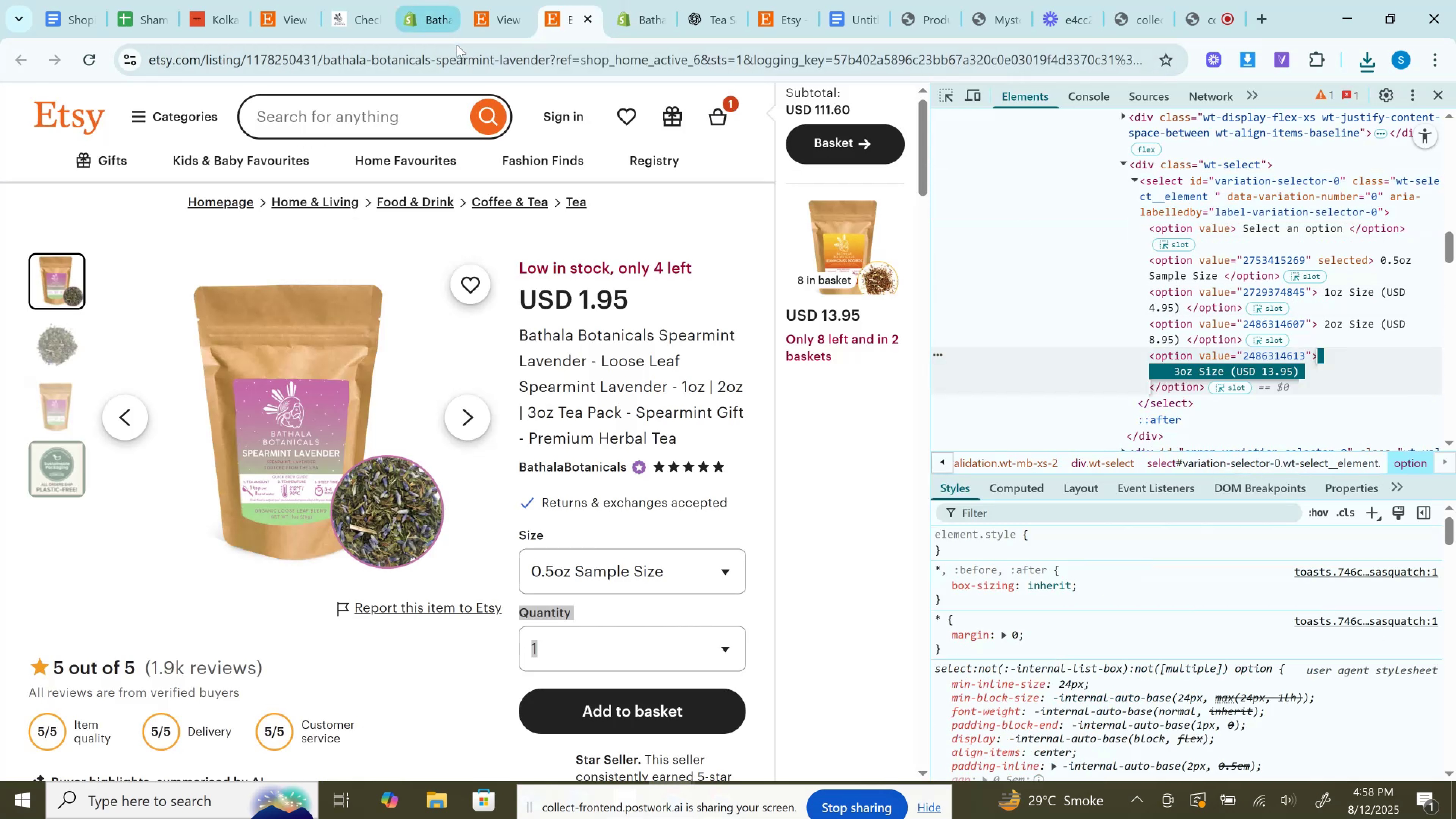 
left_click([457, 58])
 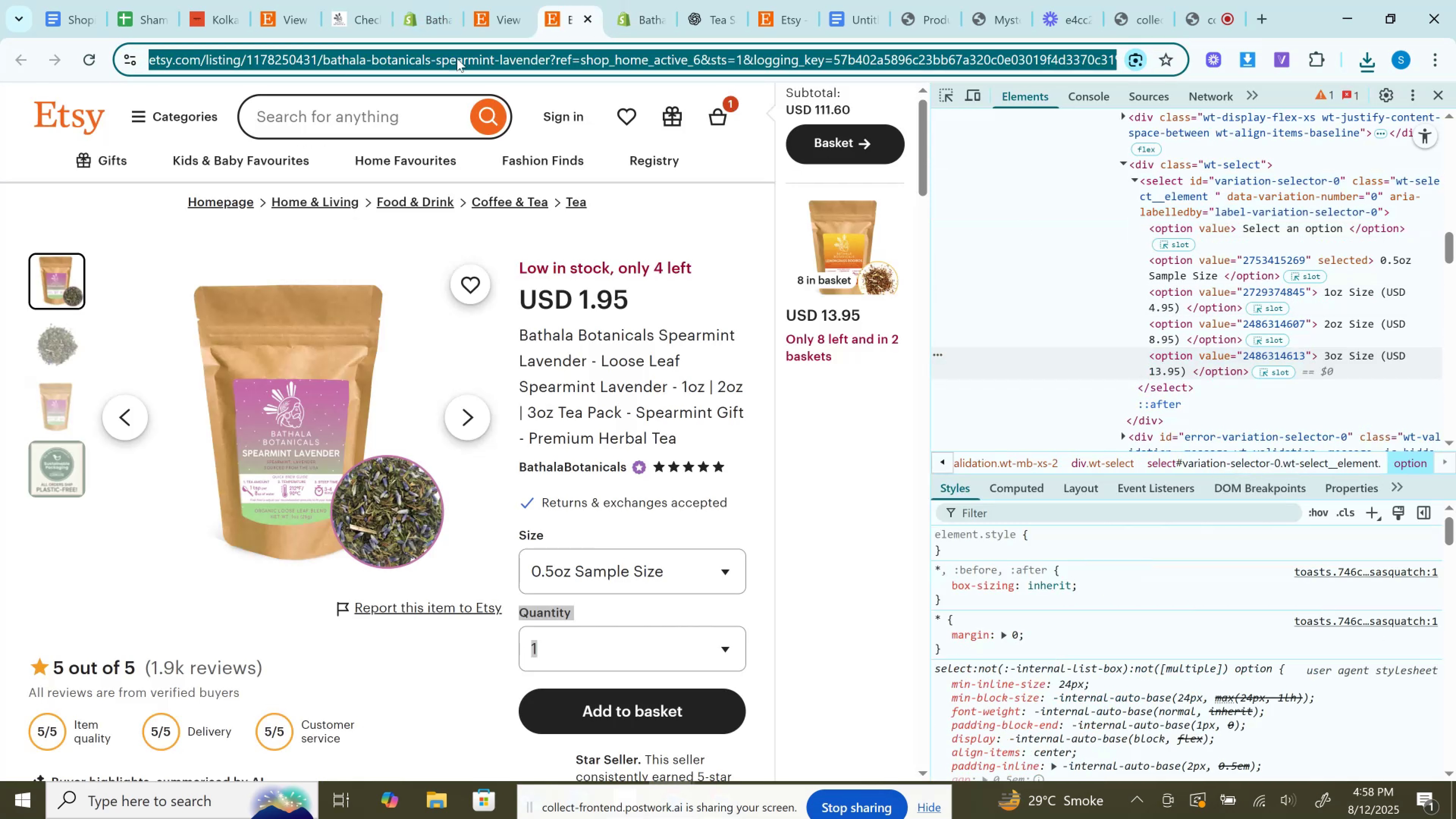 
key(Control+V)
 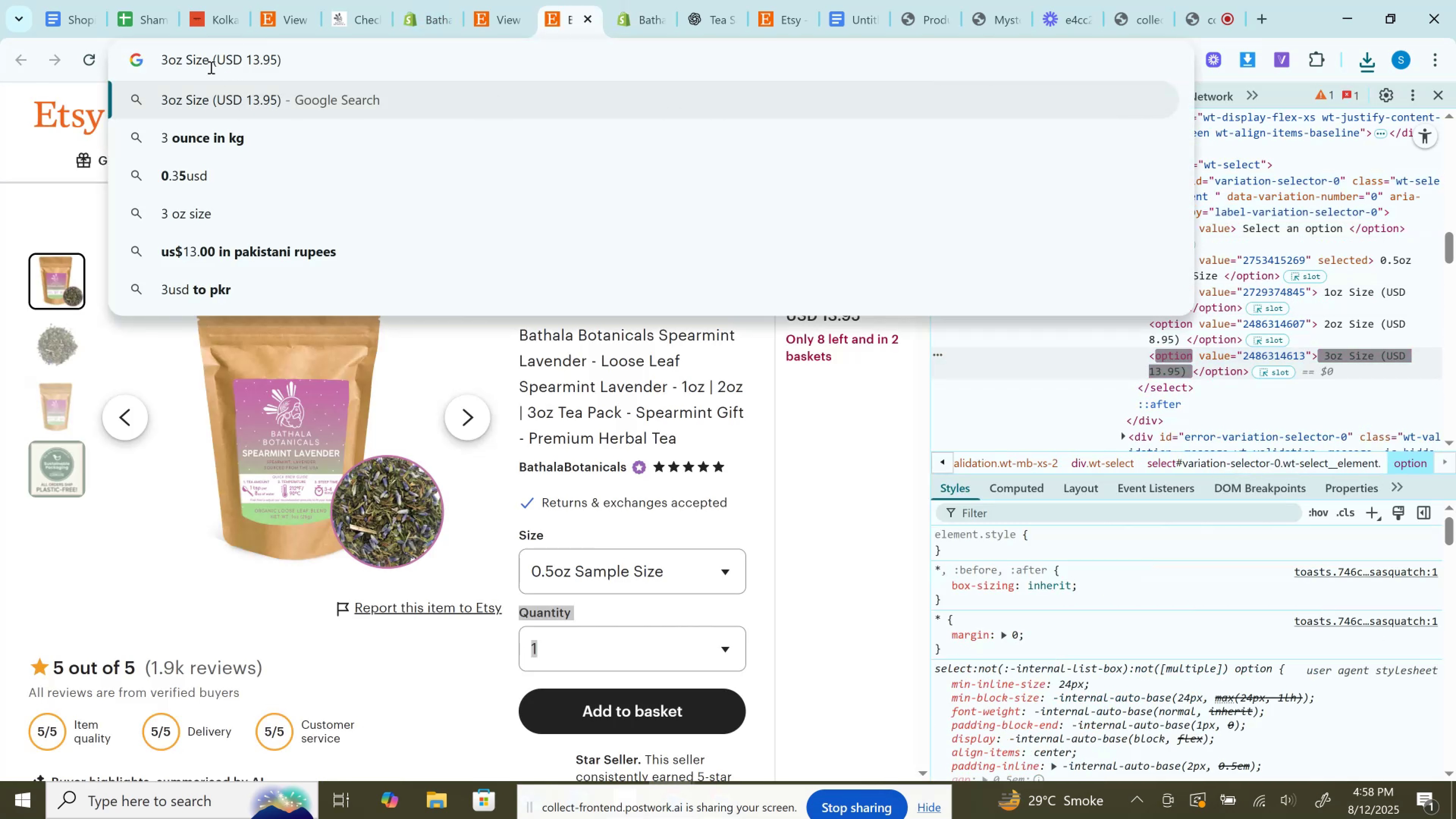 
left_click_drag(start_coordinate=[210, 67], to_coordinate=[88, 61])
 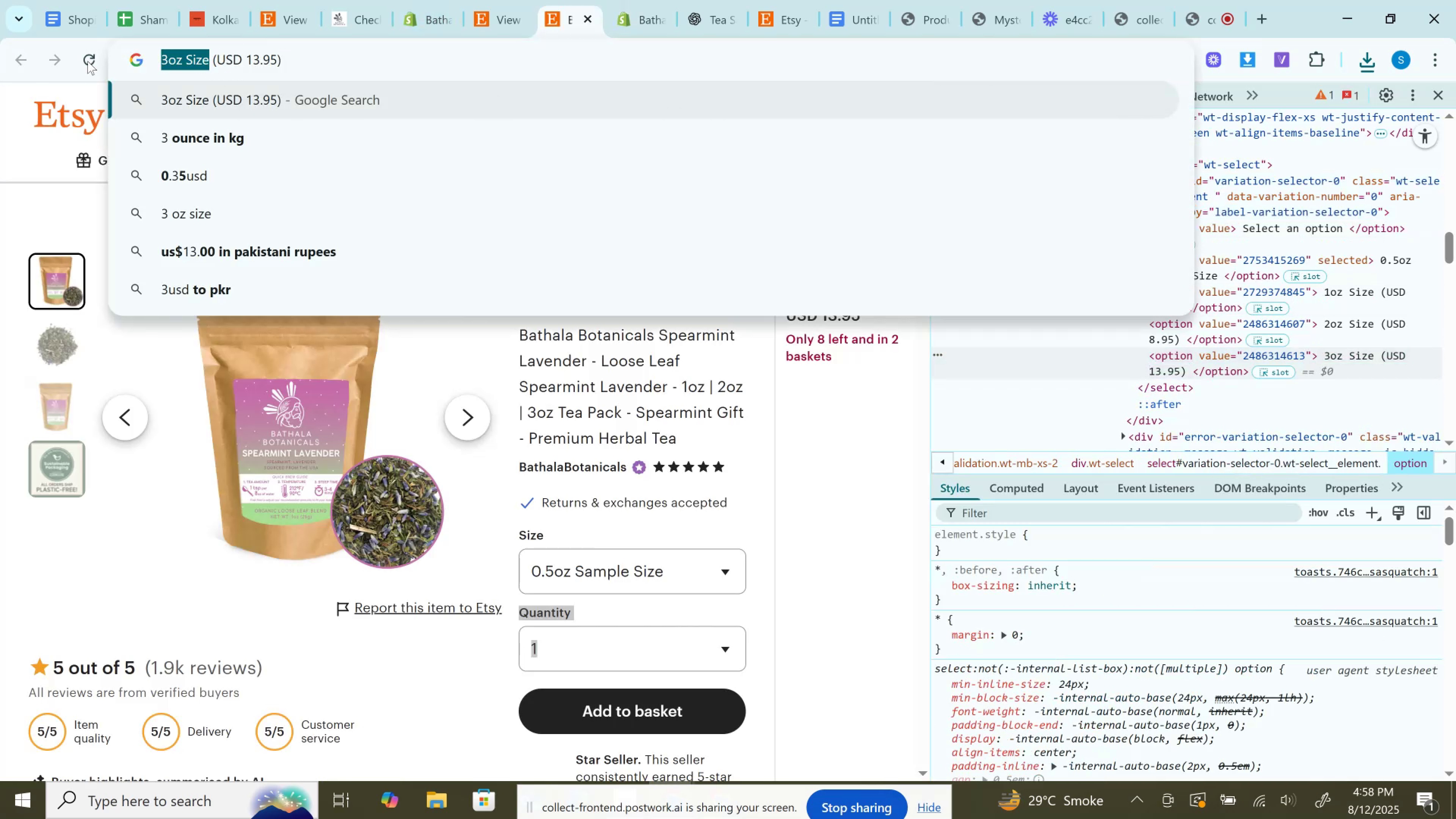 
key(Control+C)
 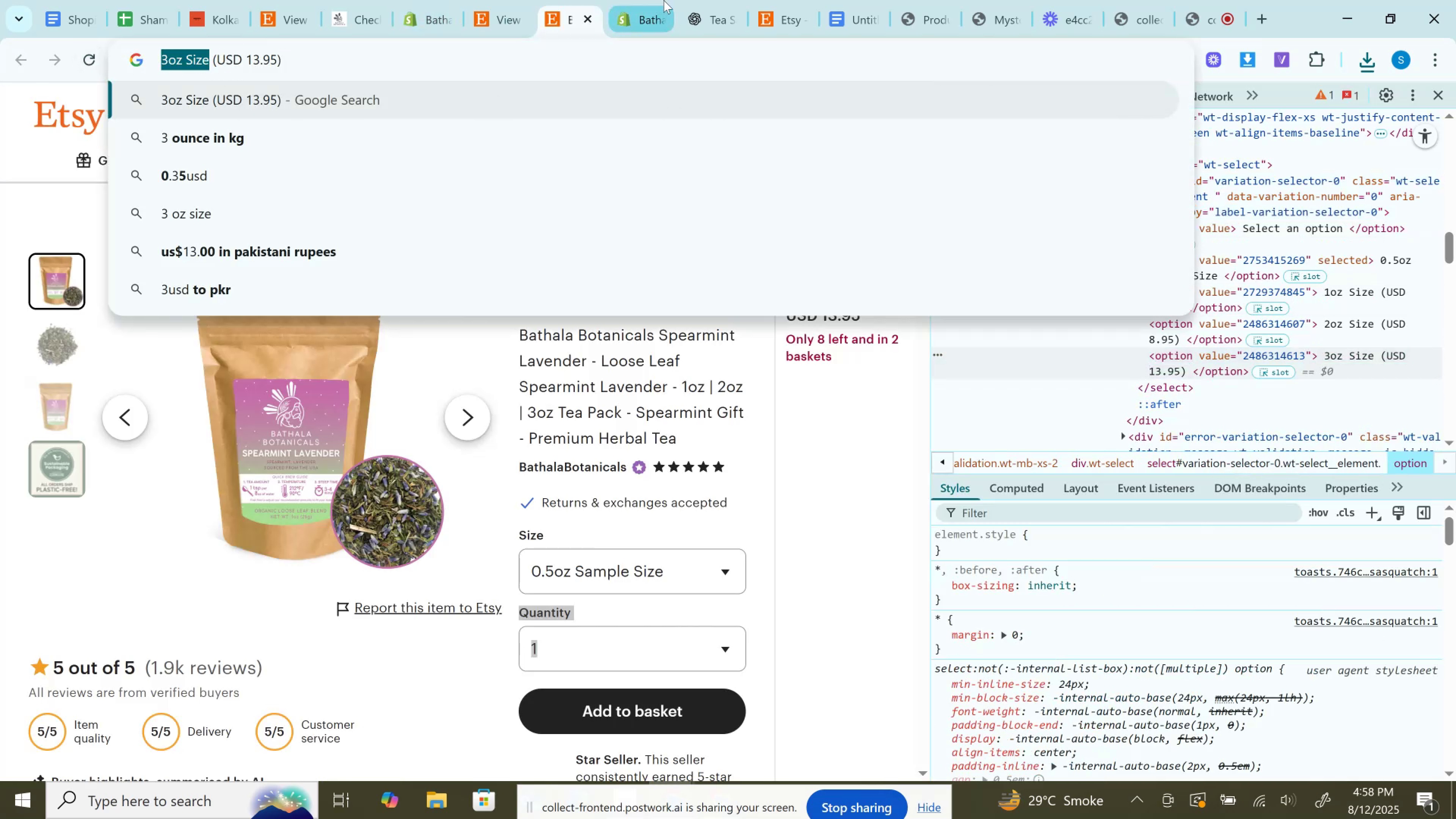 
left_click([664, 0])
 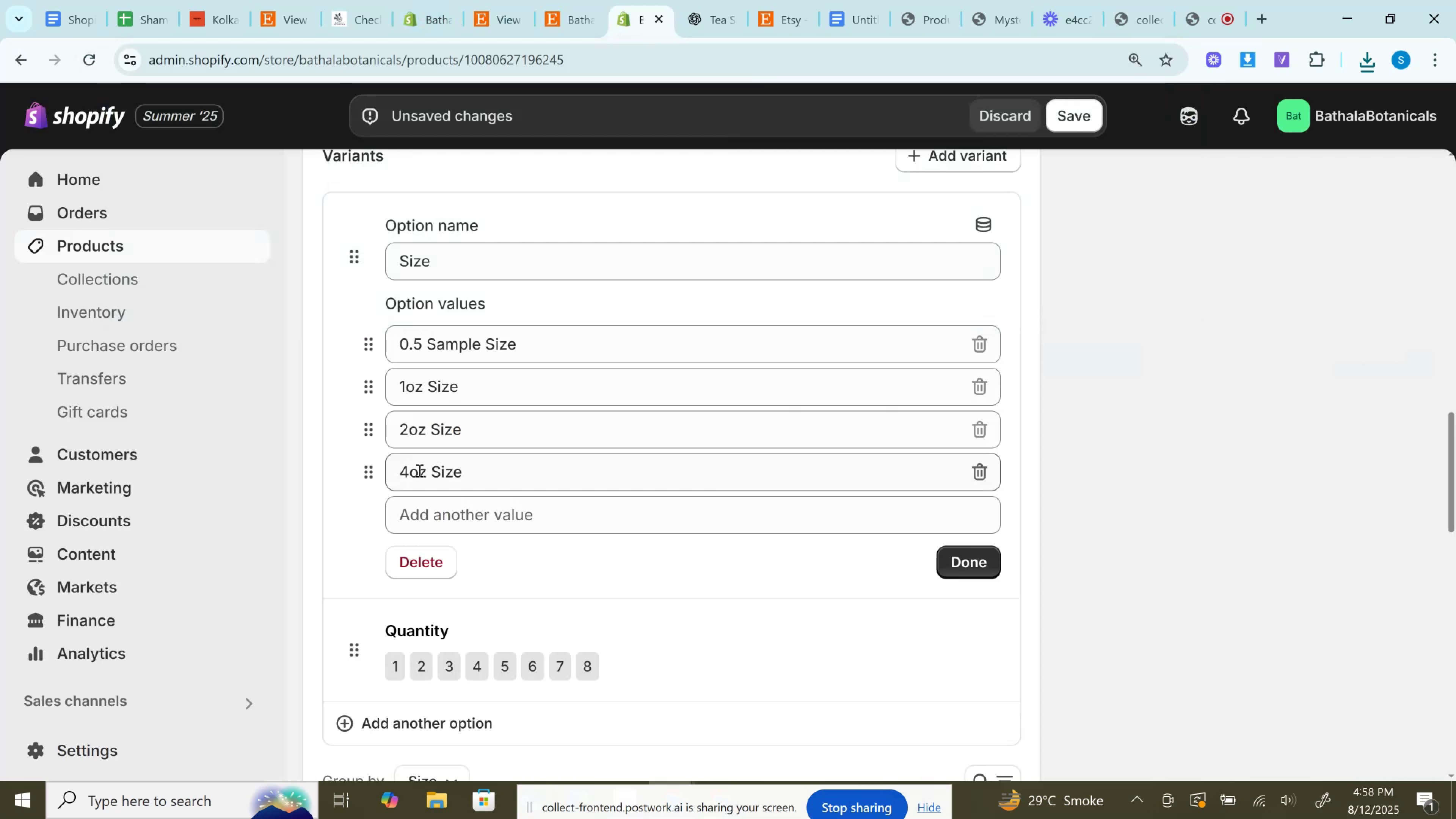 
double_click([412, 474])
 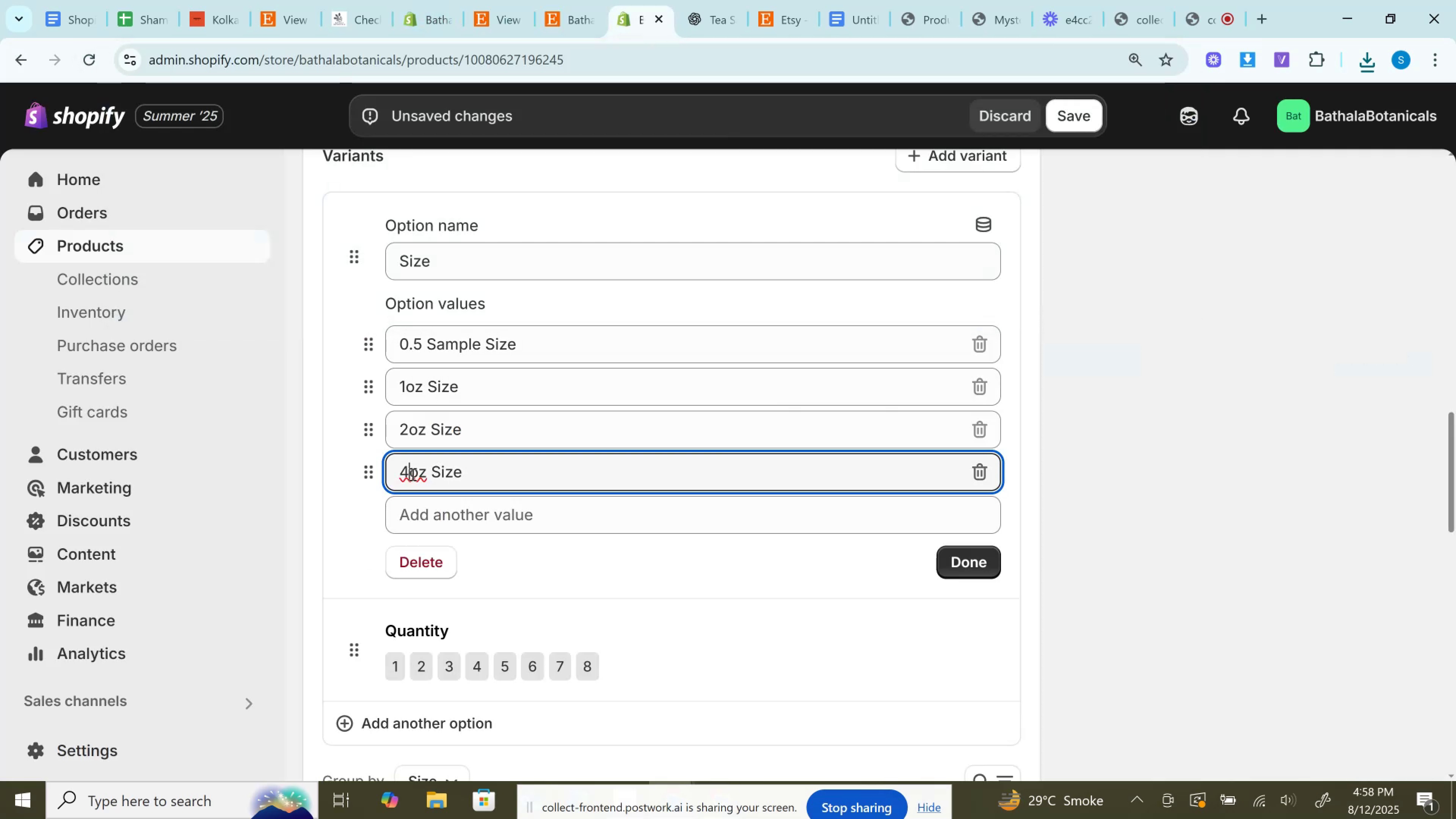 
key(Control+V)
 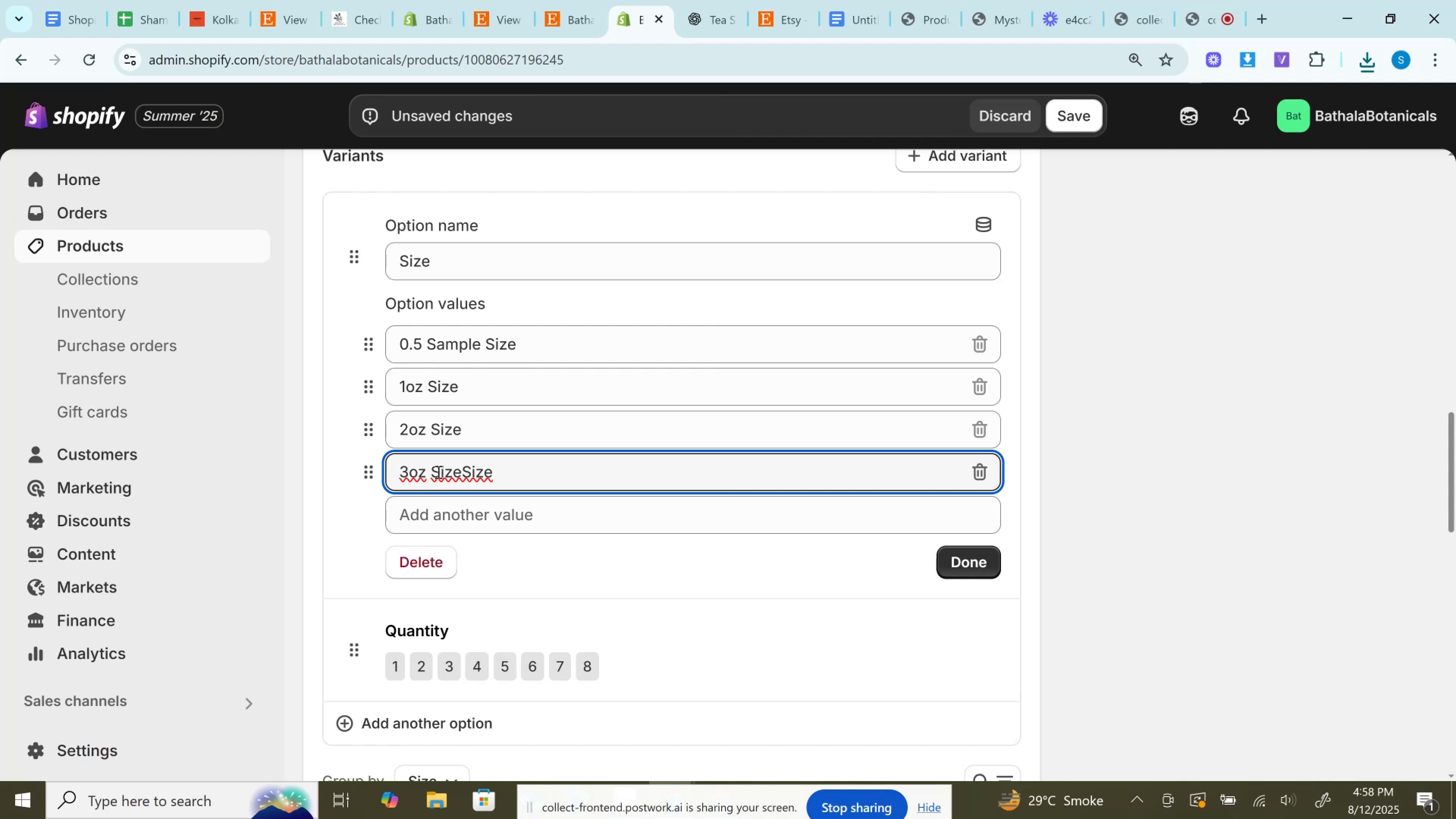 
key(Backspace)
 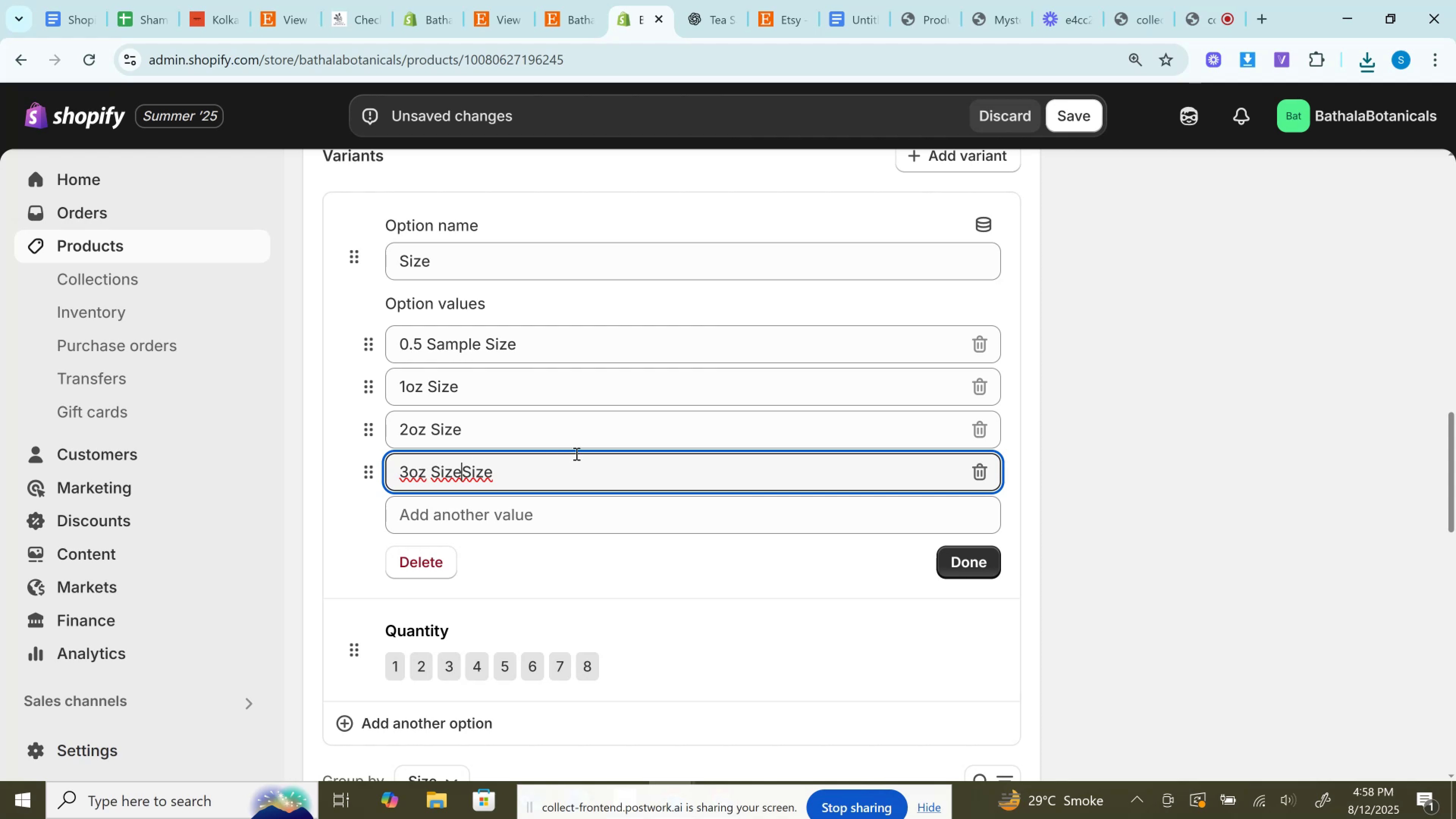 
key(Backspace)
 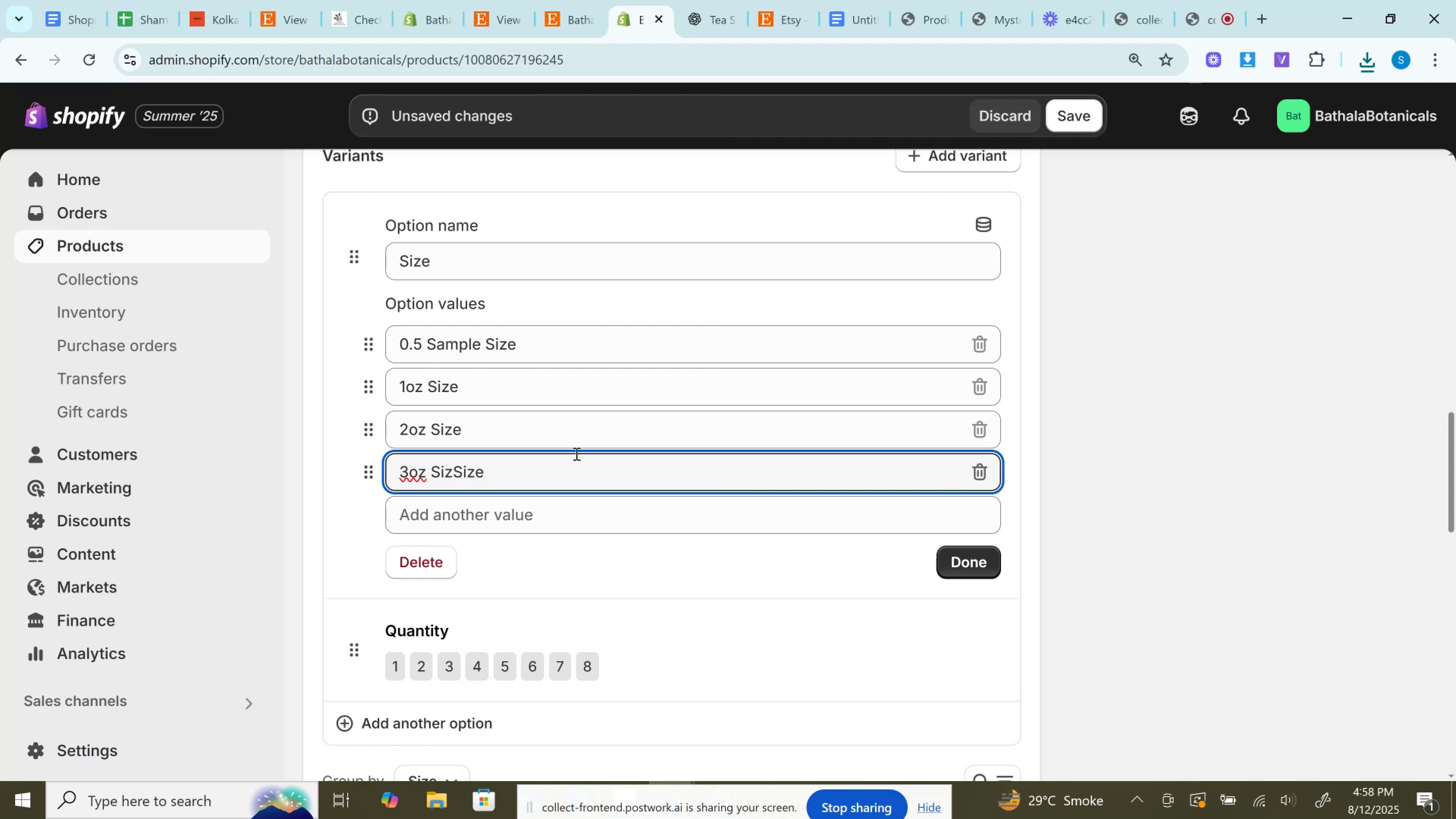 
key(Backspace)
 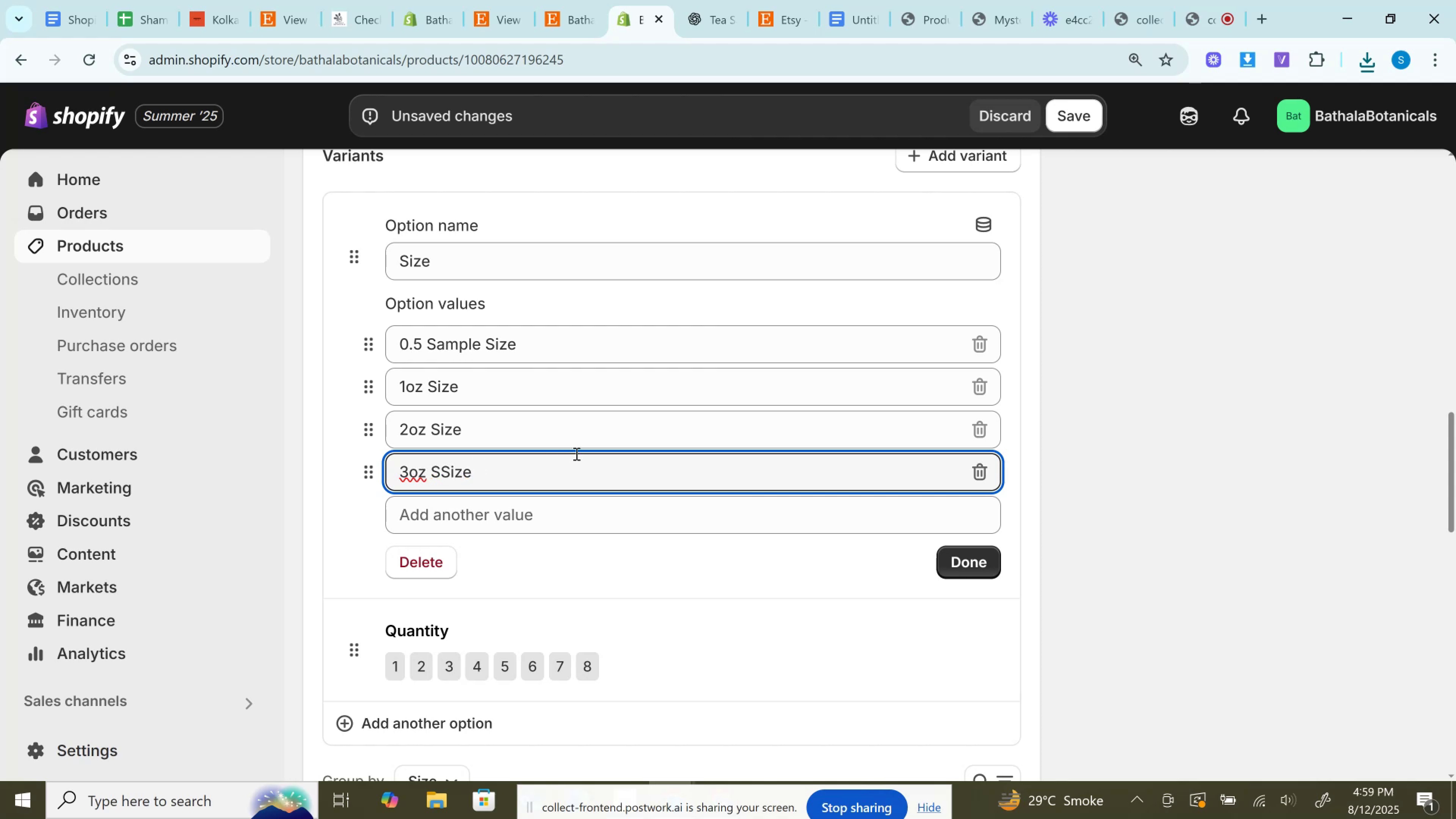 
key(Backspace)
 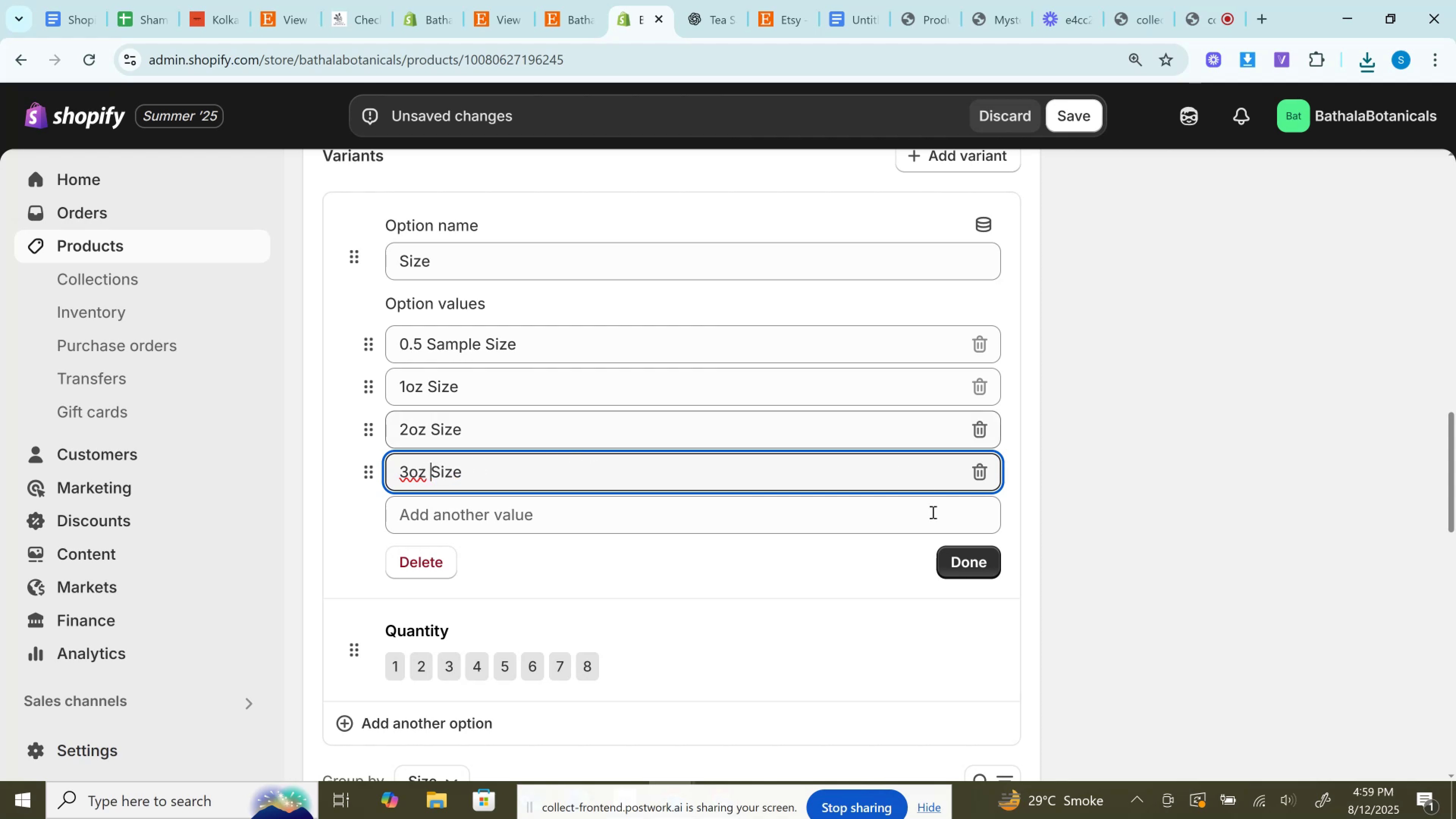 
left_click([963, 576])
 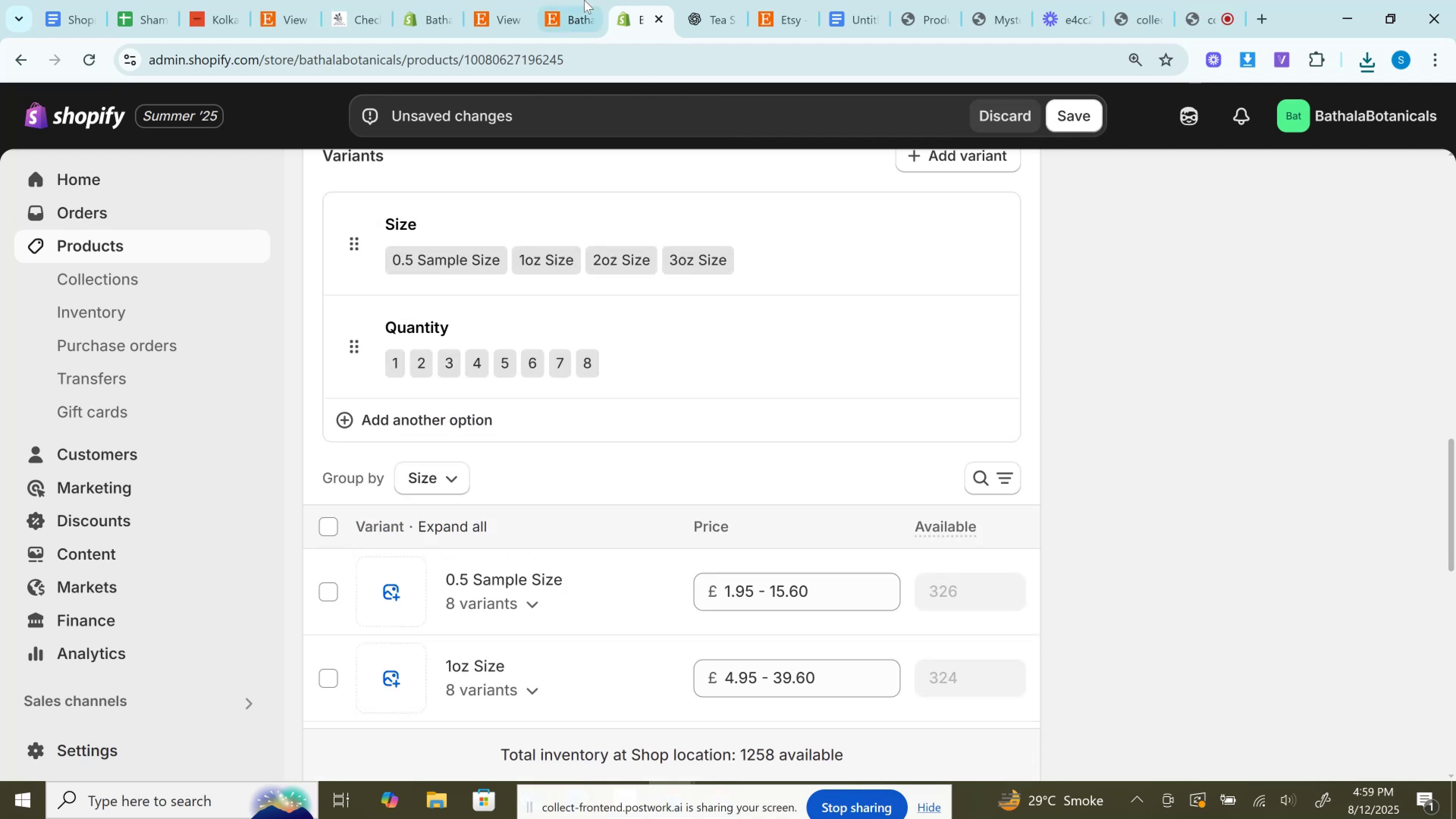 
left_click([584, 0])
 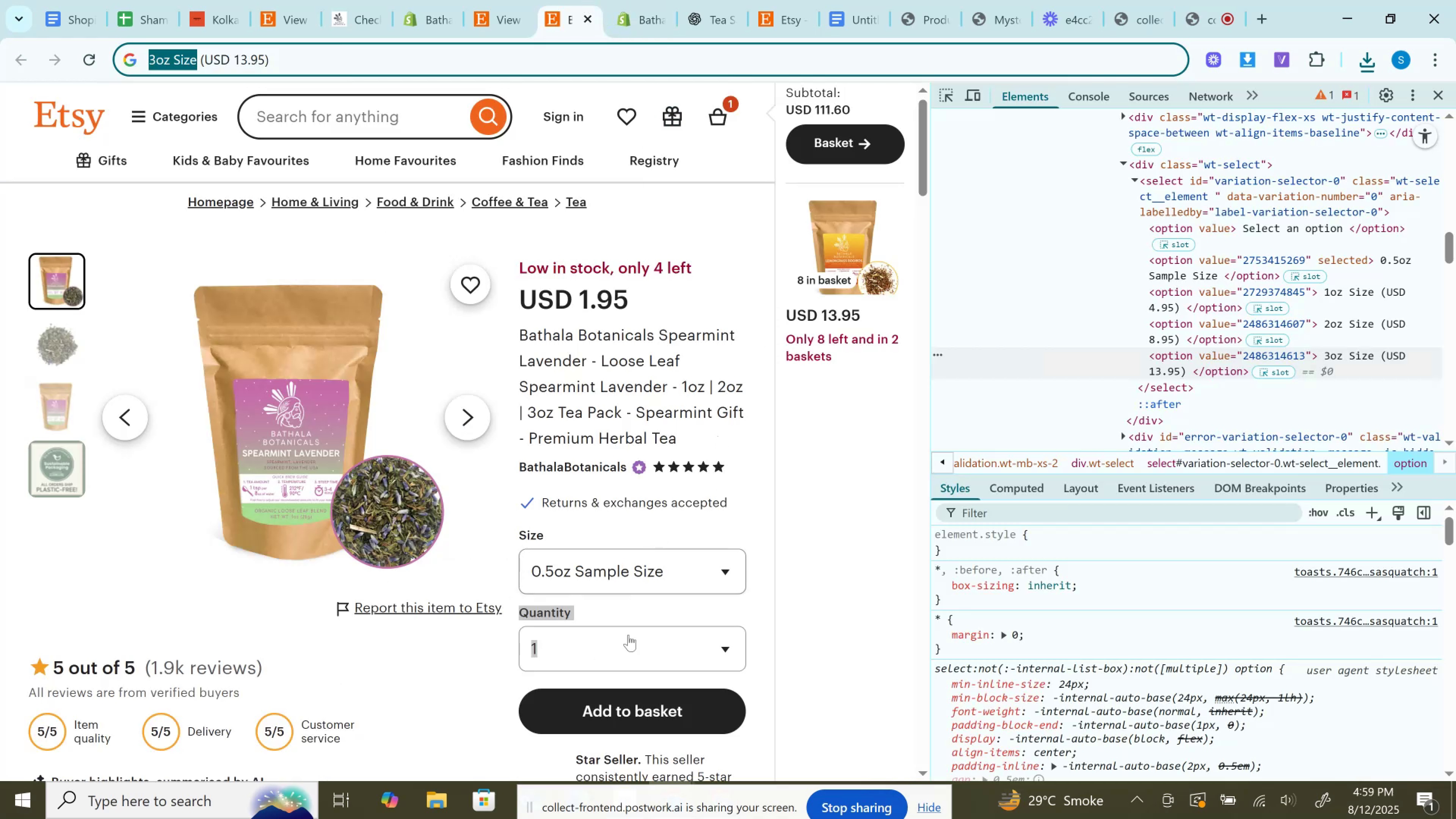 
left_click([628, 662])
 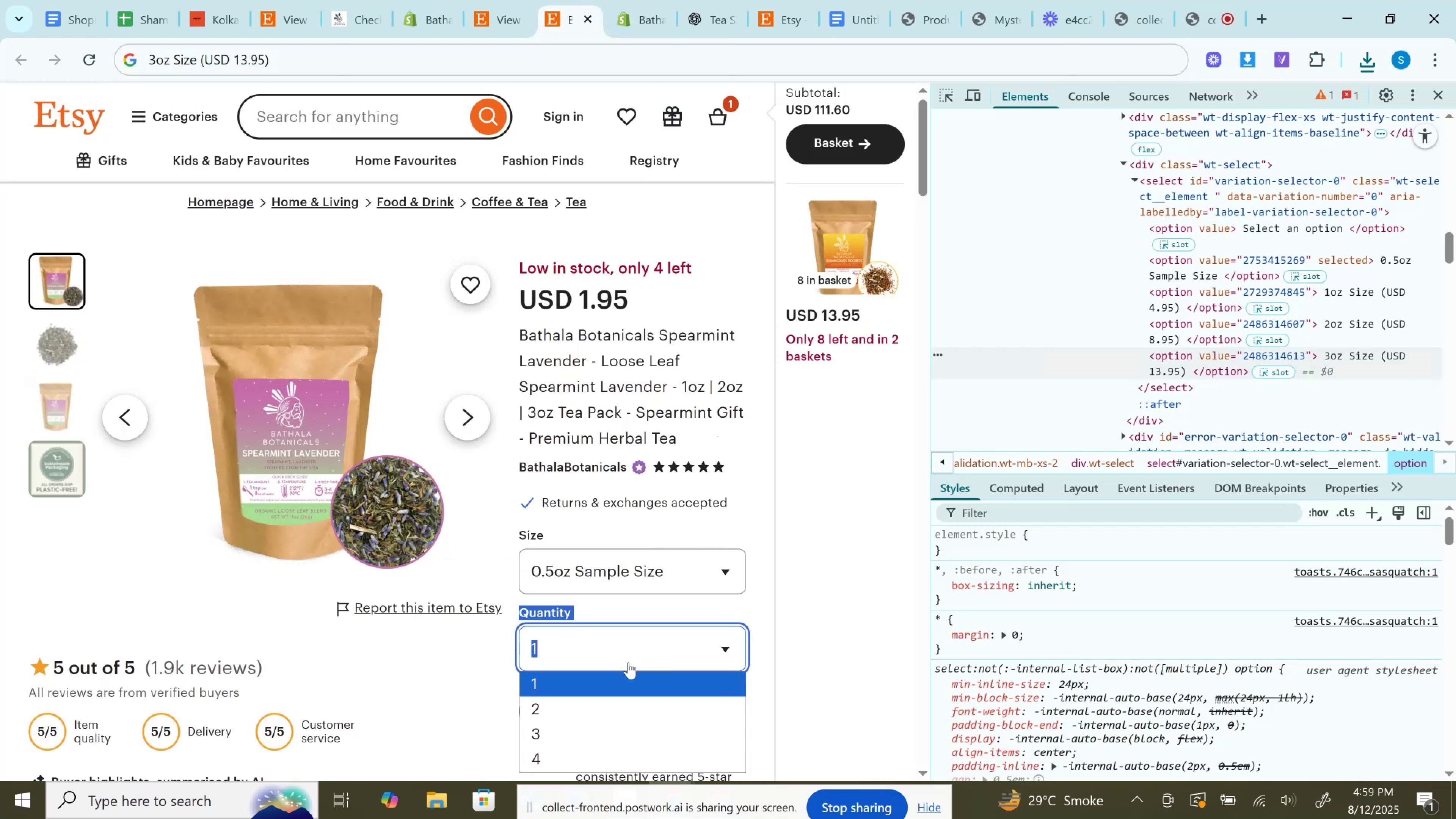 
scroll: coordinate [628, 662], scroll_direction: down, amount: 2.0
 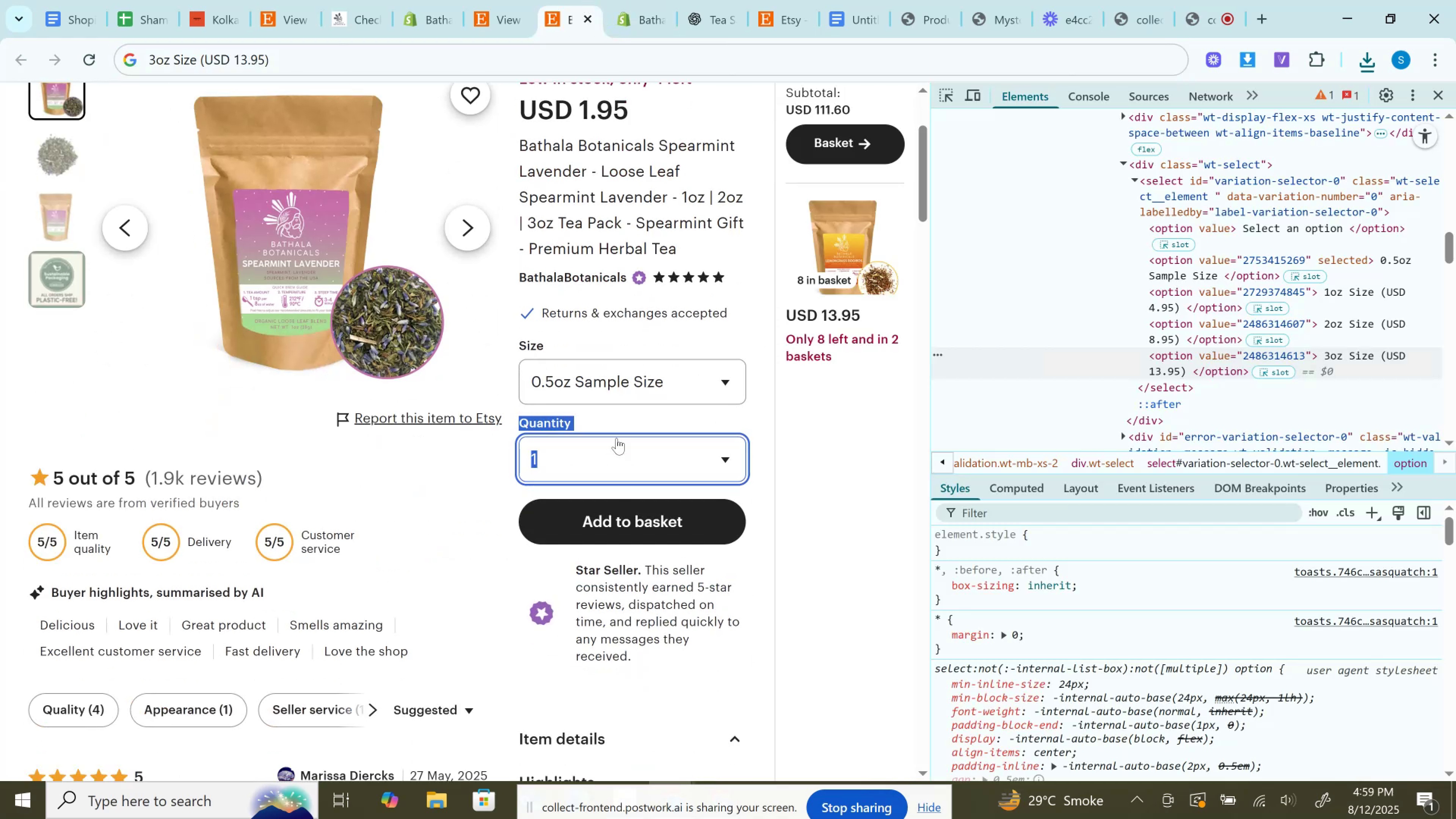 
left_click([620, 450])
 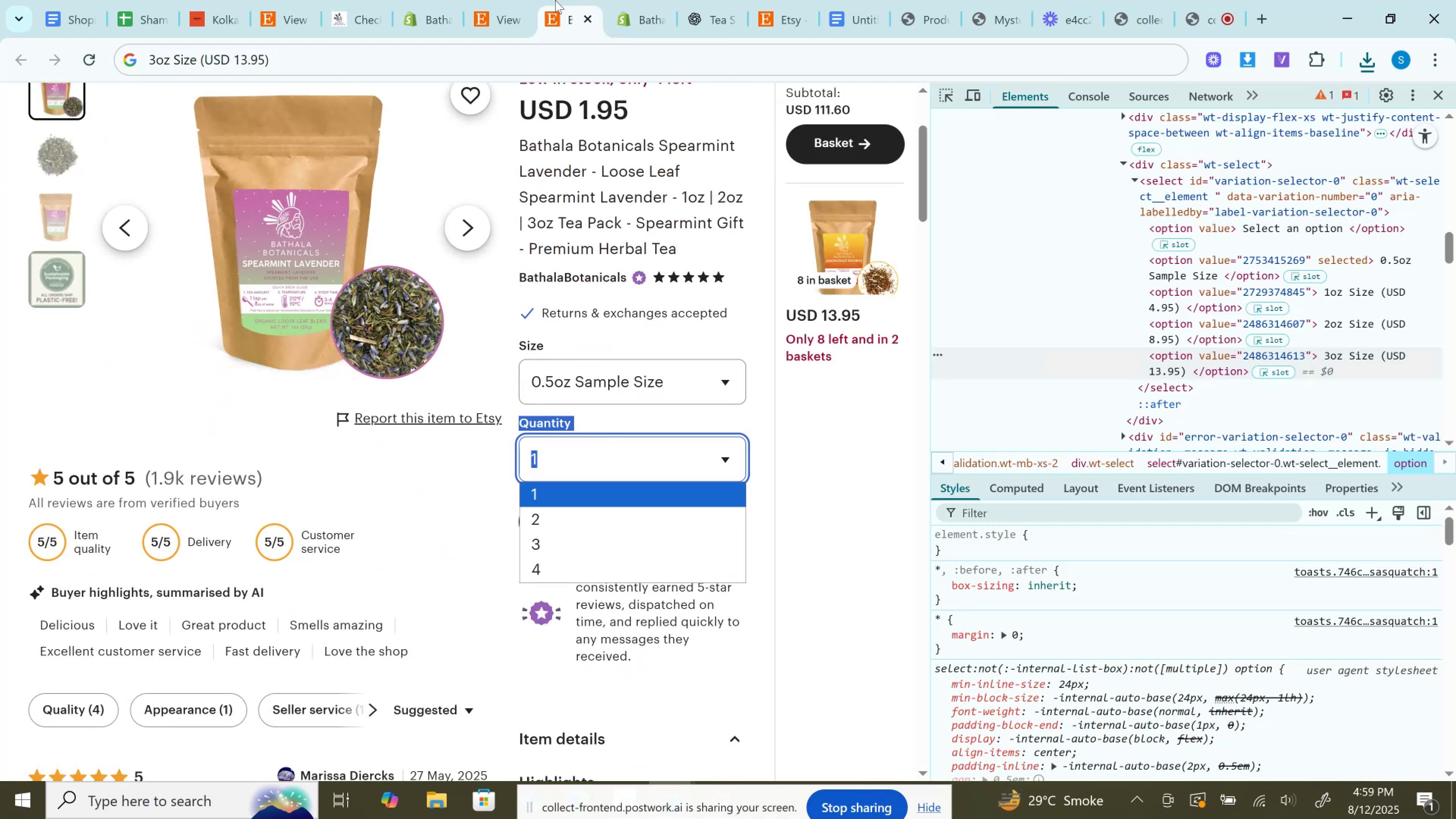 
left_click([633, 0])
 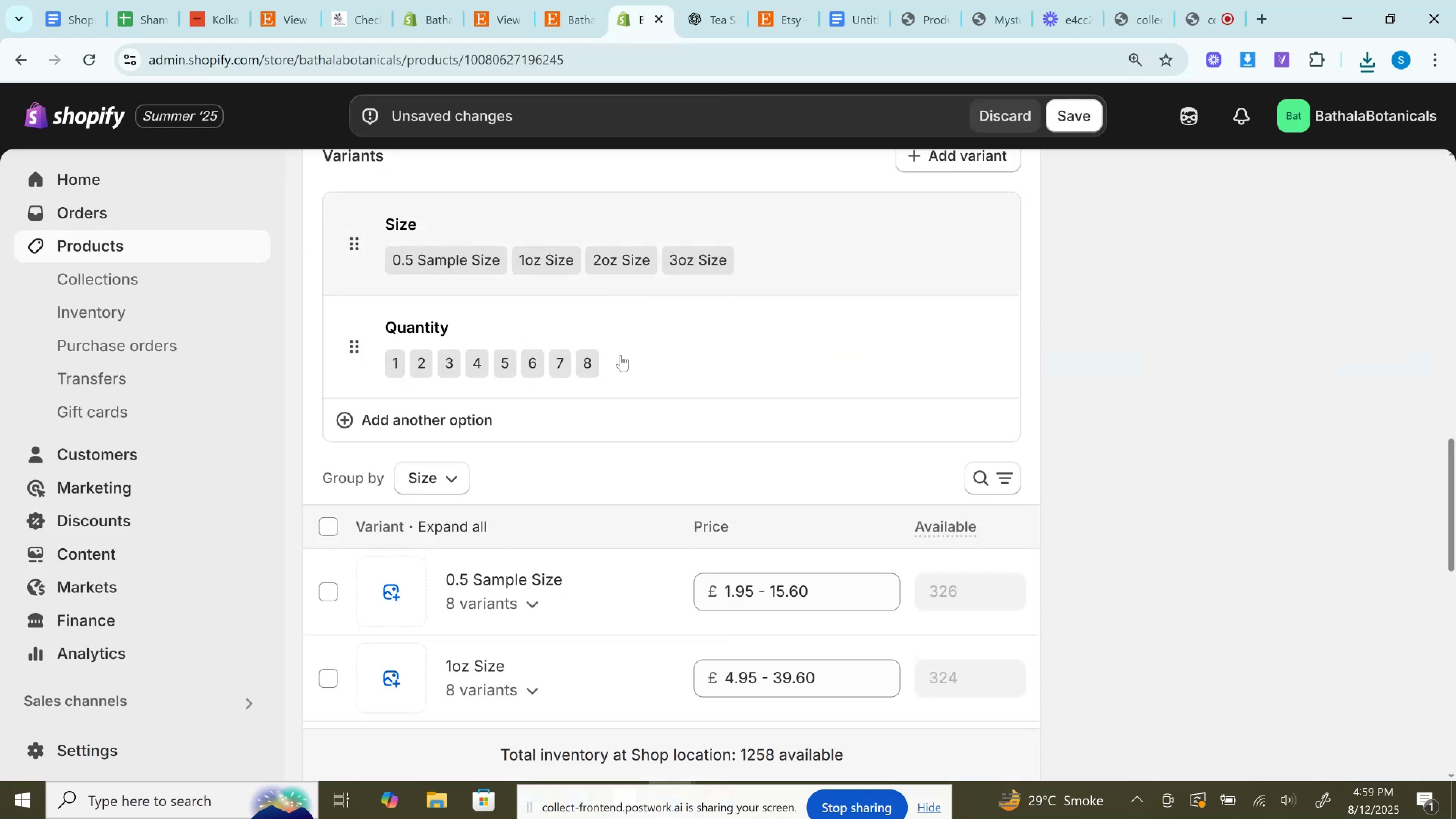 
left_click([625, 359])
 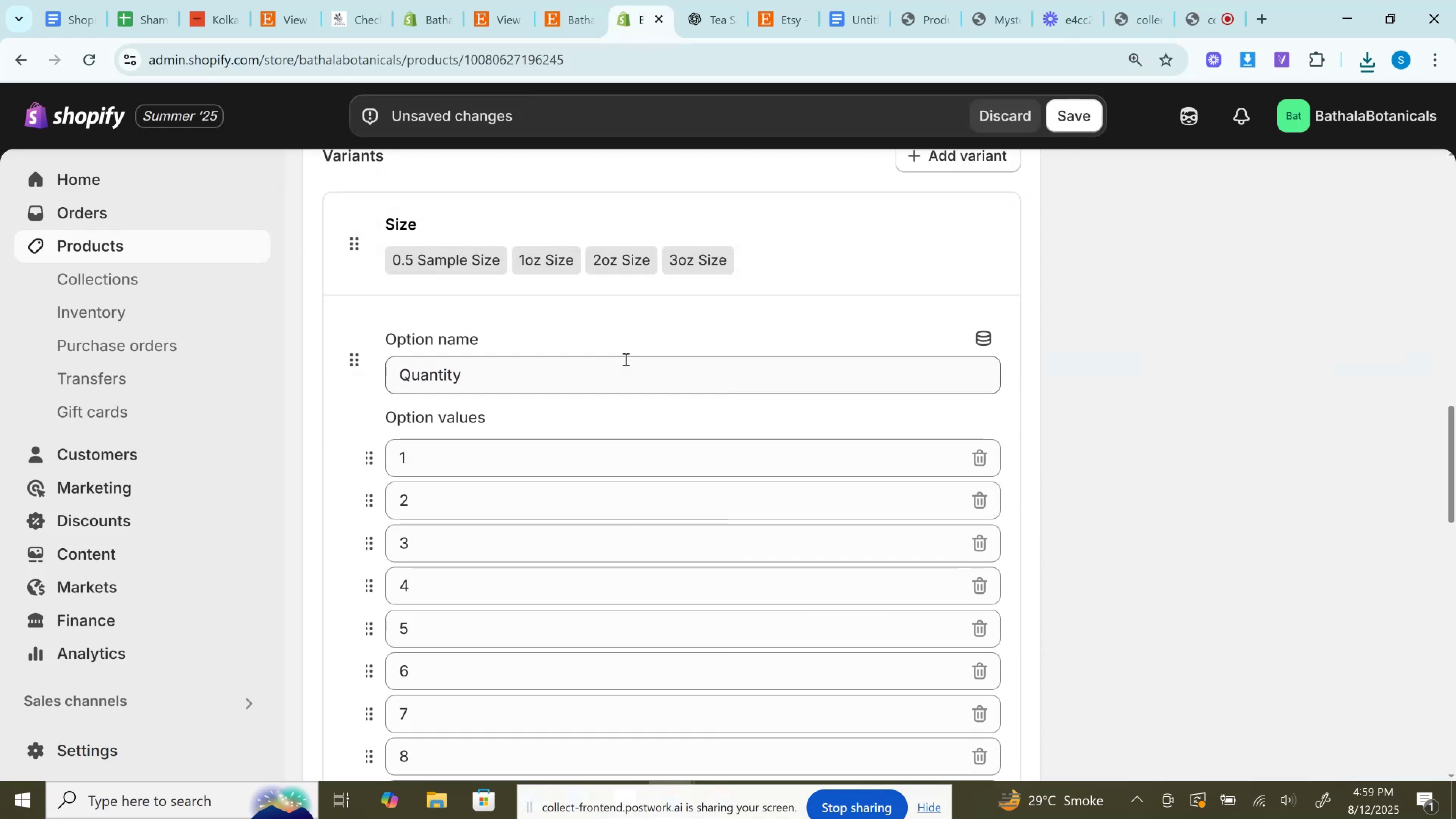 
scroll: coordinate [625, 359], scroll_direction: down, amount: 2.0
 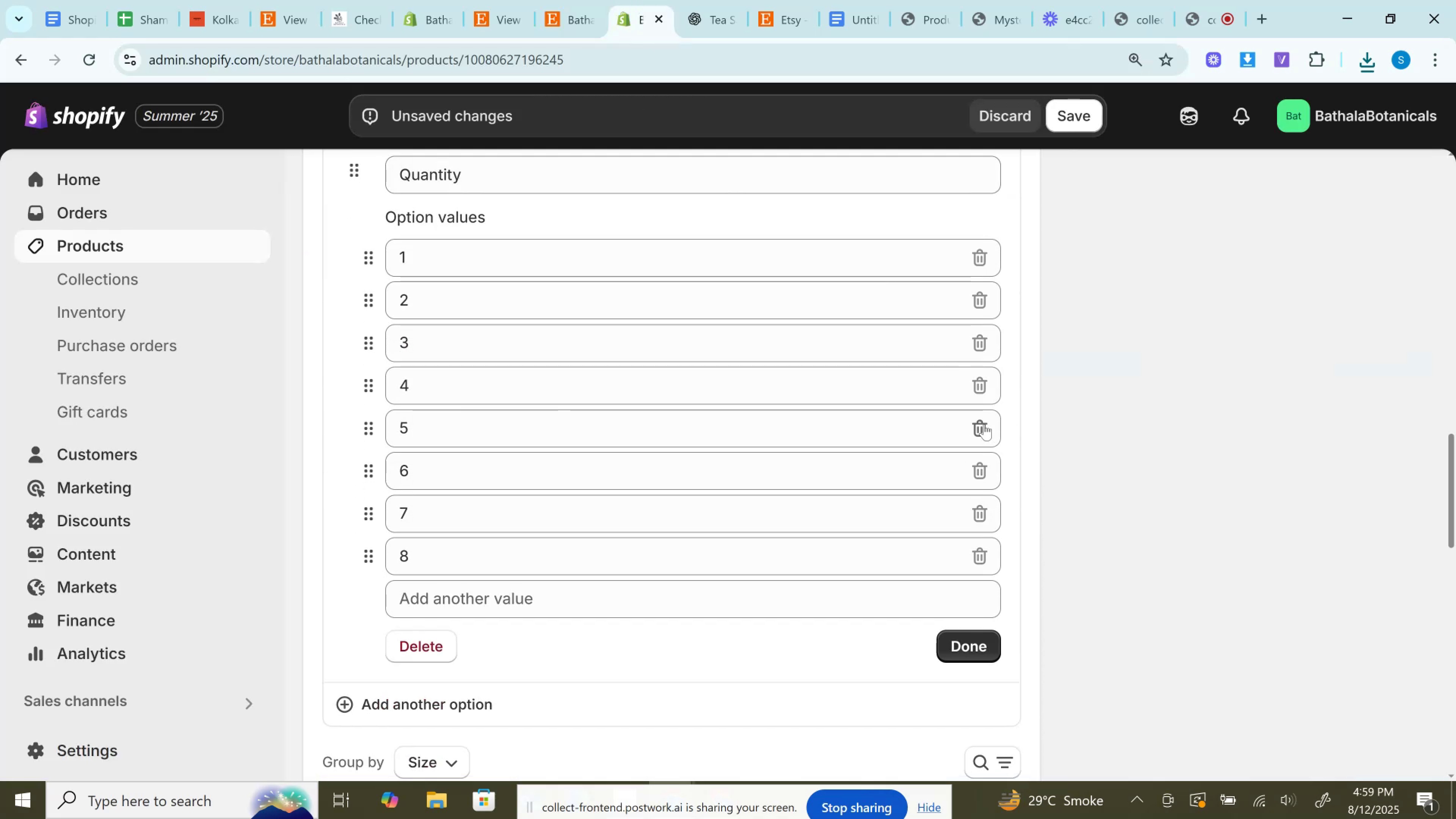 
double_click([984, 424])
 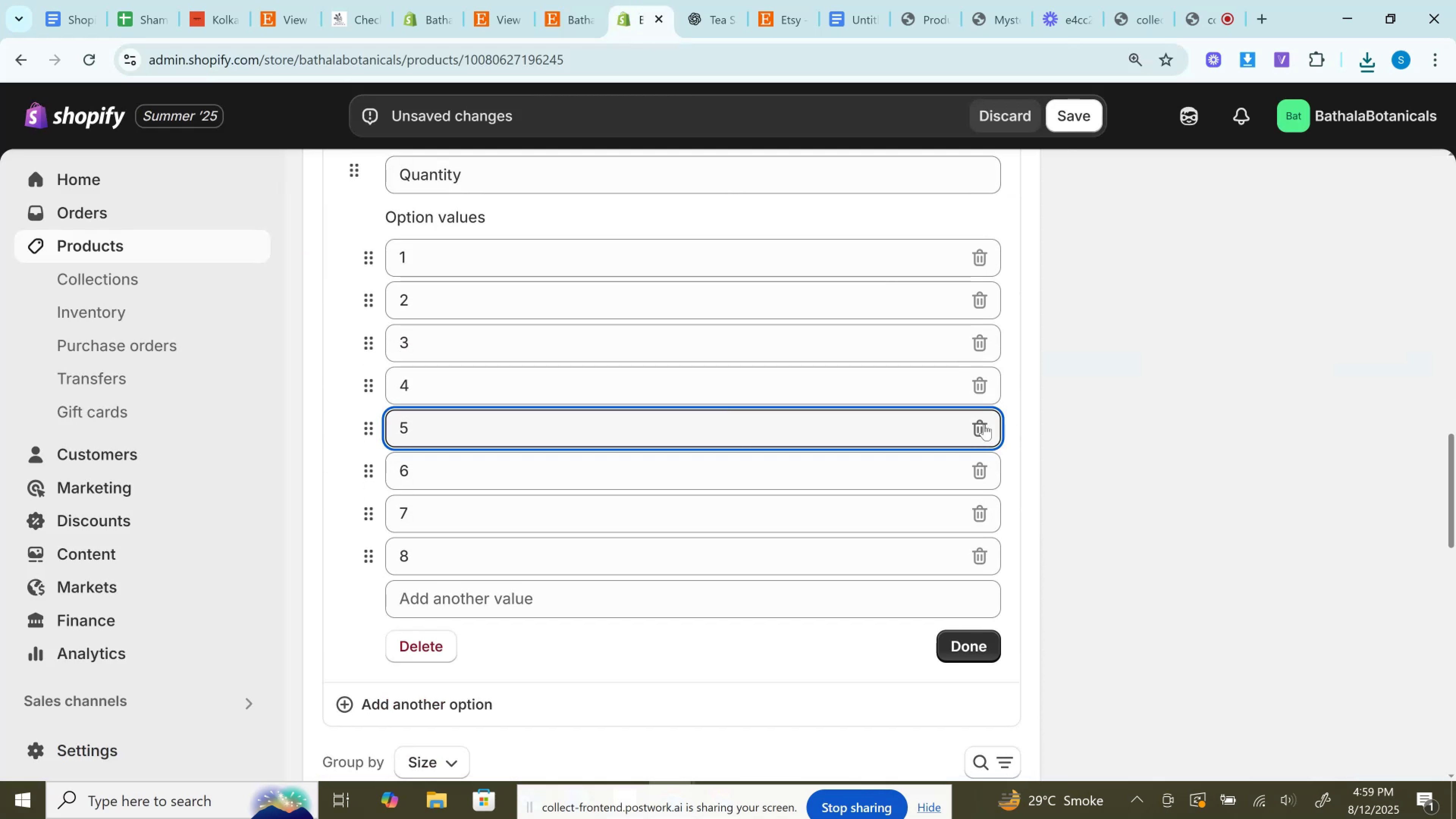 
triple_click([984, 424])
 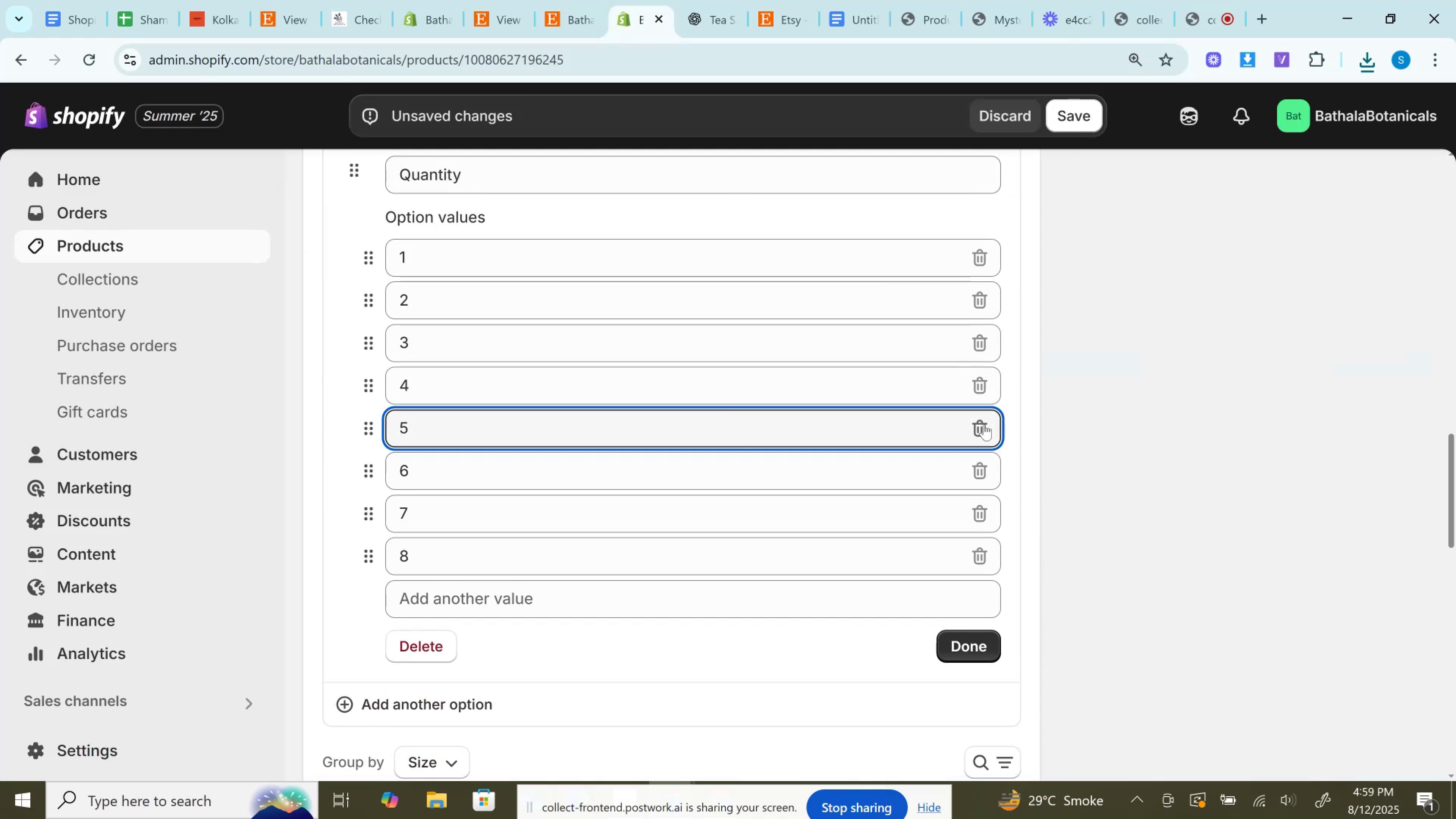 
triple_click([984, 424])
 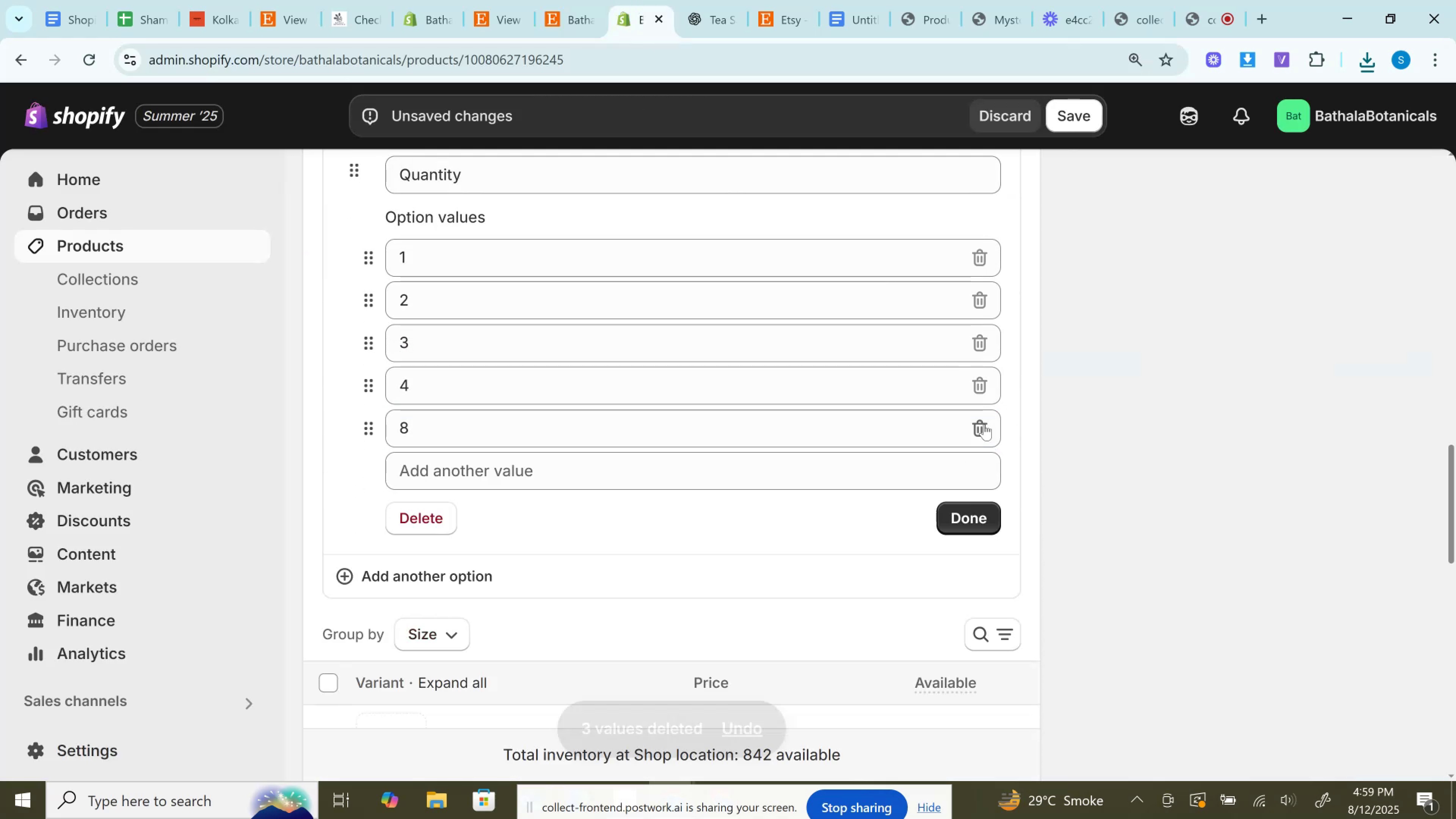 
triple_click([984, 424])
 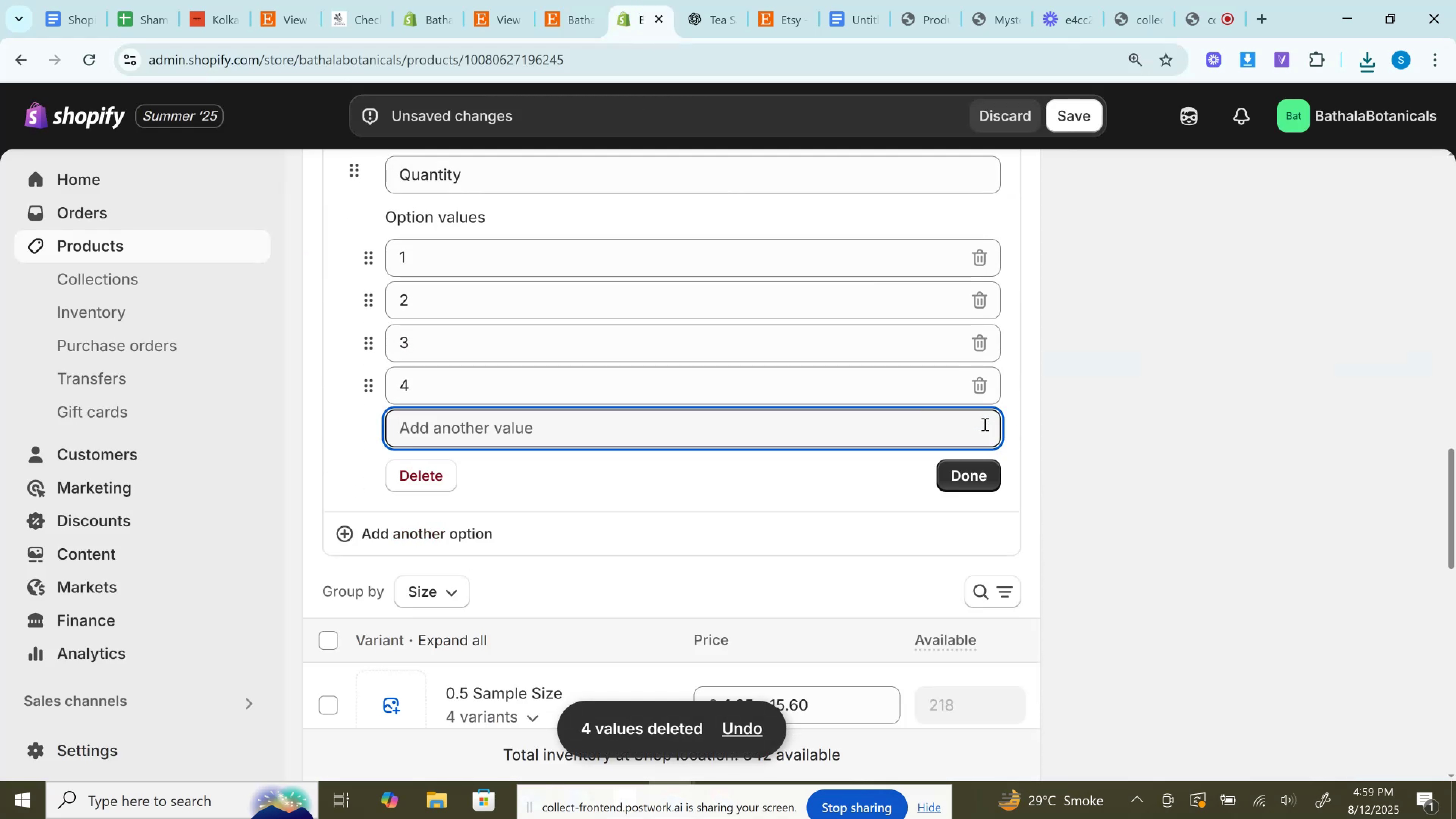 
left_click([1020, 418])
 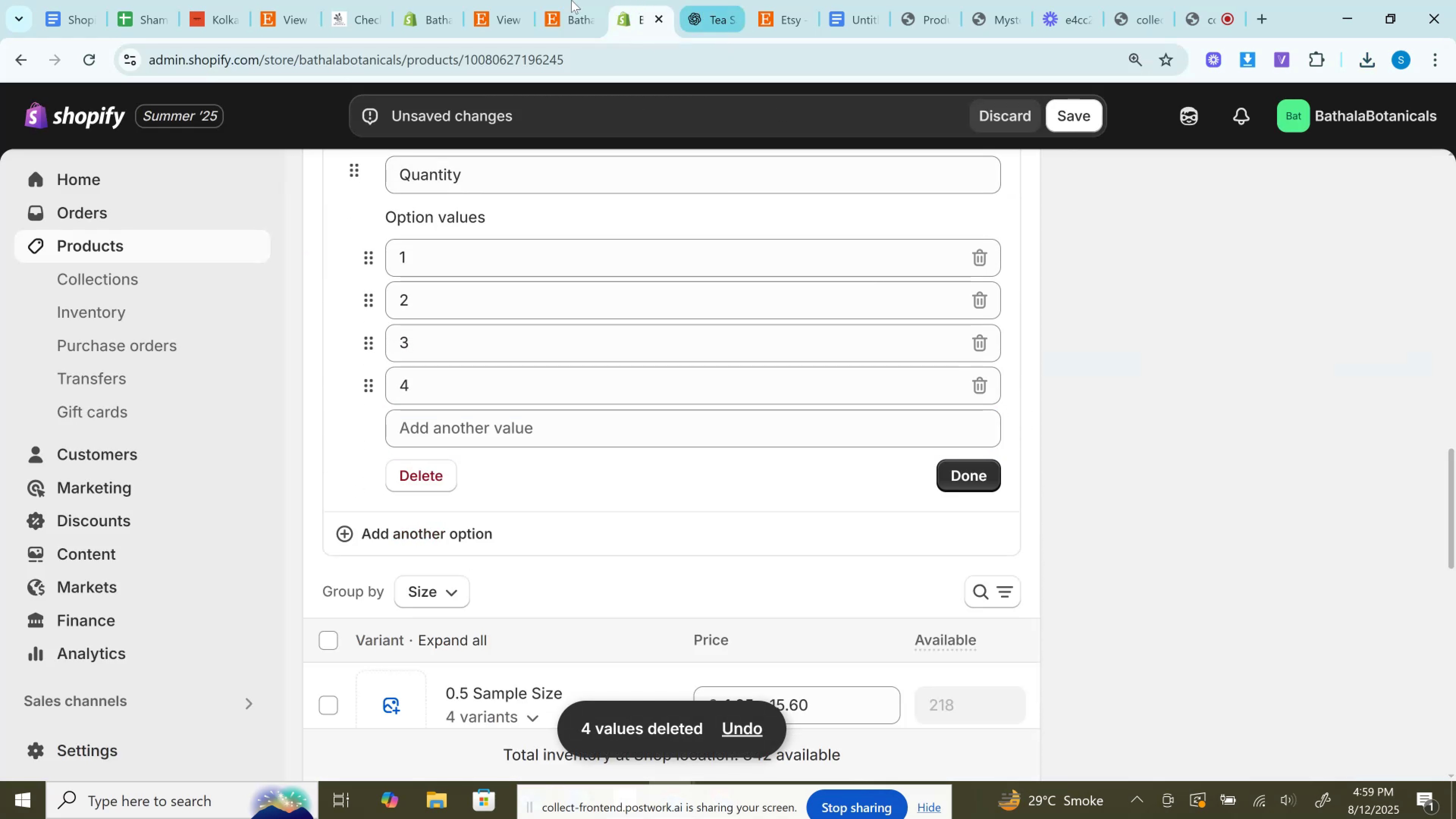 
left_click([549, 0])
 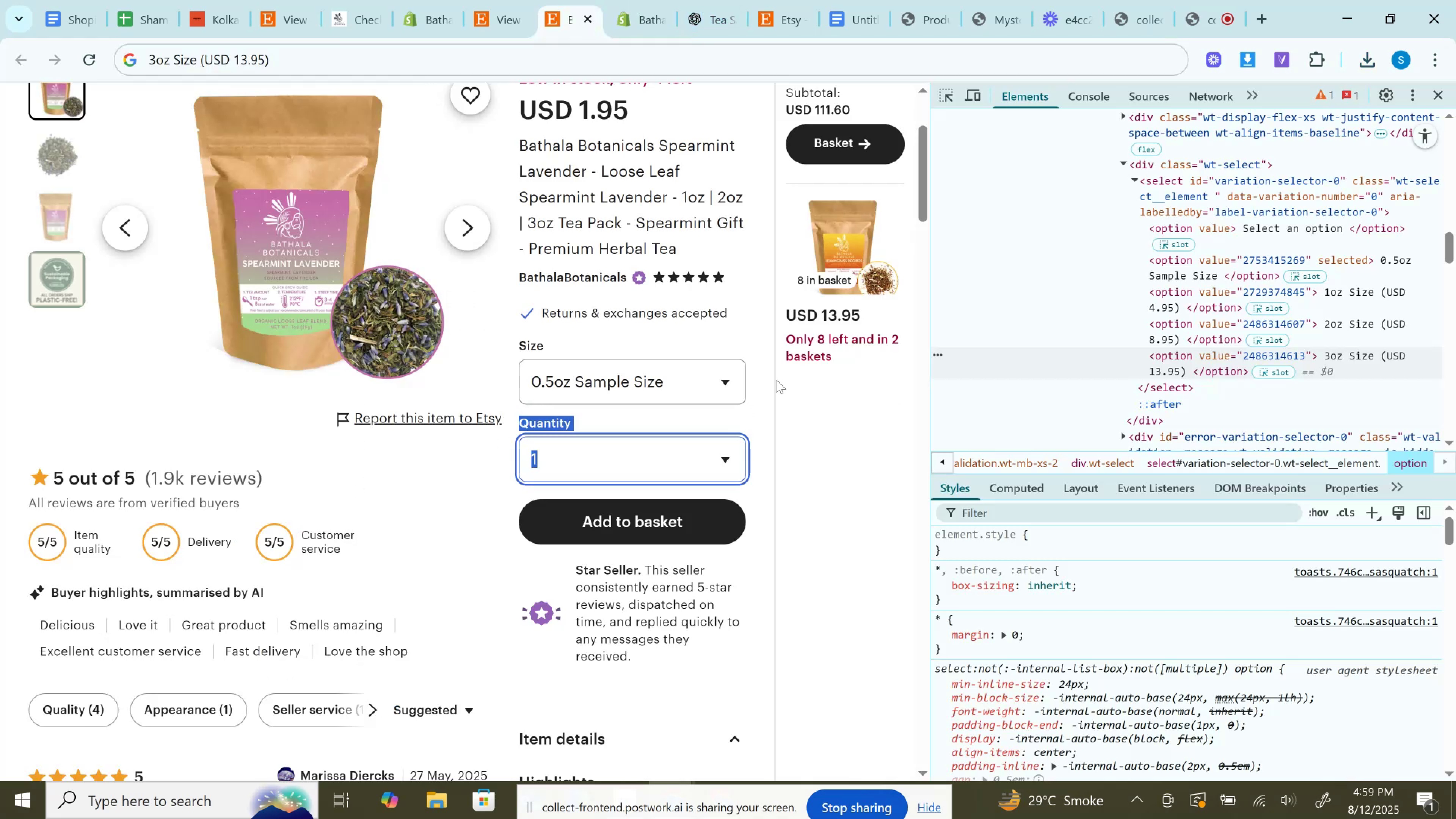 
scroll: coordinate [775, 380], scroll_direction: up, amount: 1.0
 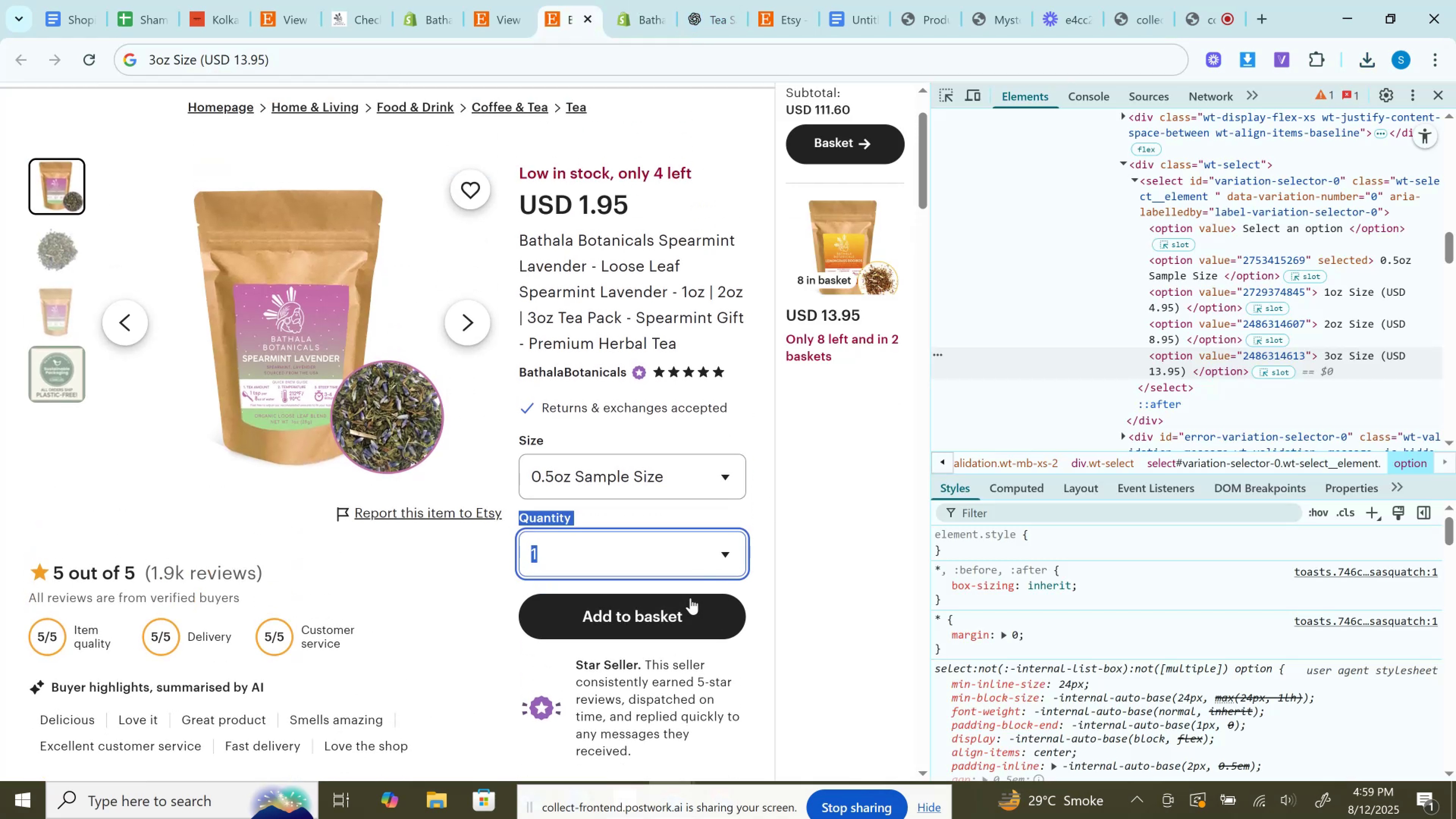 
left_click([688, 605])
 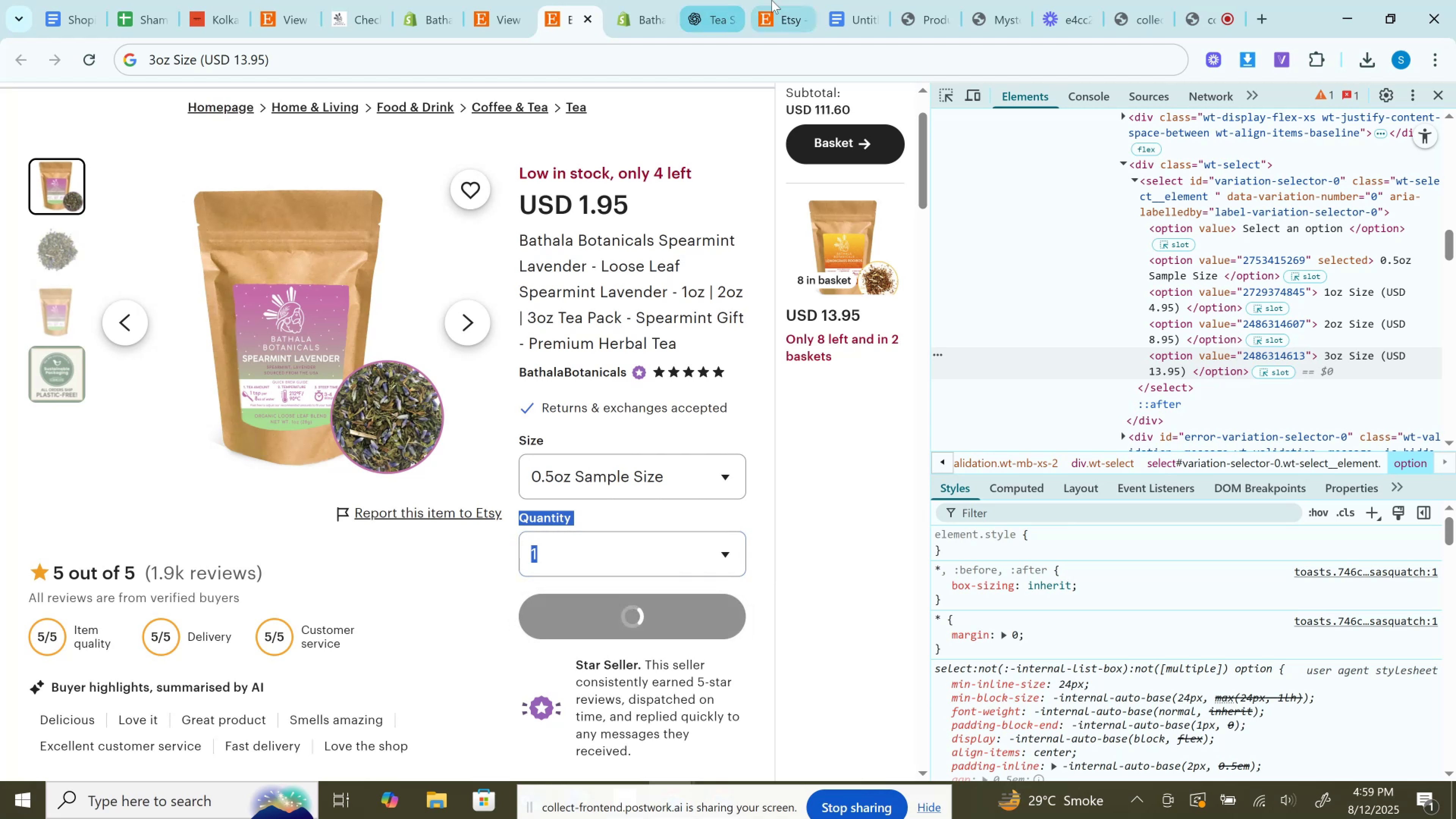 
left_click([775, 0])
 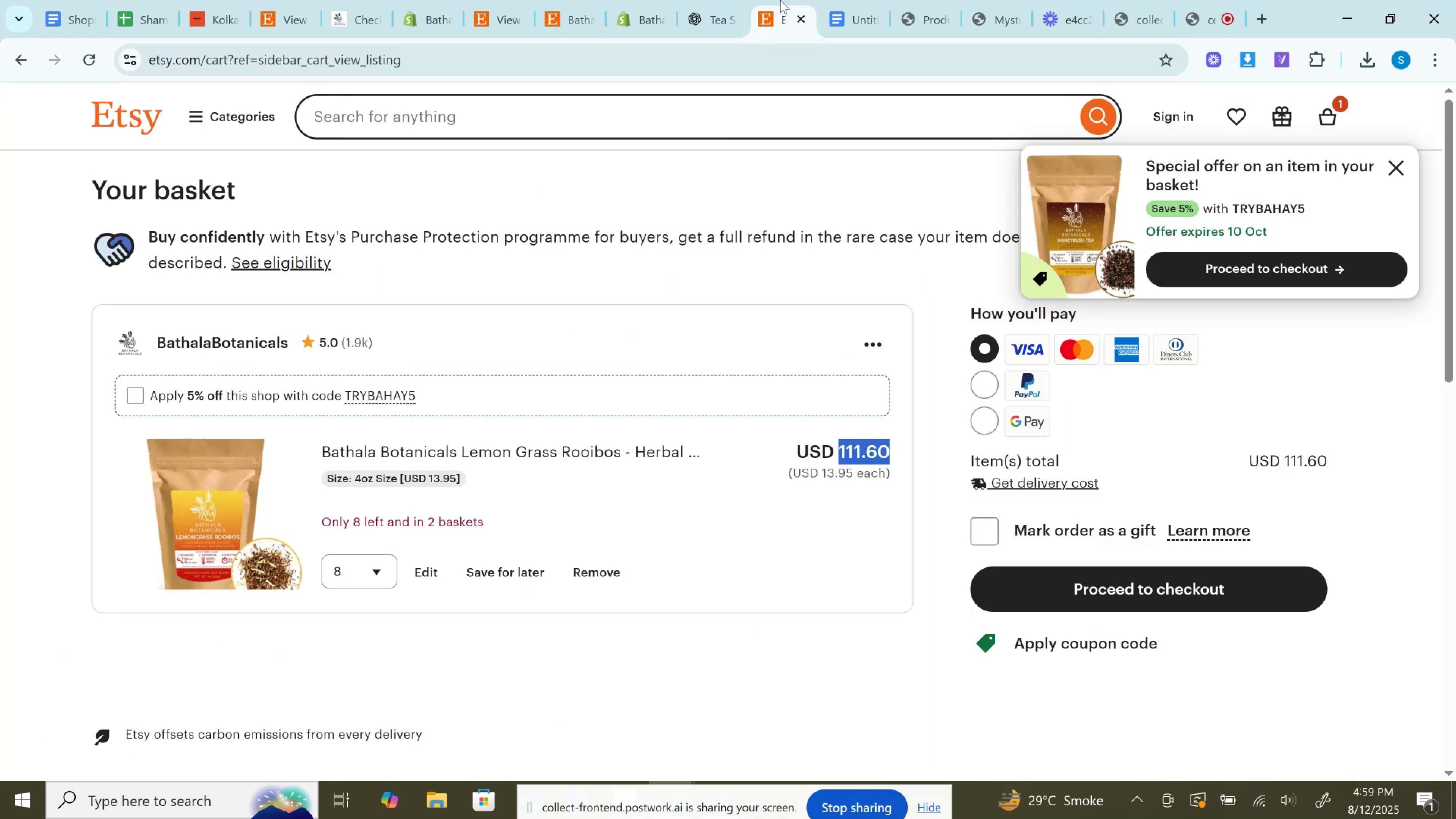 
left_click_drag(start_coordinate=[780, 0], to_coordinate=[613, 0])
 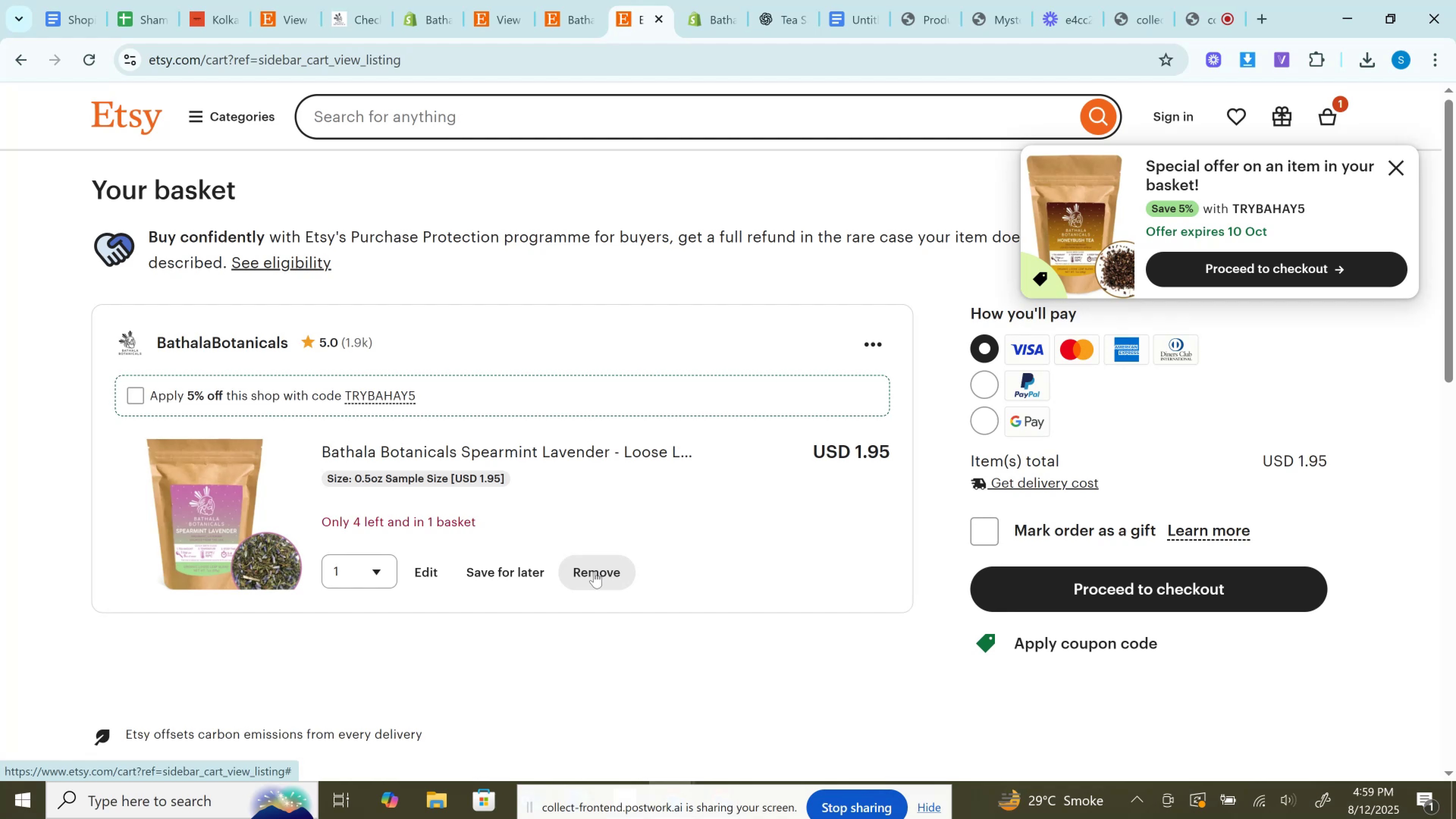 
wait(20.97)
 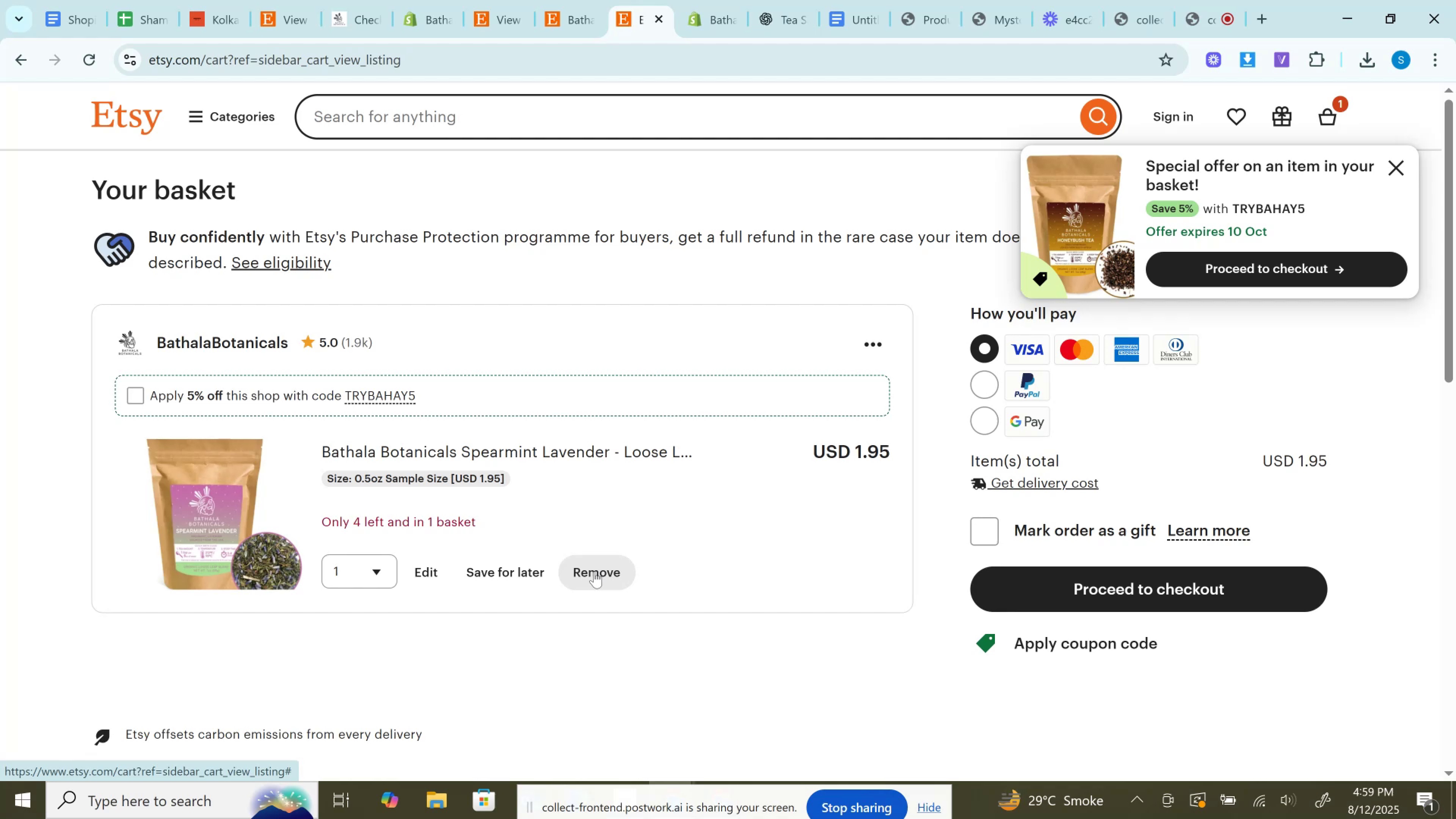 
left_click([366, 568])
 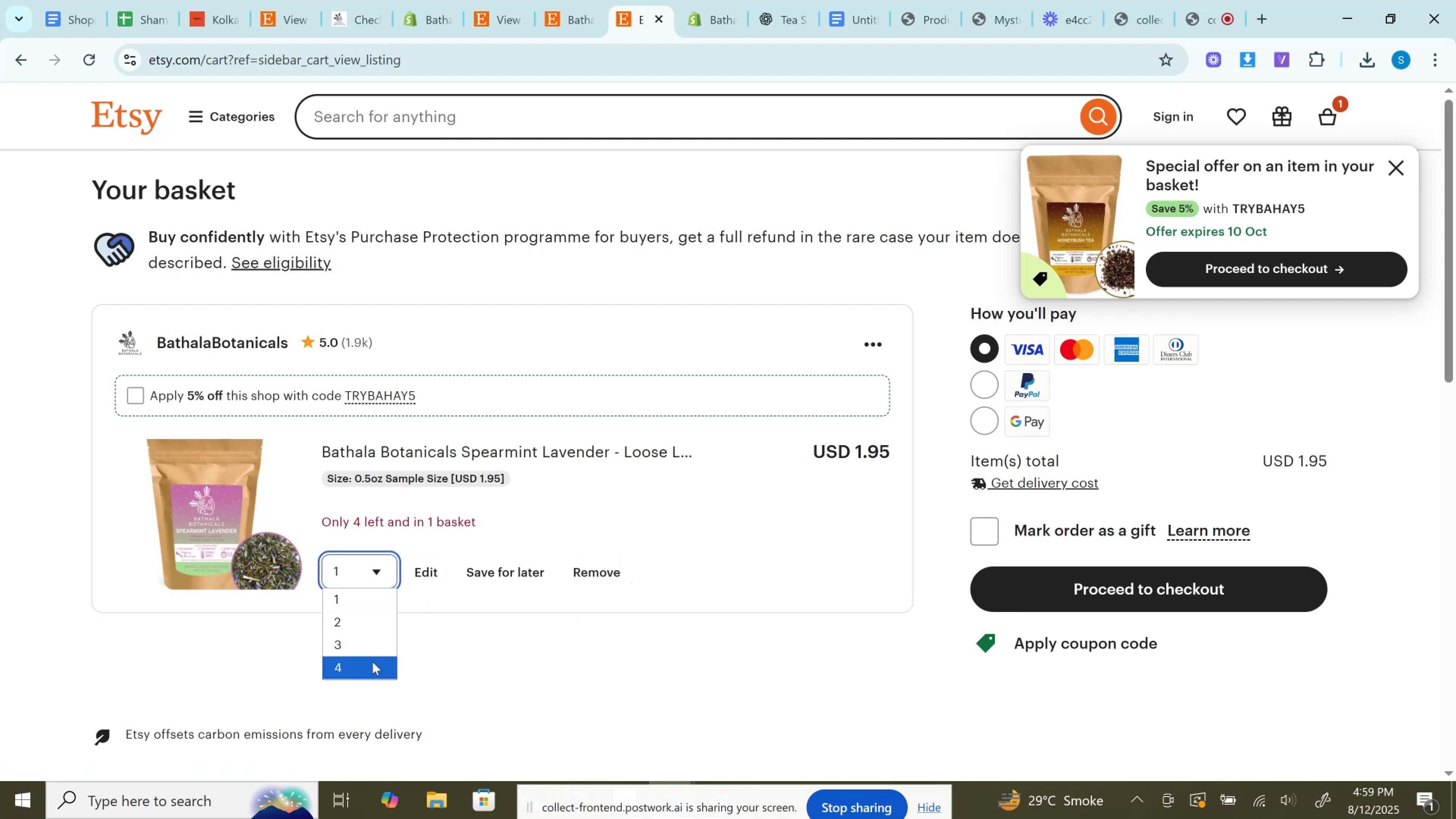 
left_click([372, 662])
 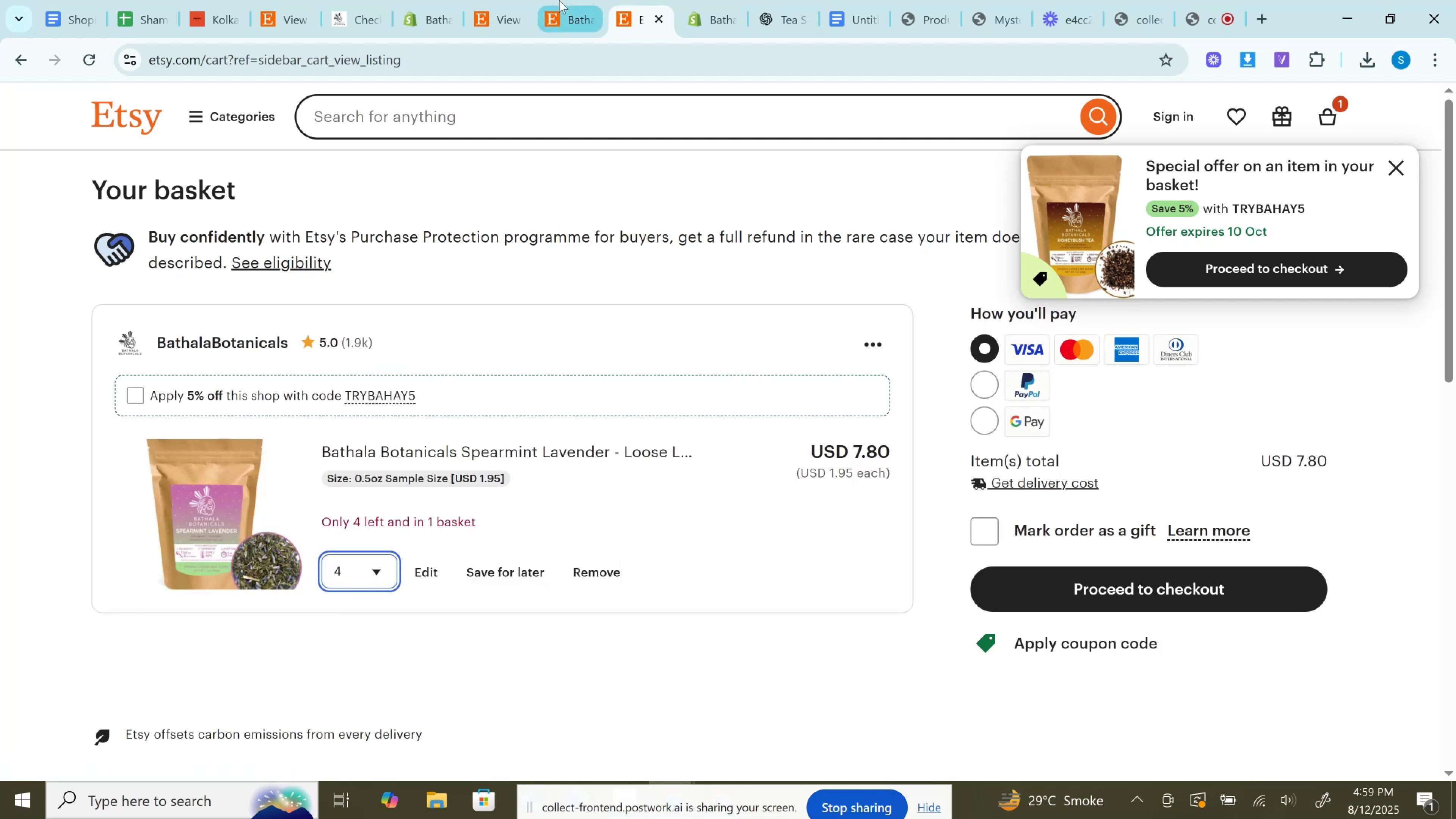 
left_click([729, 0])
 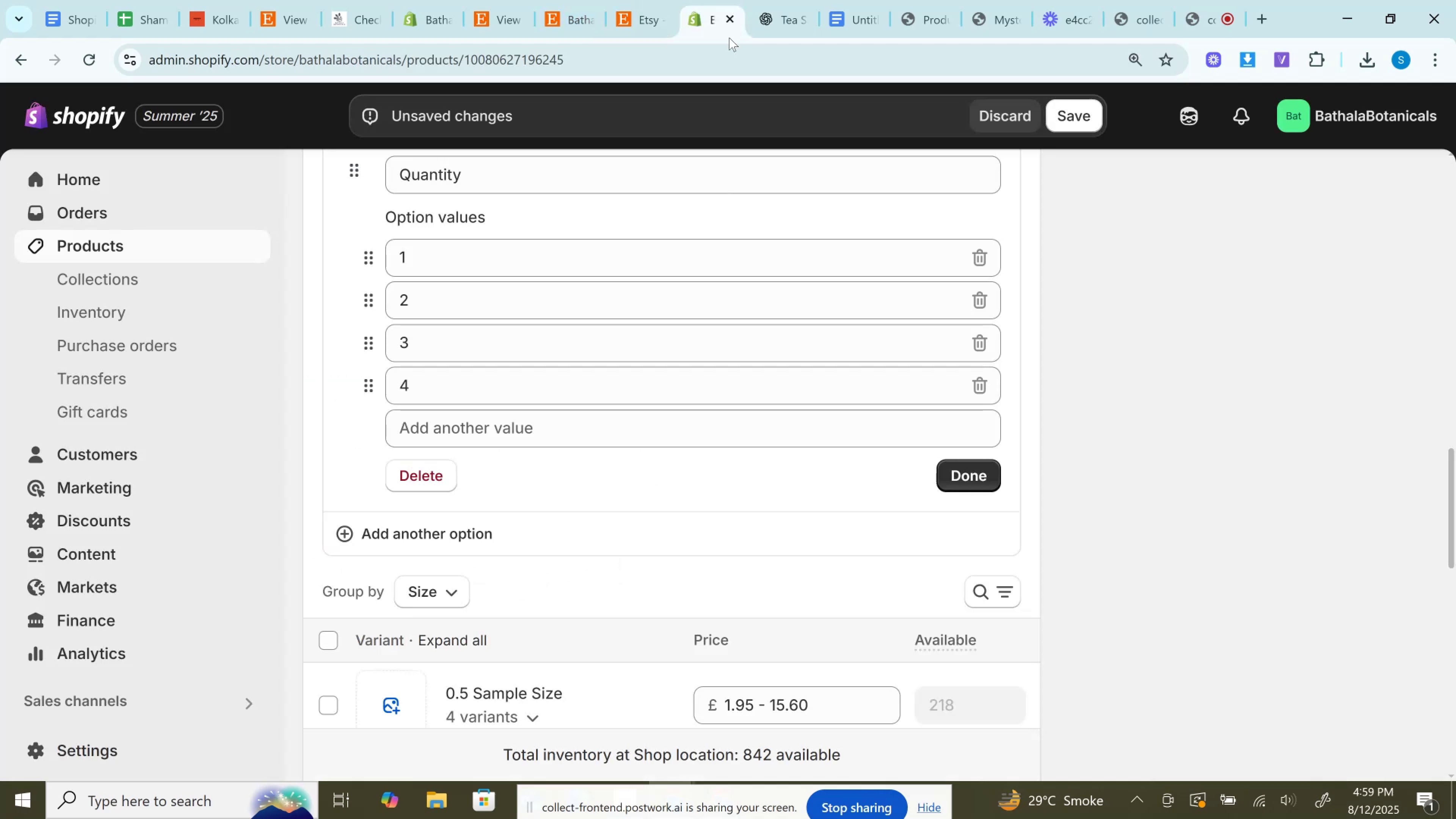 
scroll: coordinate [783, 395], scroll_direction: down, amount: 2.0
 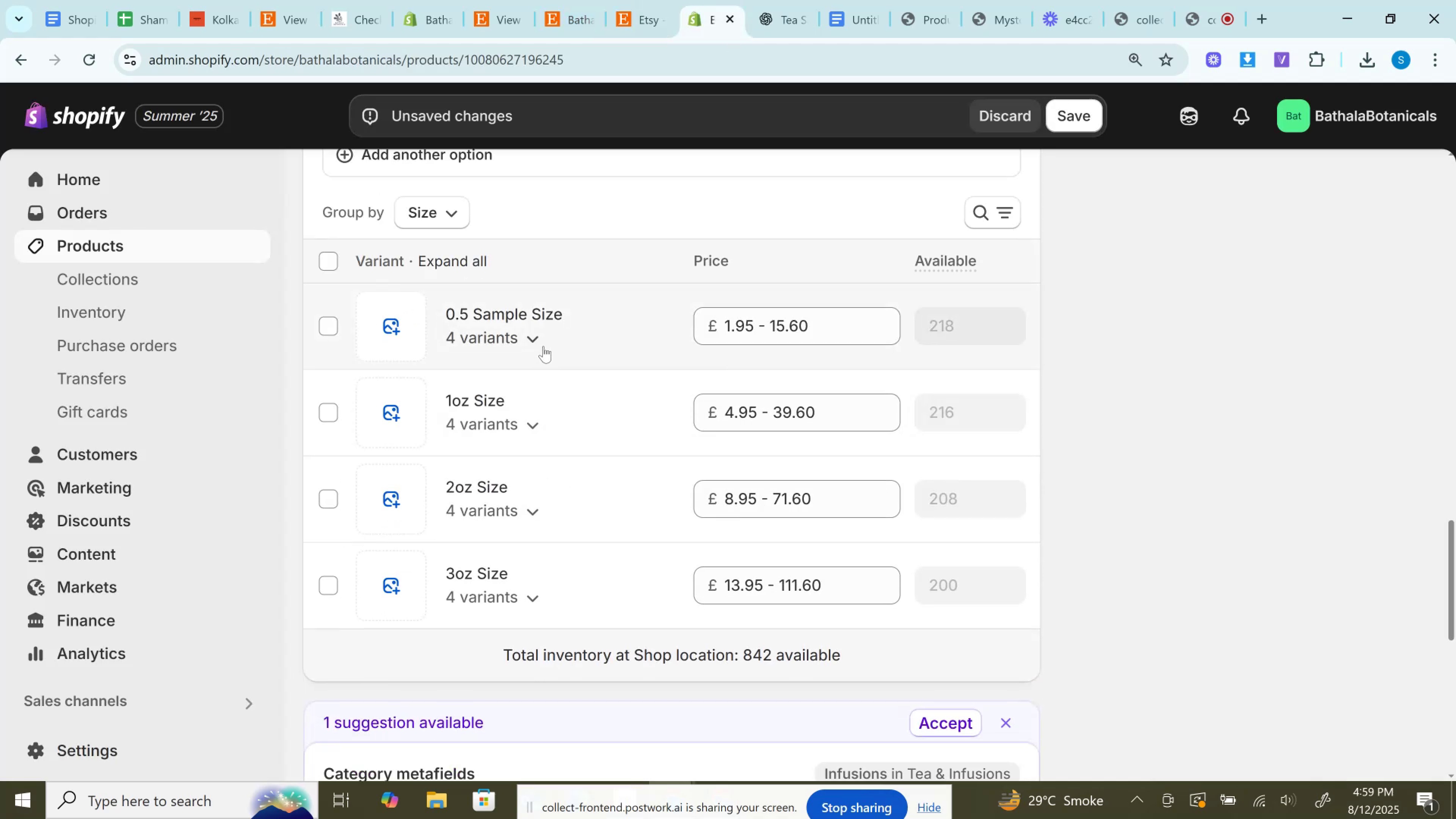 
left_click([543, 345])
 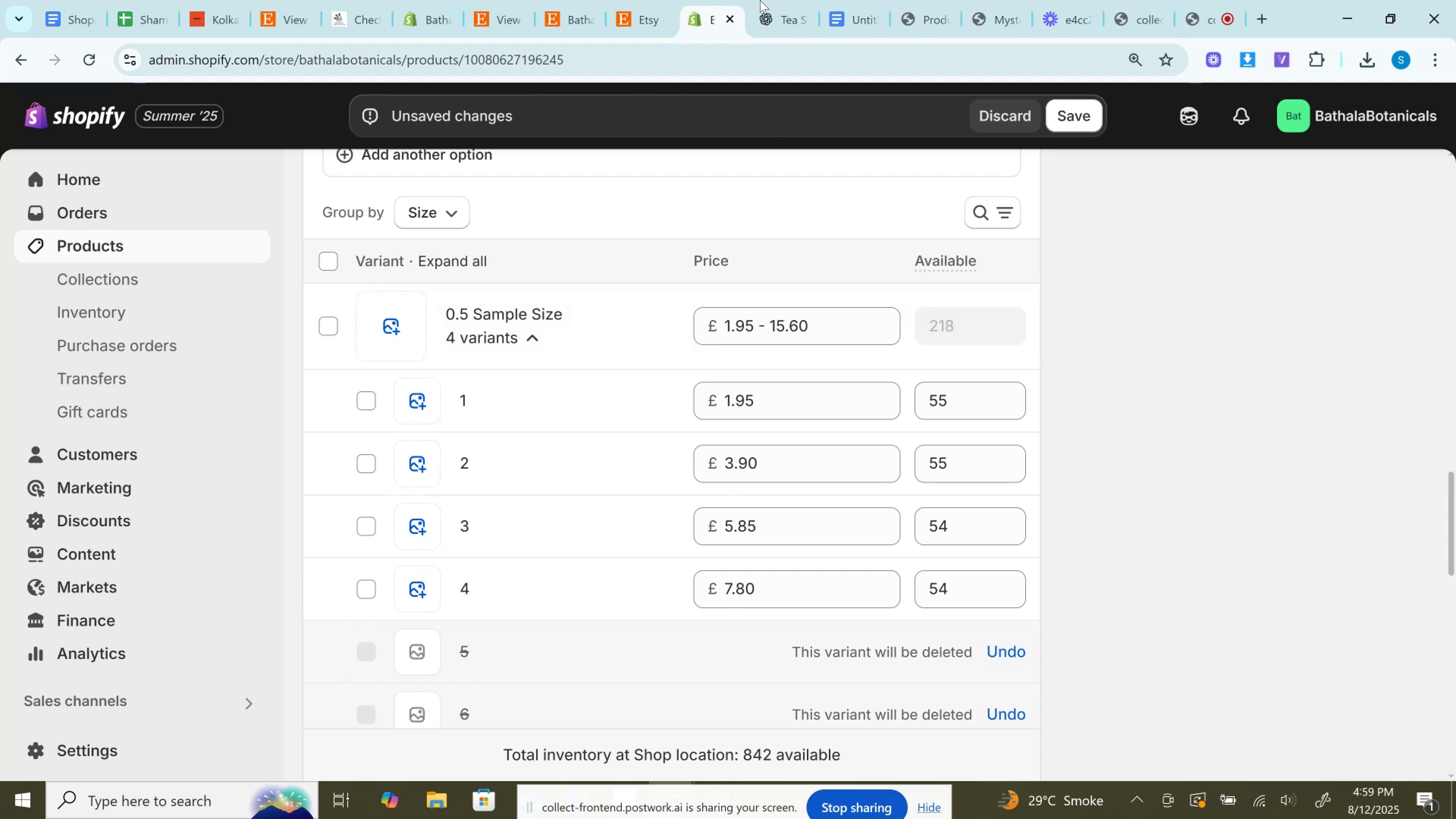 
left_click([643, 0])
 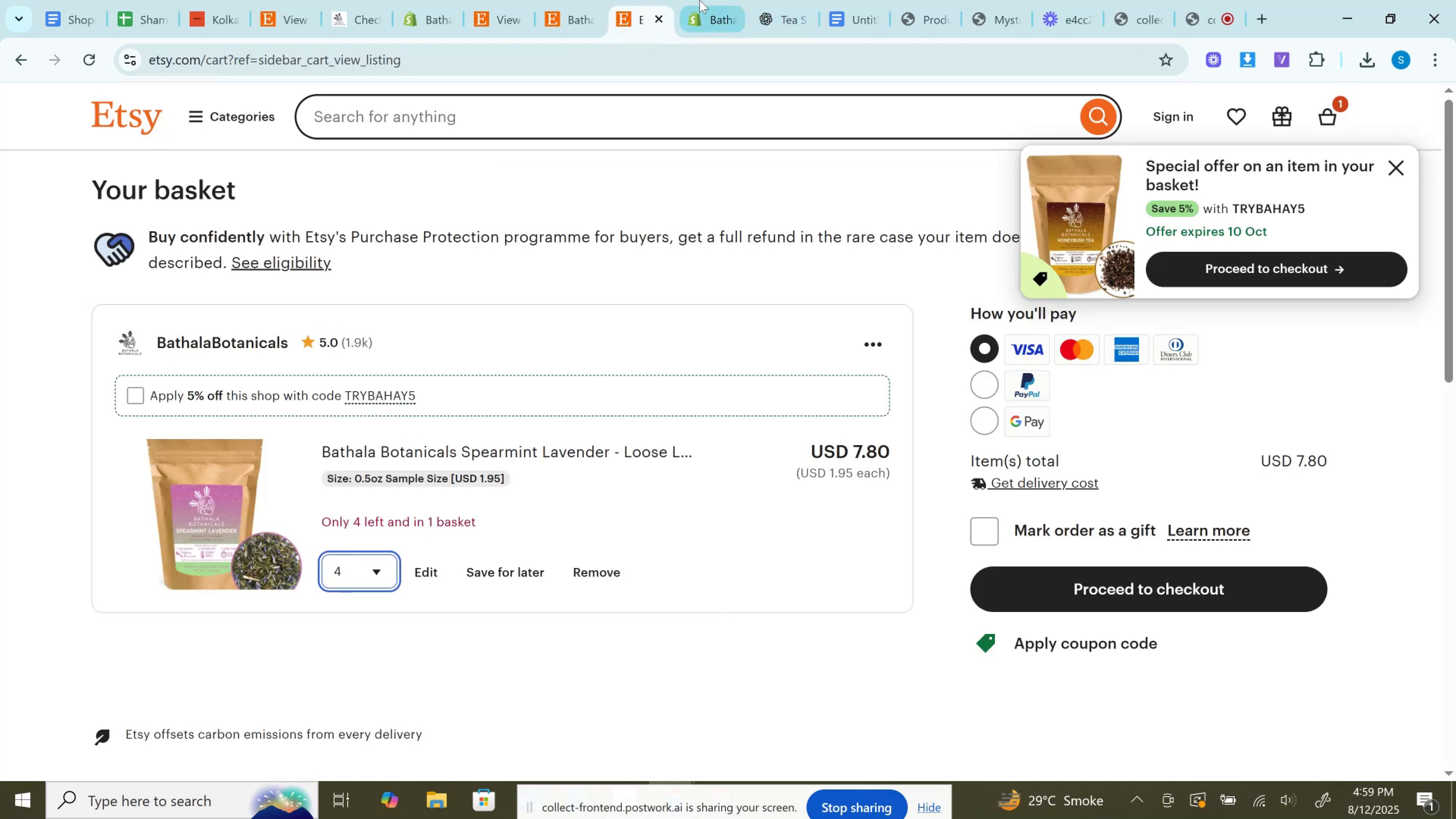 
left_click([702, 0])
 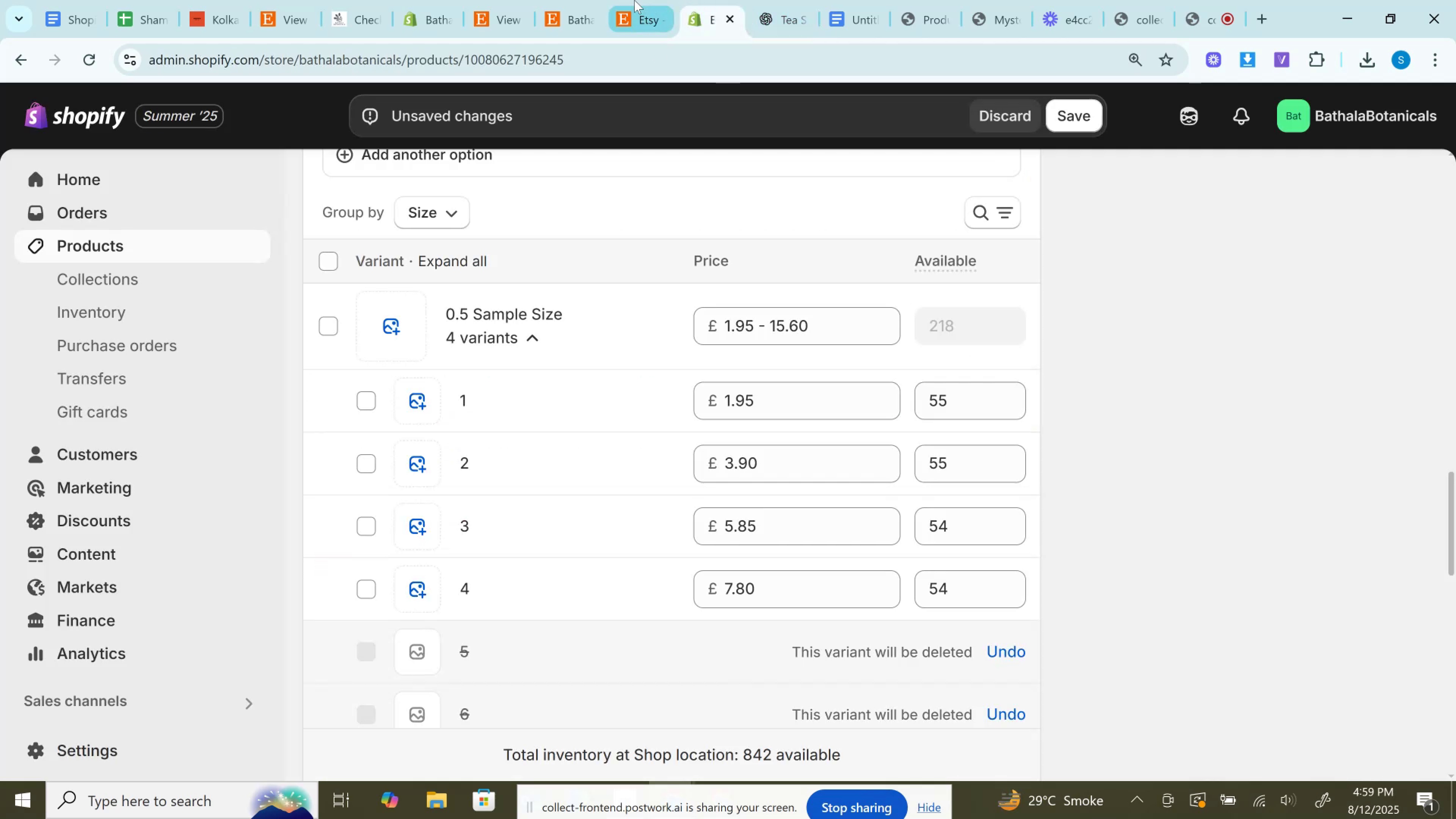 
left_click([632, 0])
 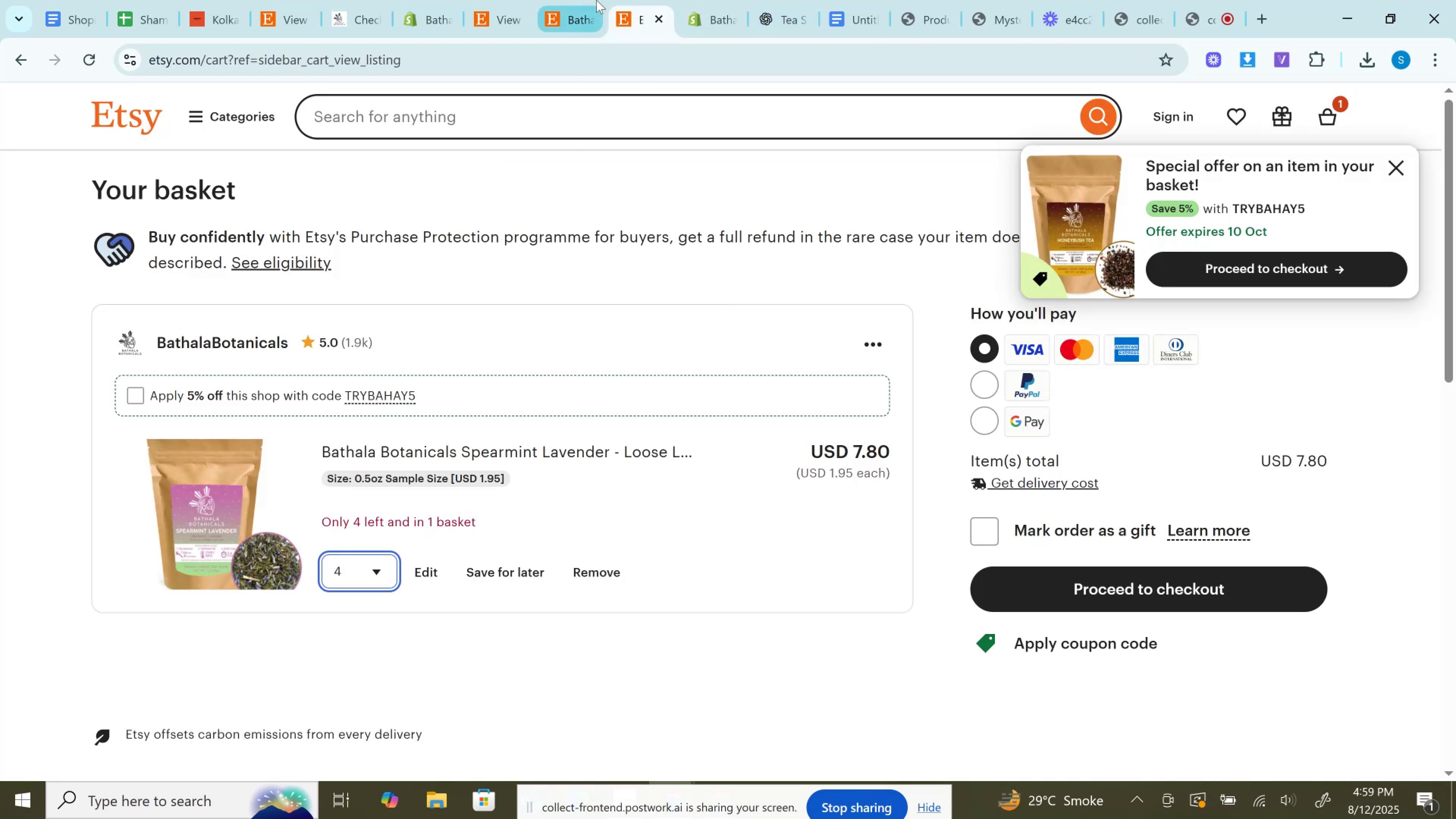 
left_click([573, 0])
 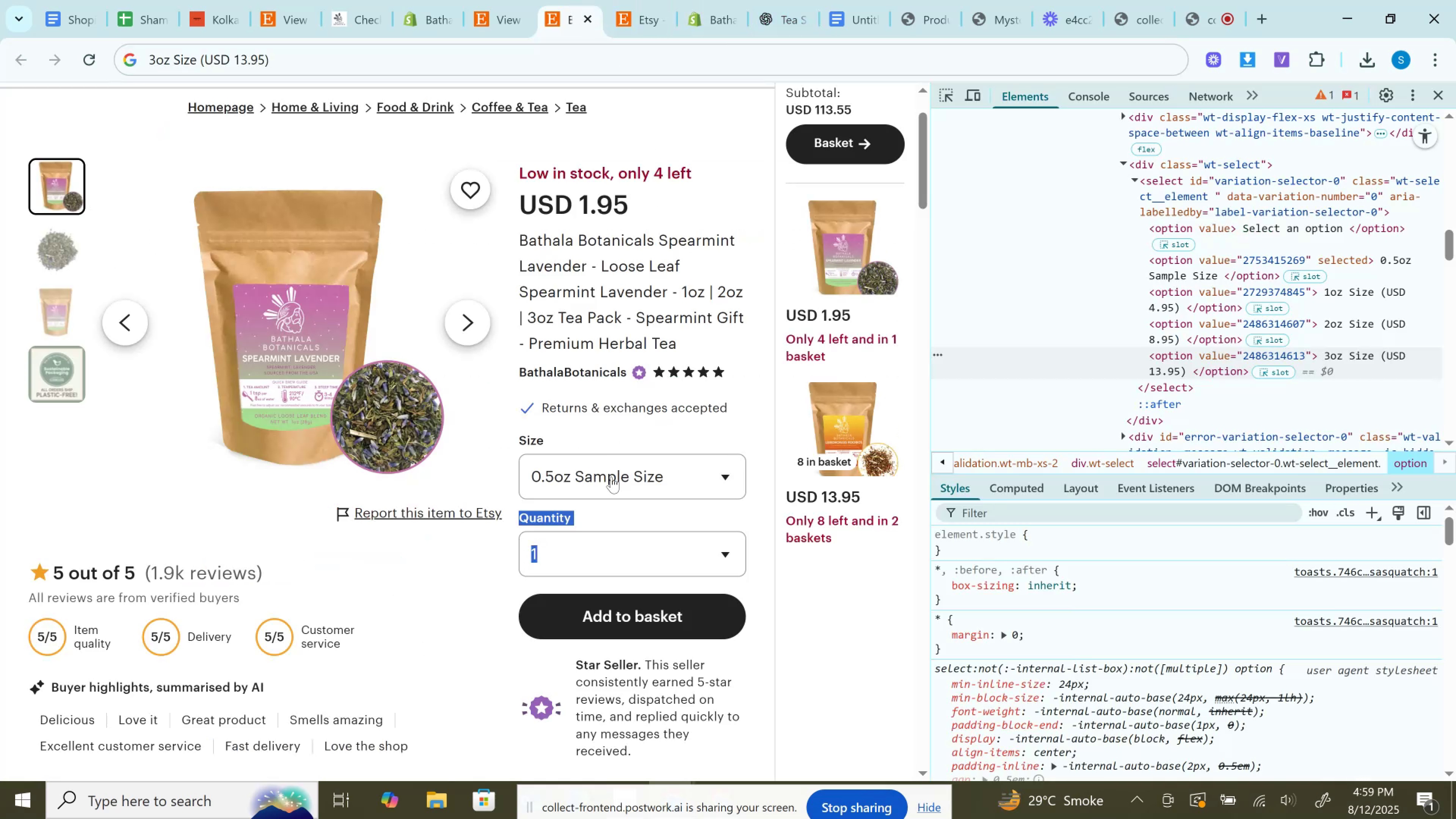 
left_click([611, 483])
 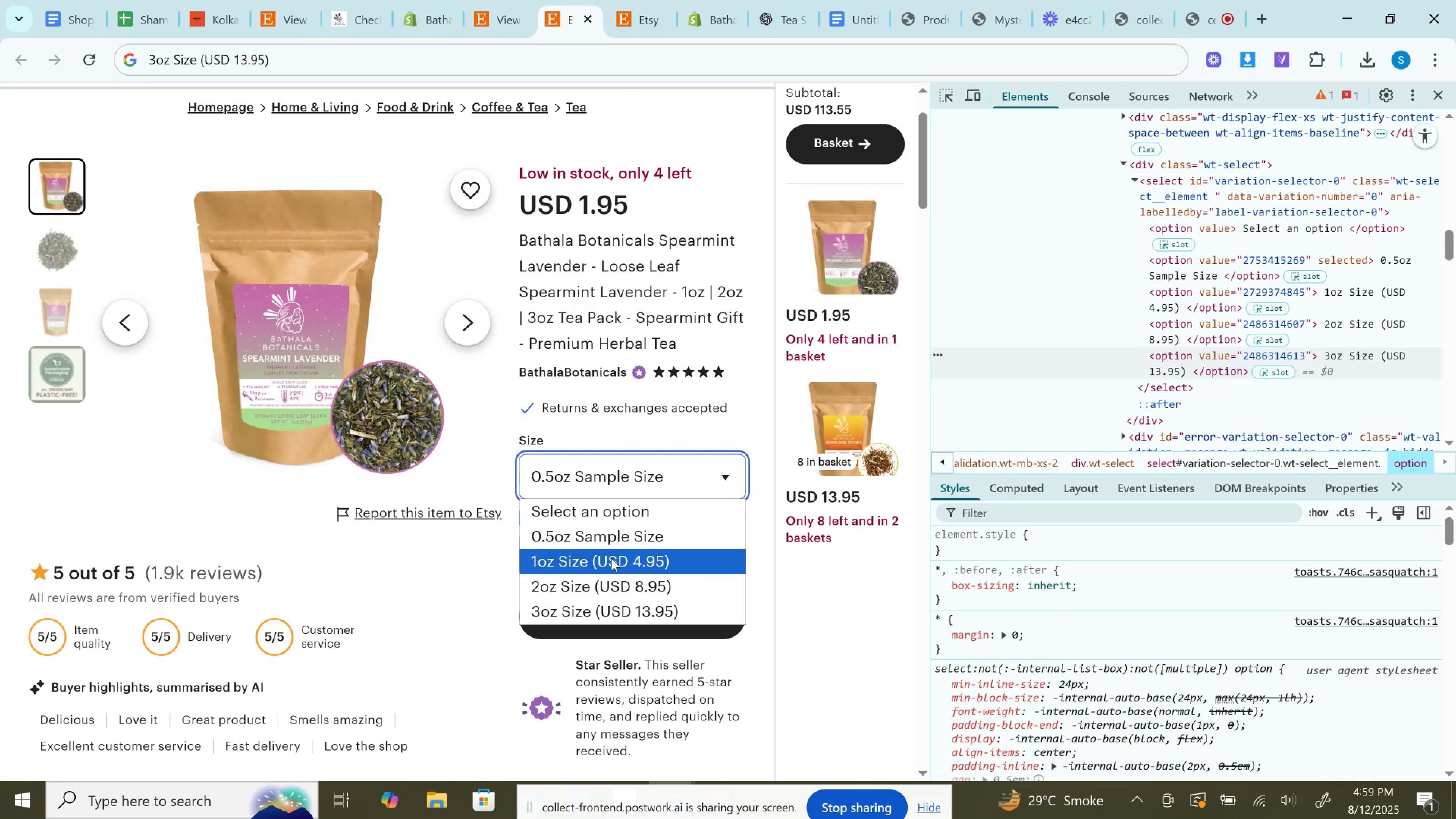 
left_click([612, 560])
 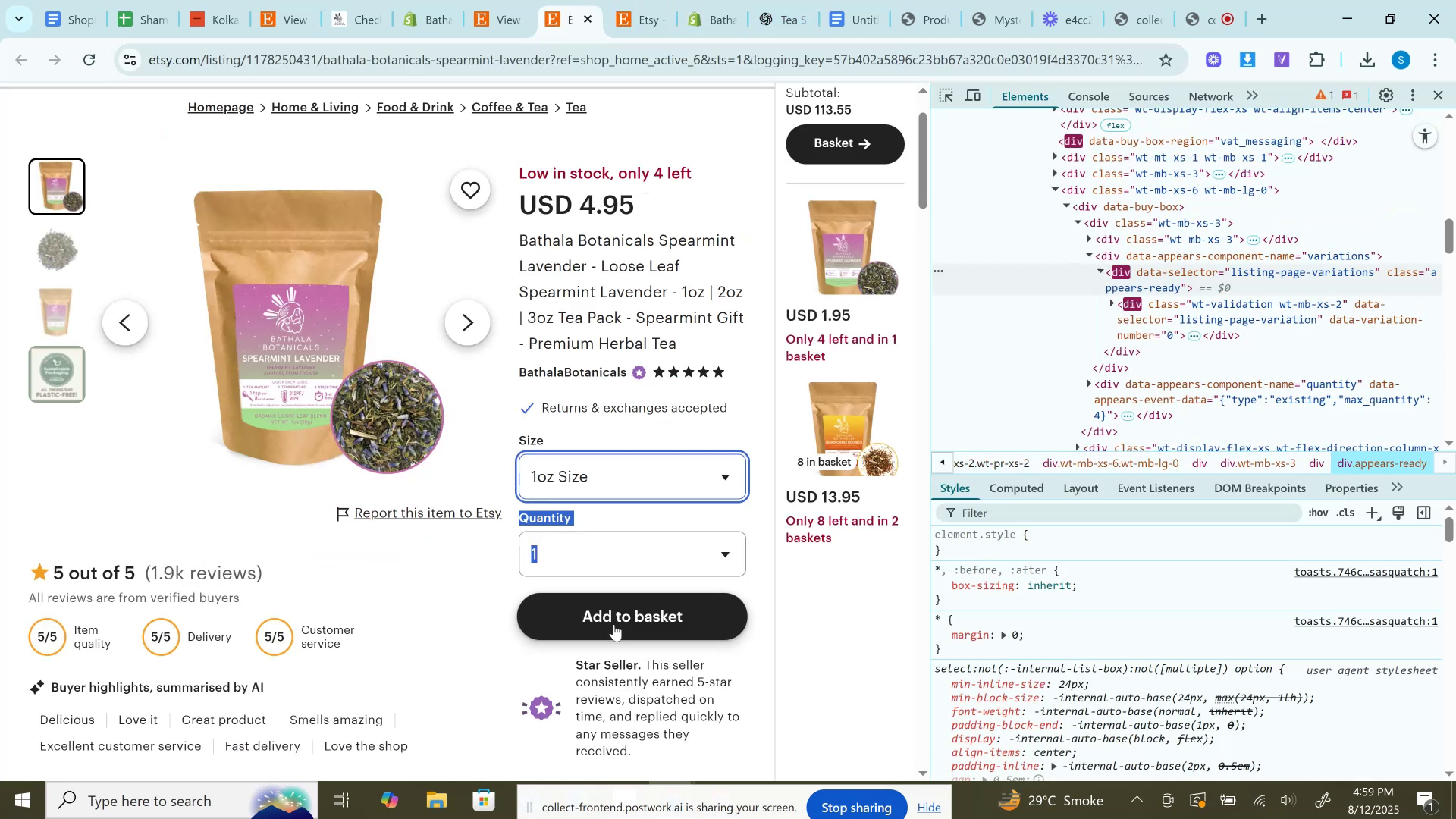 
left_click([614, 624])
 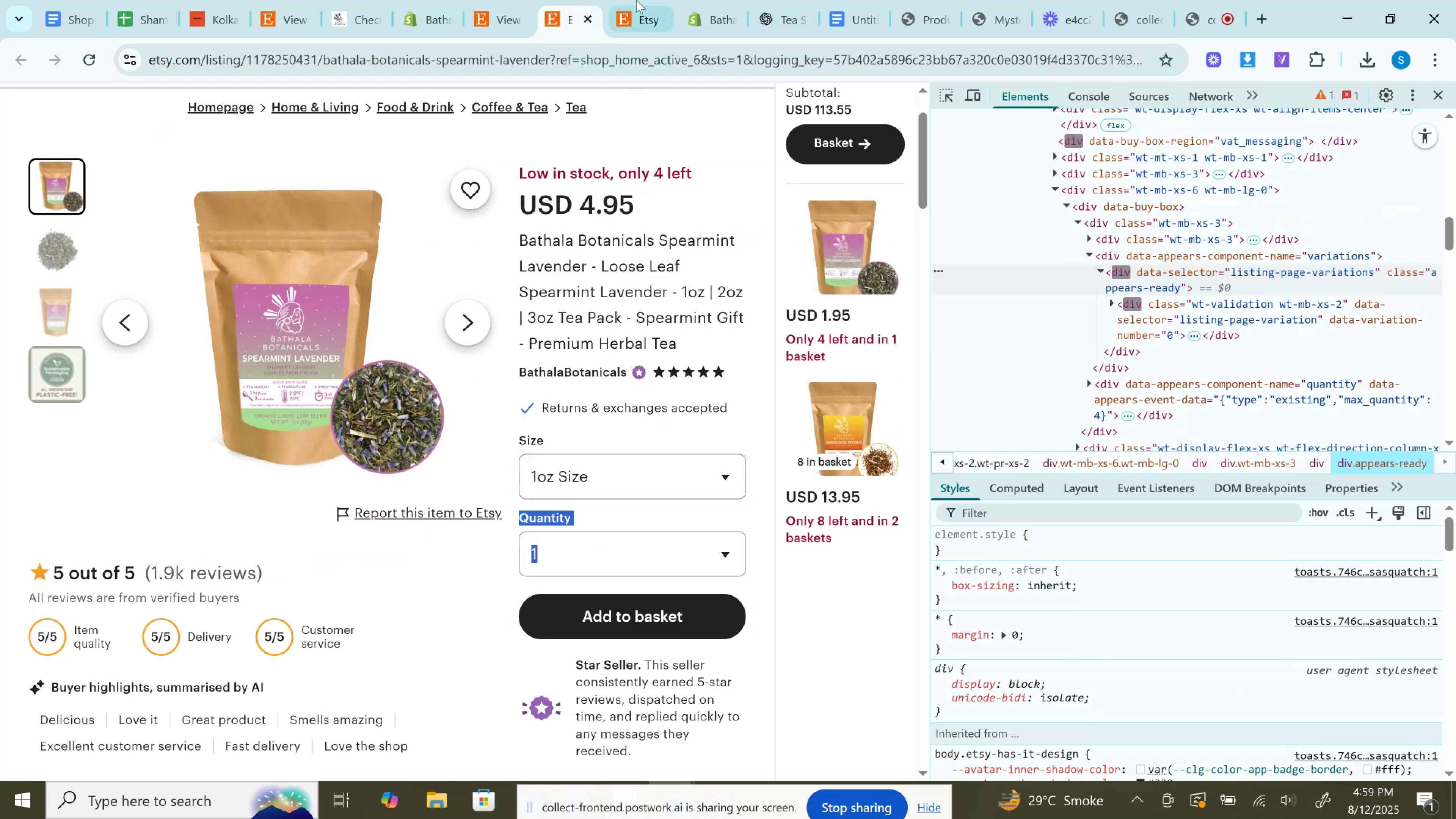 
left_click([641, 0])
 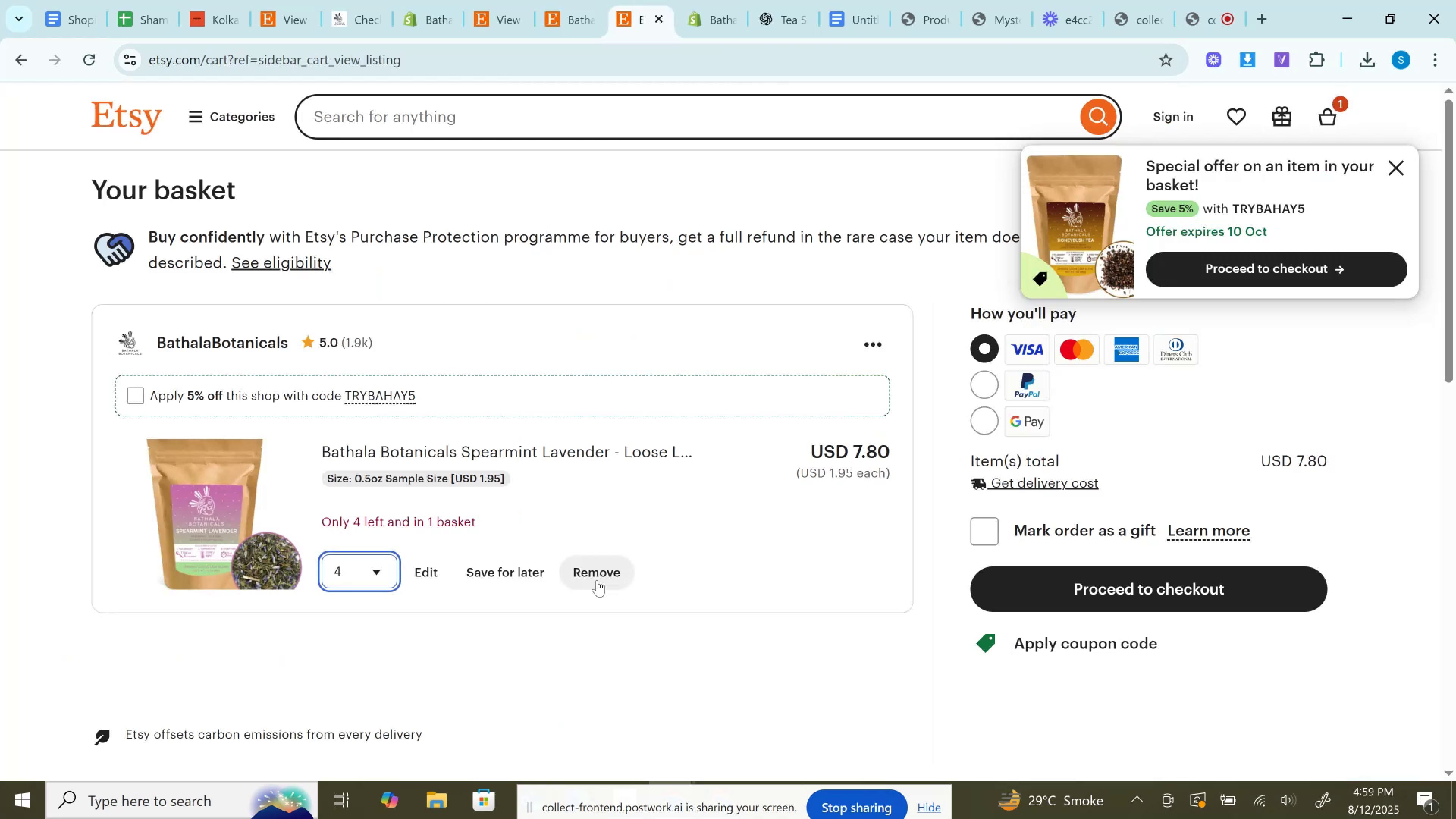 
left_click([597, 580])
 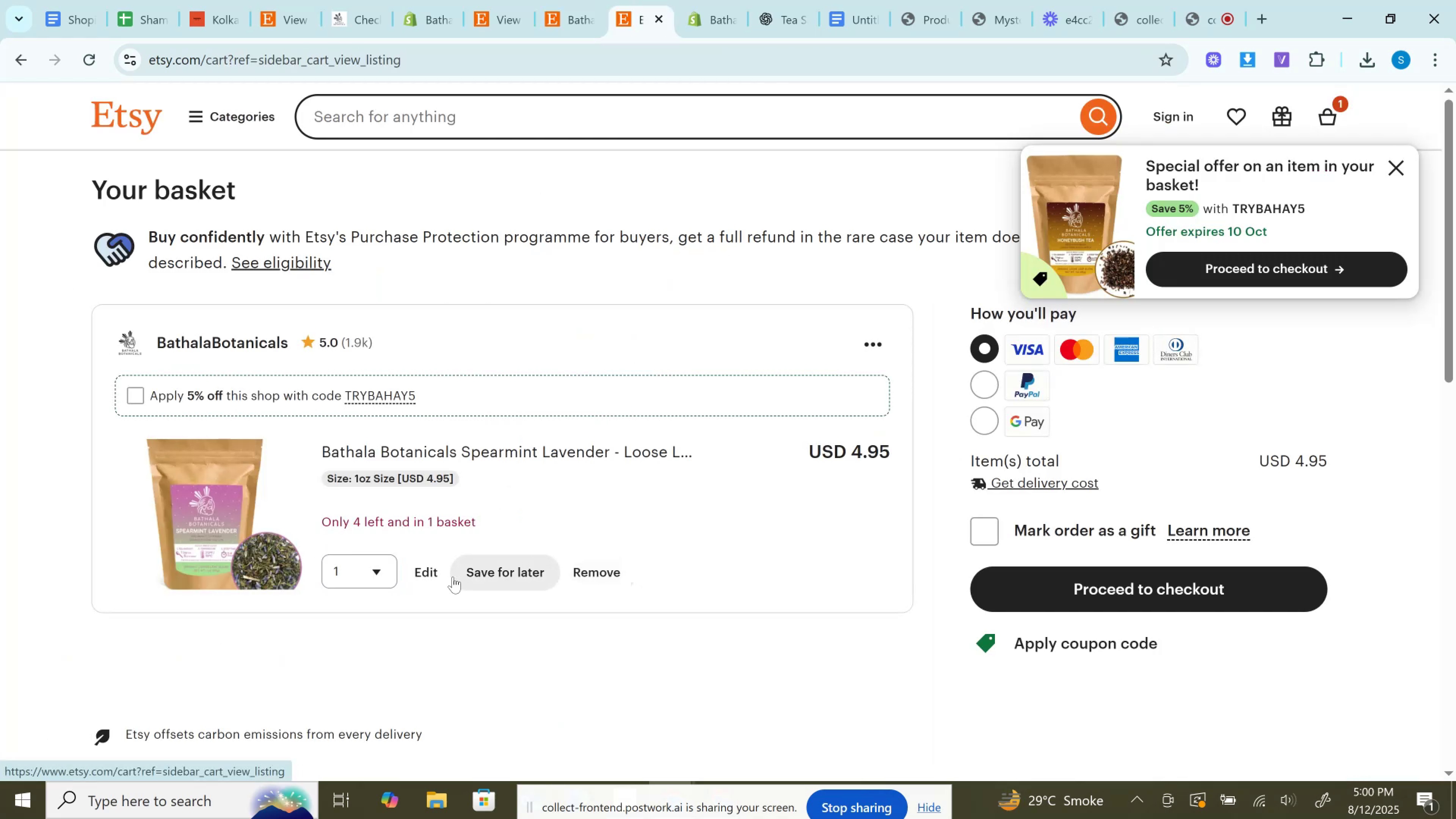 
left_click([358, 573])
 